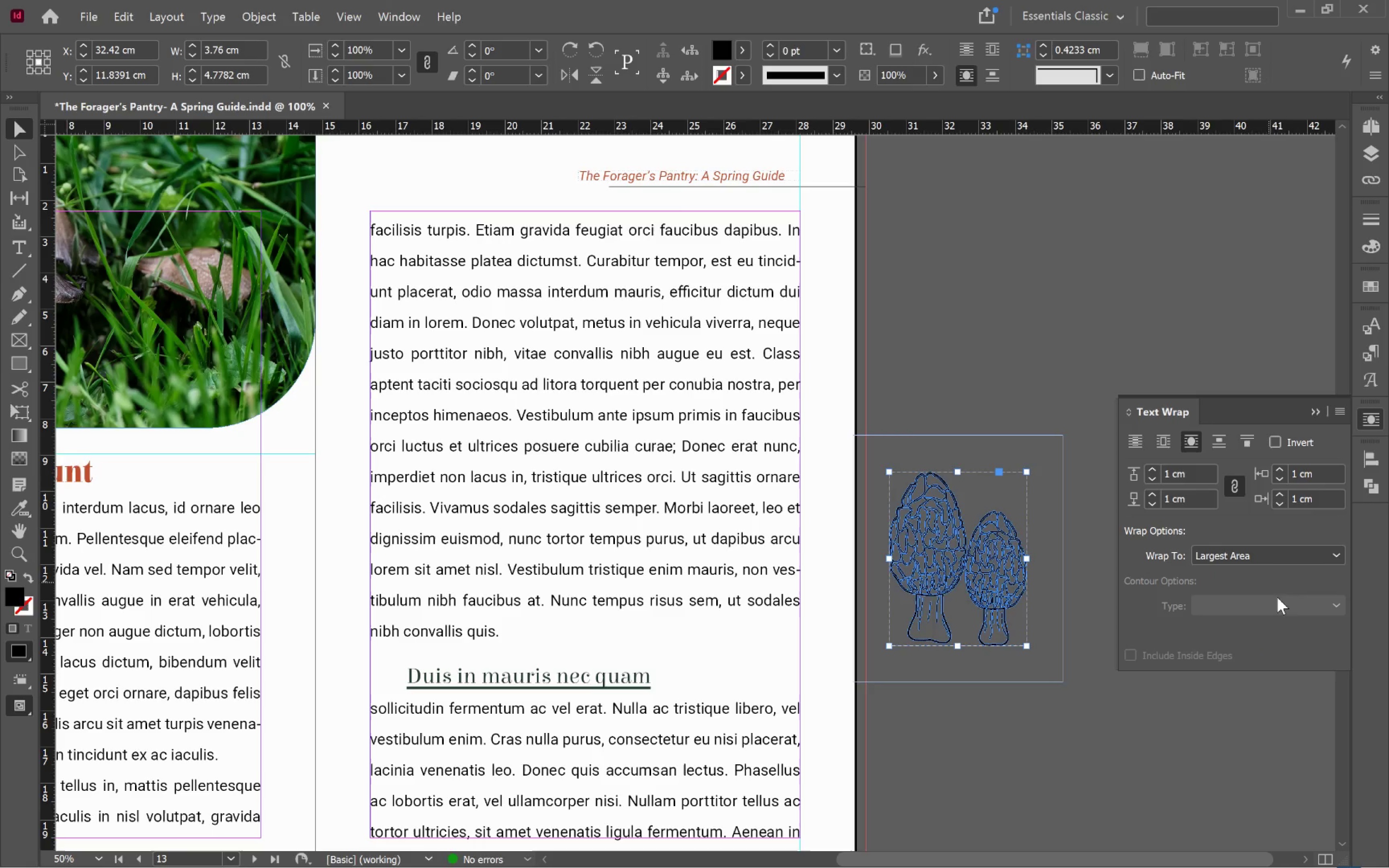 
left_click([1270, 556])
 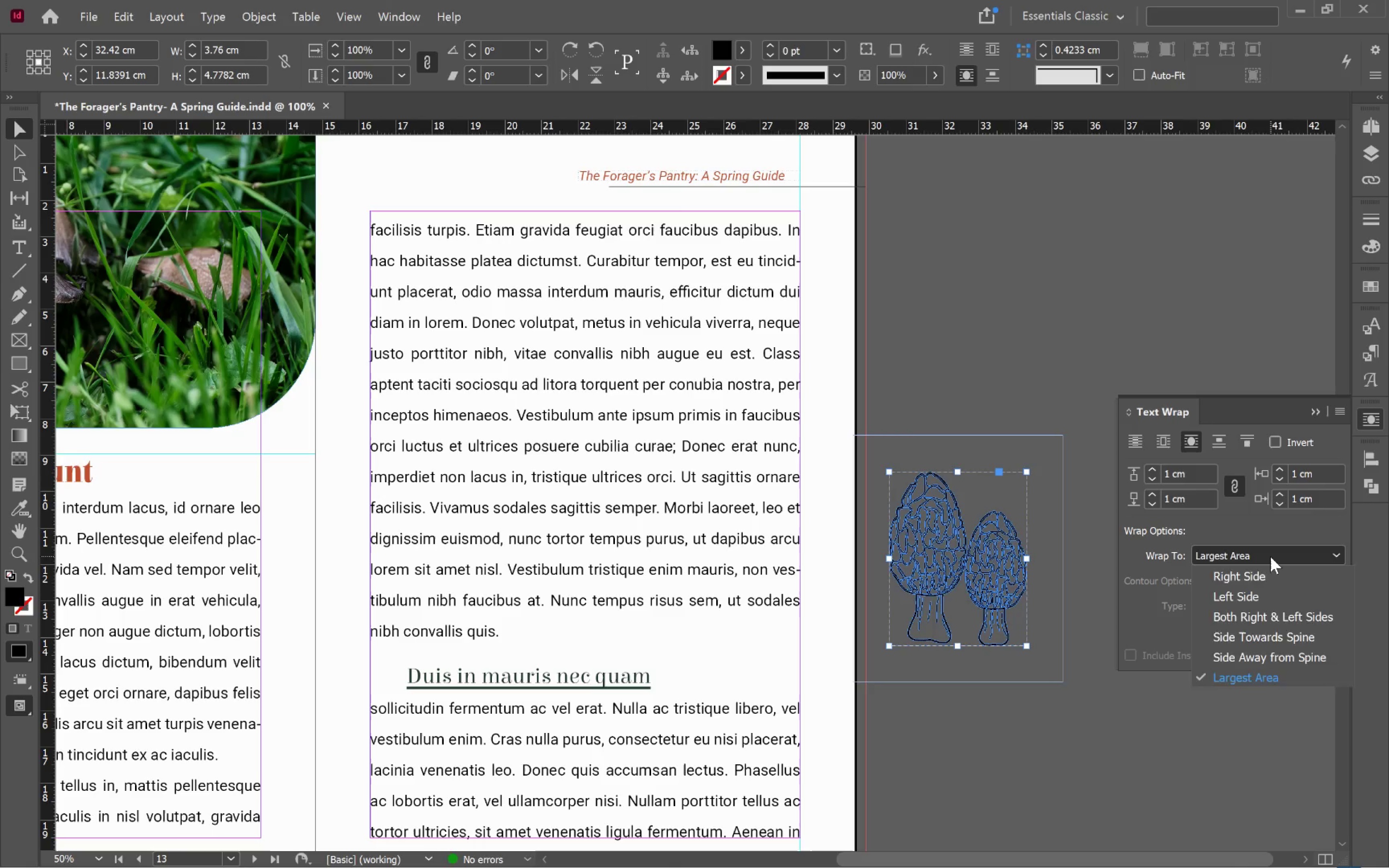 
left_click([1270, 556])
 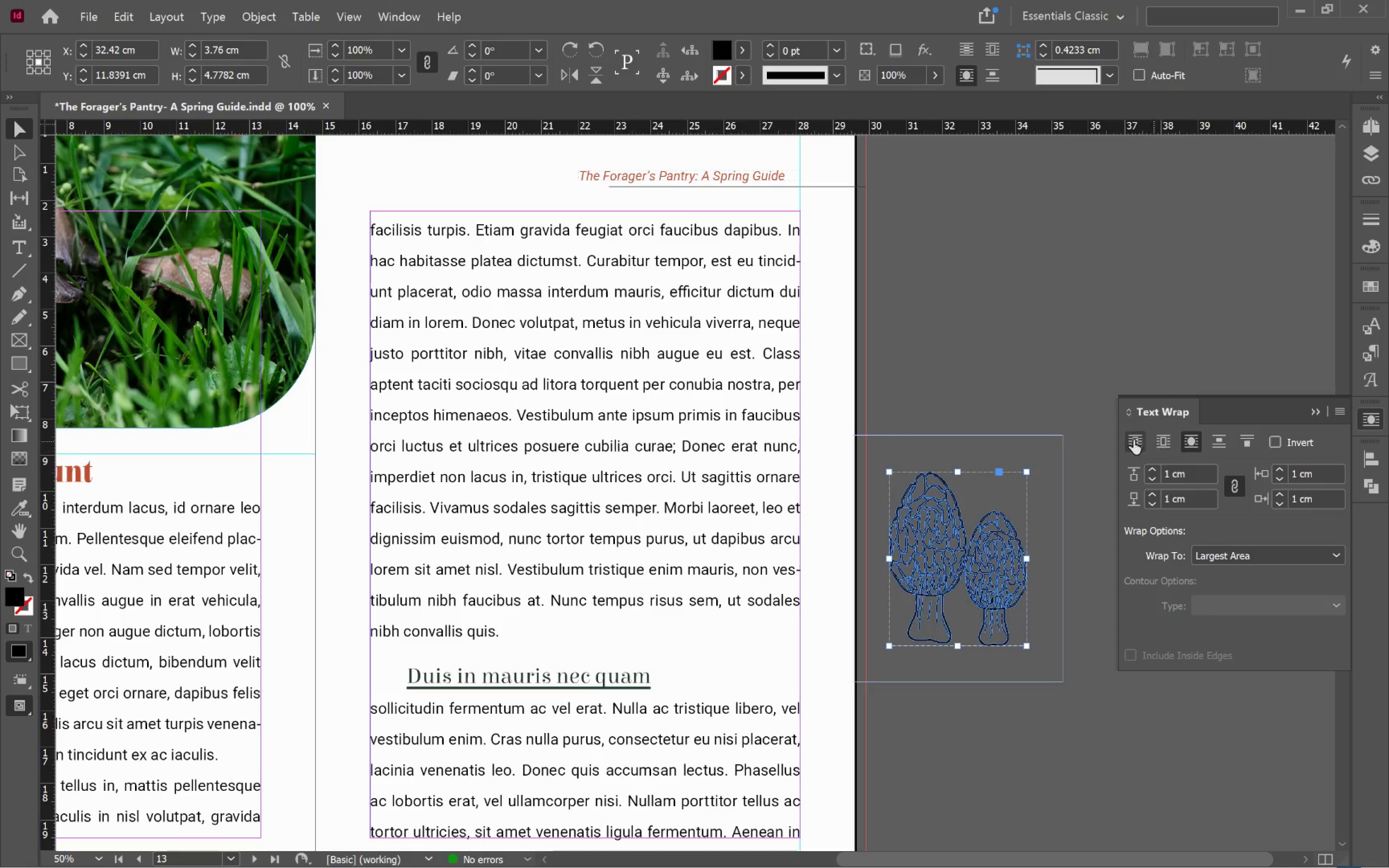 
mouse_move([1149, 441])
 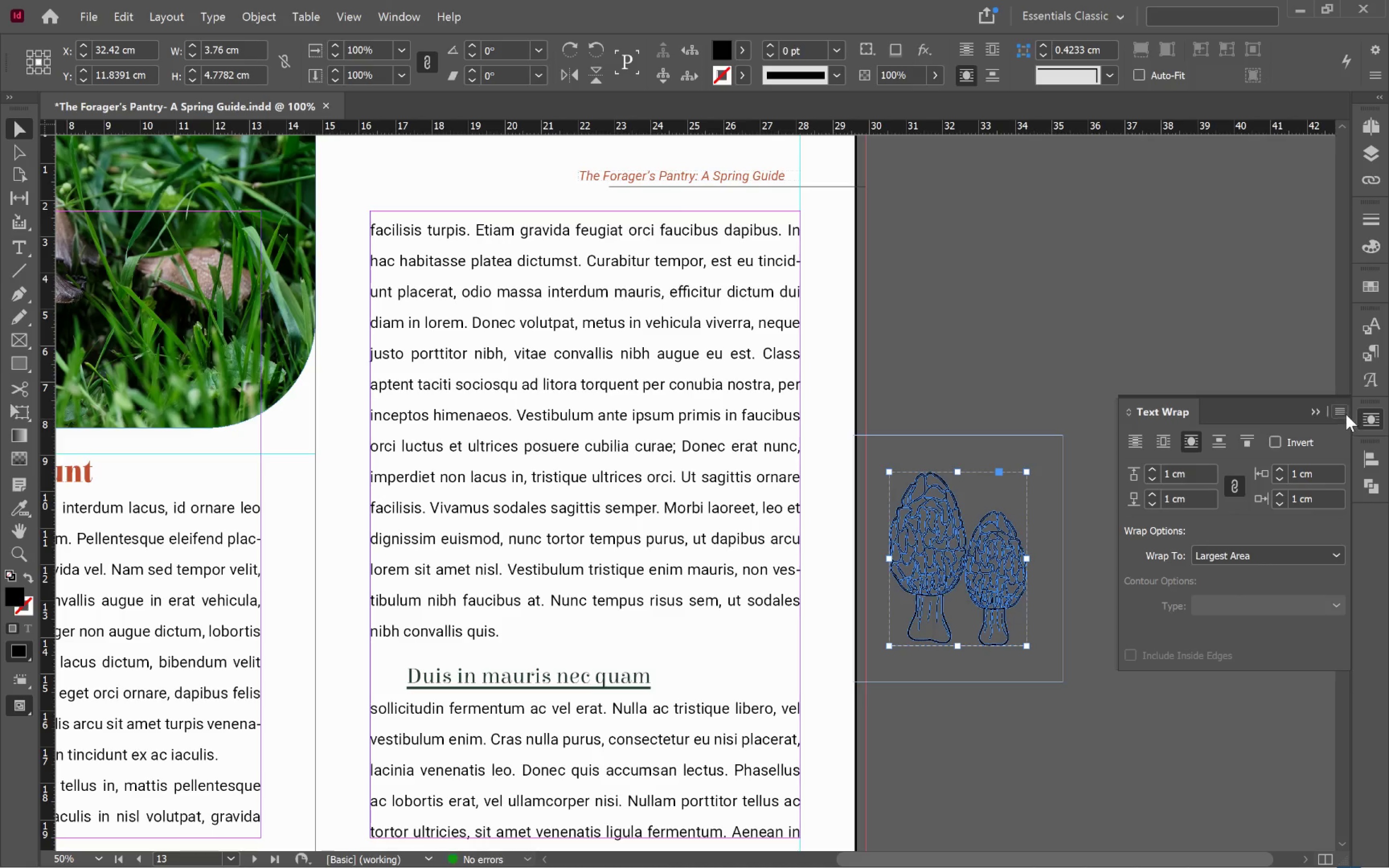 
left_click([1343, 414])
 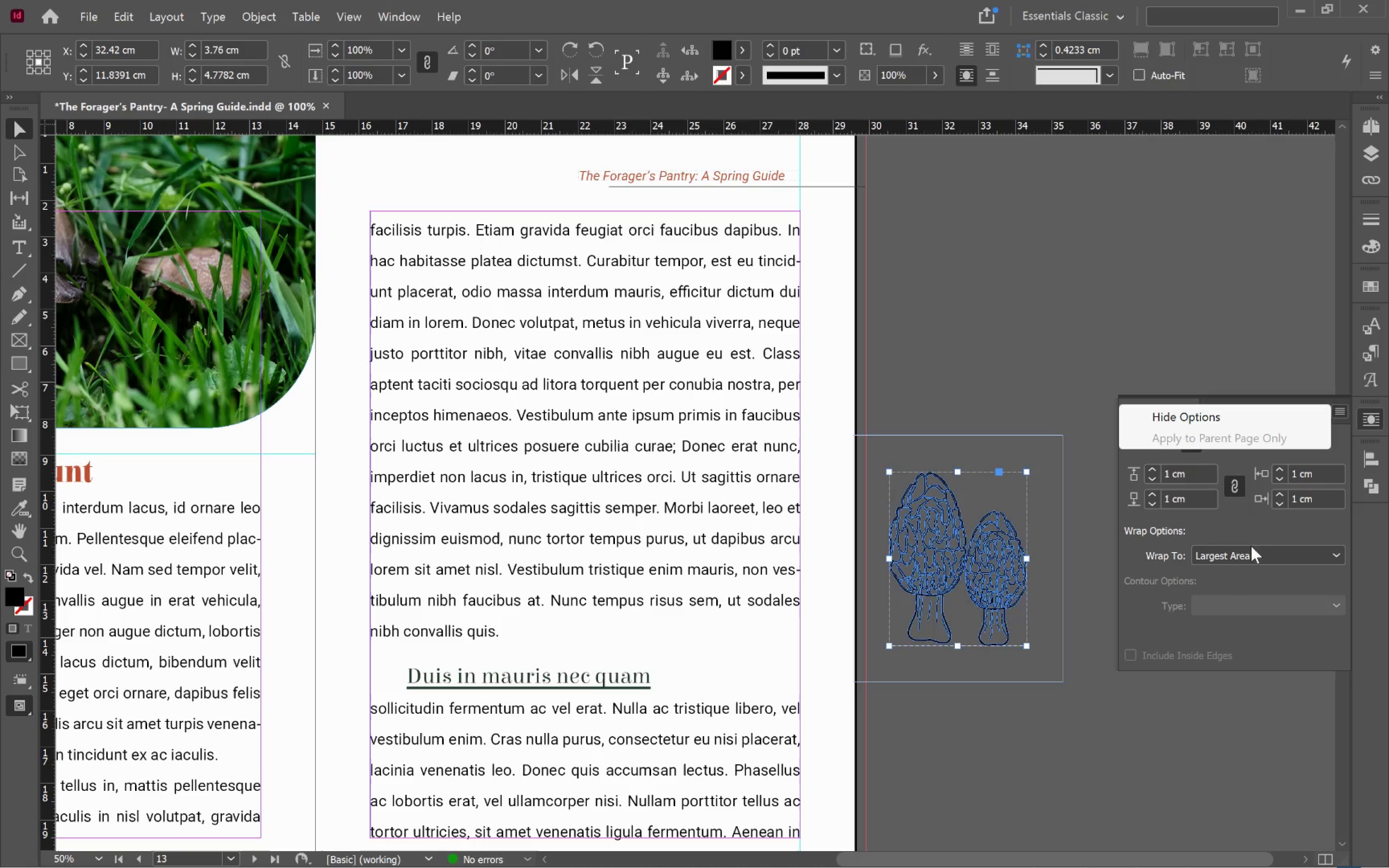 
left_click([1277, 626])
 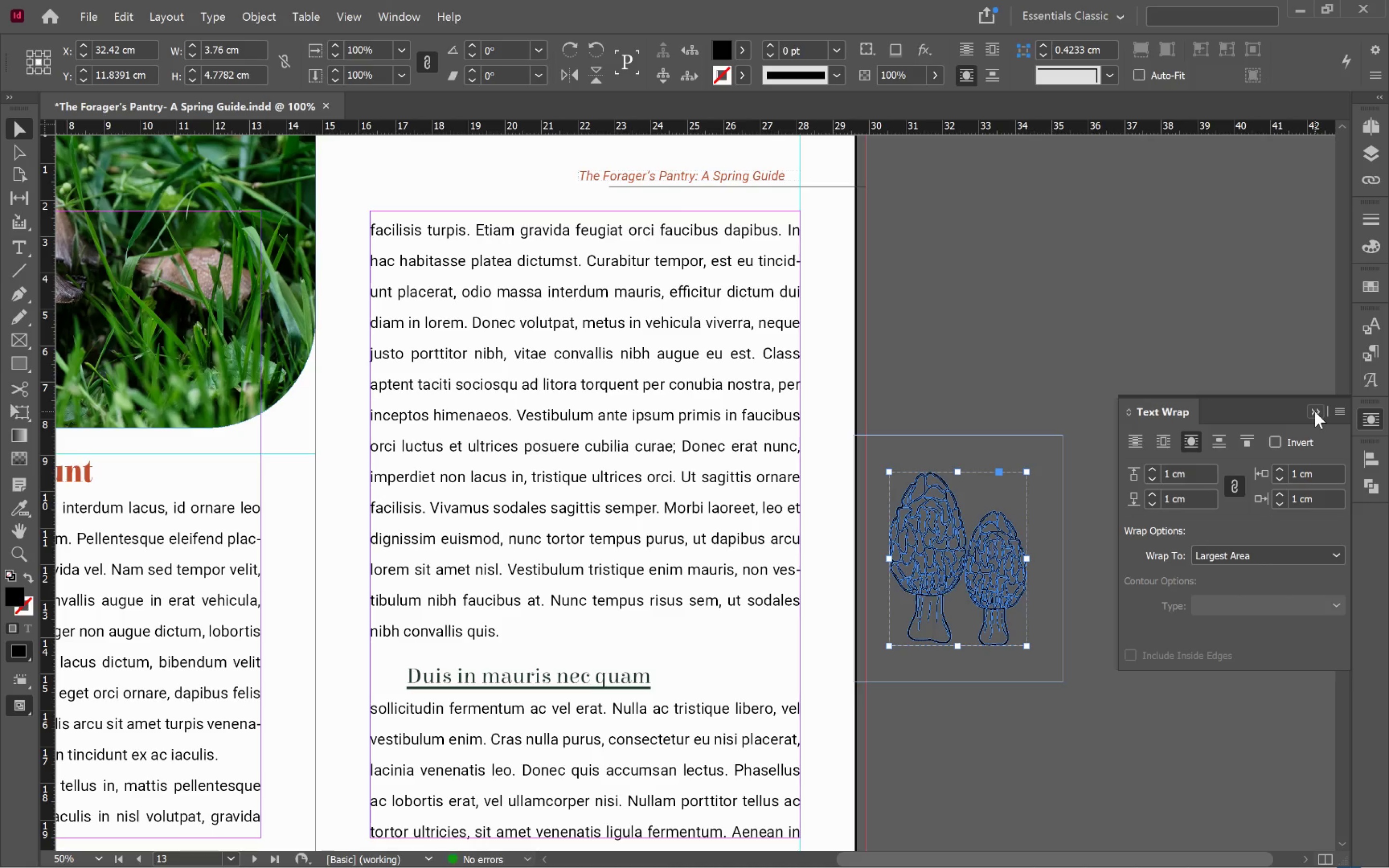 
left_click([1315, 411])
 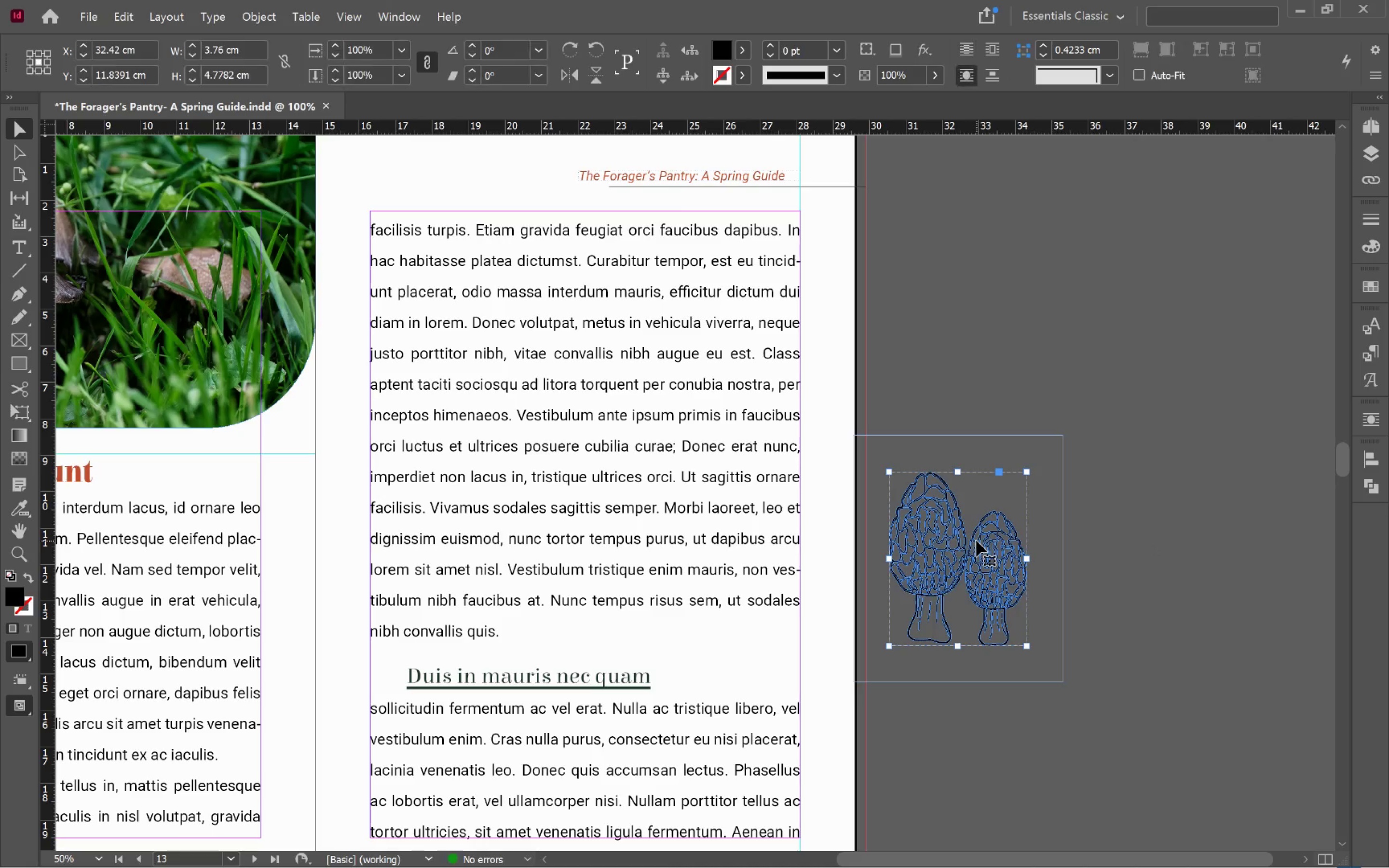 
key(Backspace)
 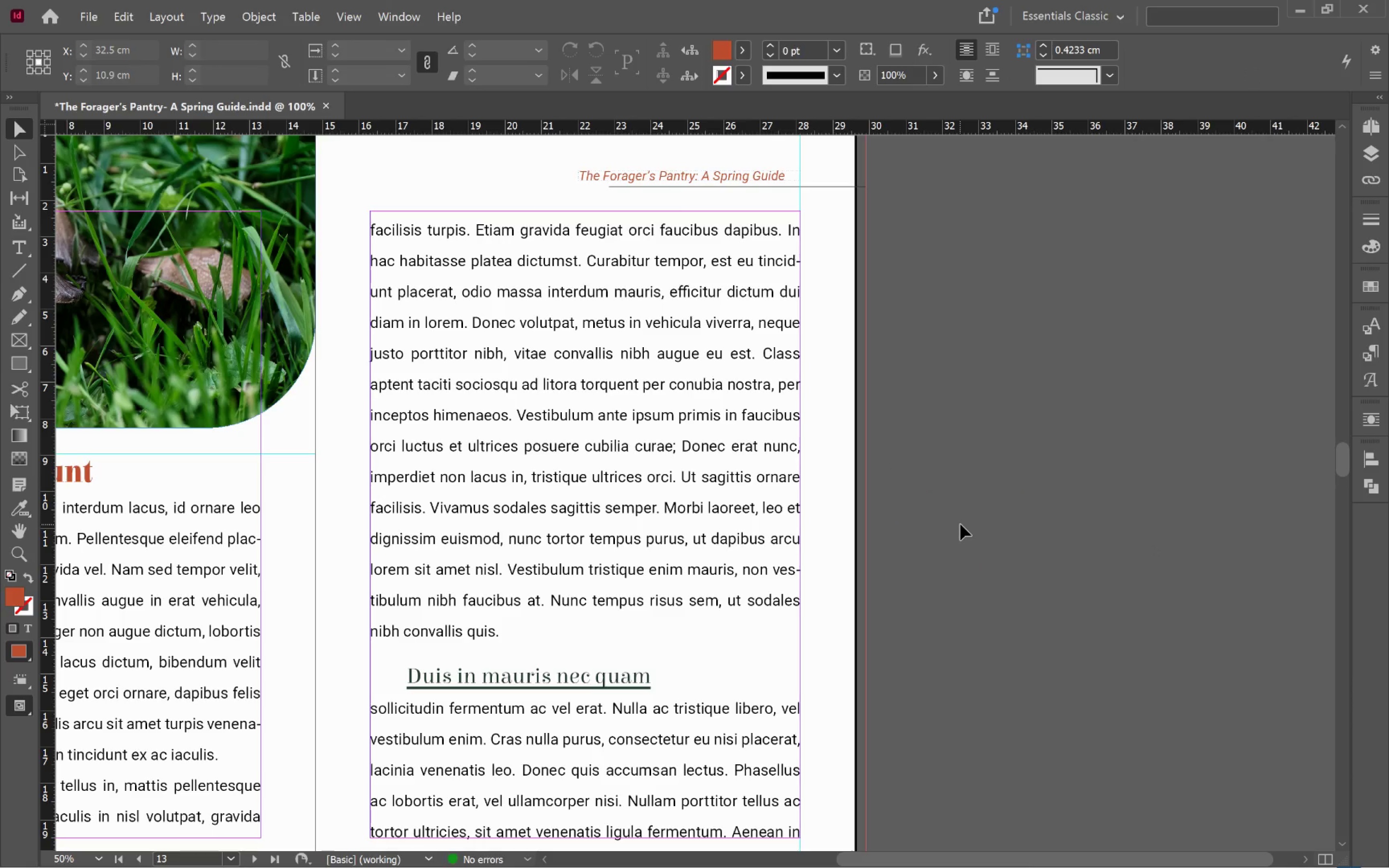 
left_click([984, 483])
 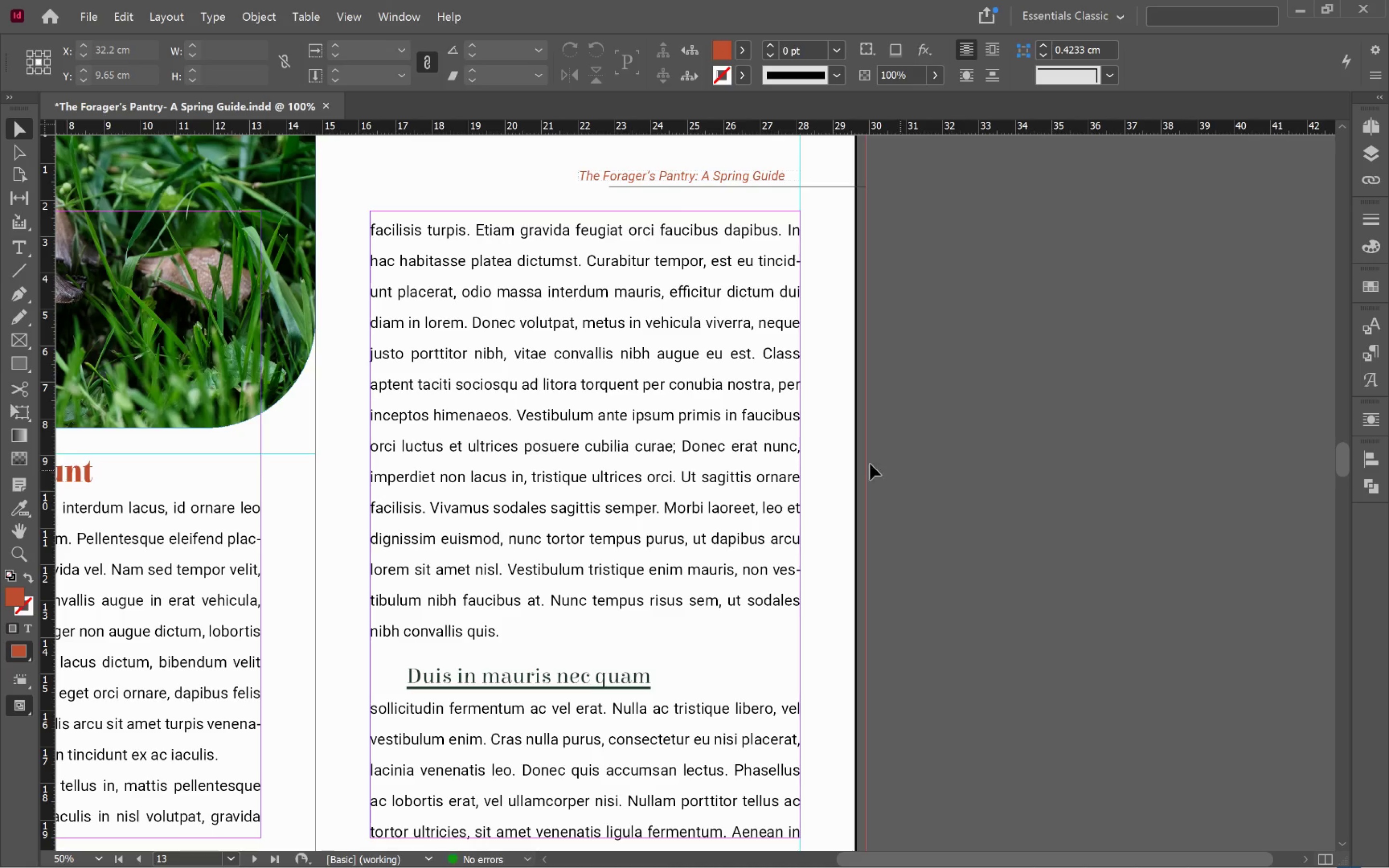 
wait(5.28)
 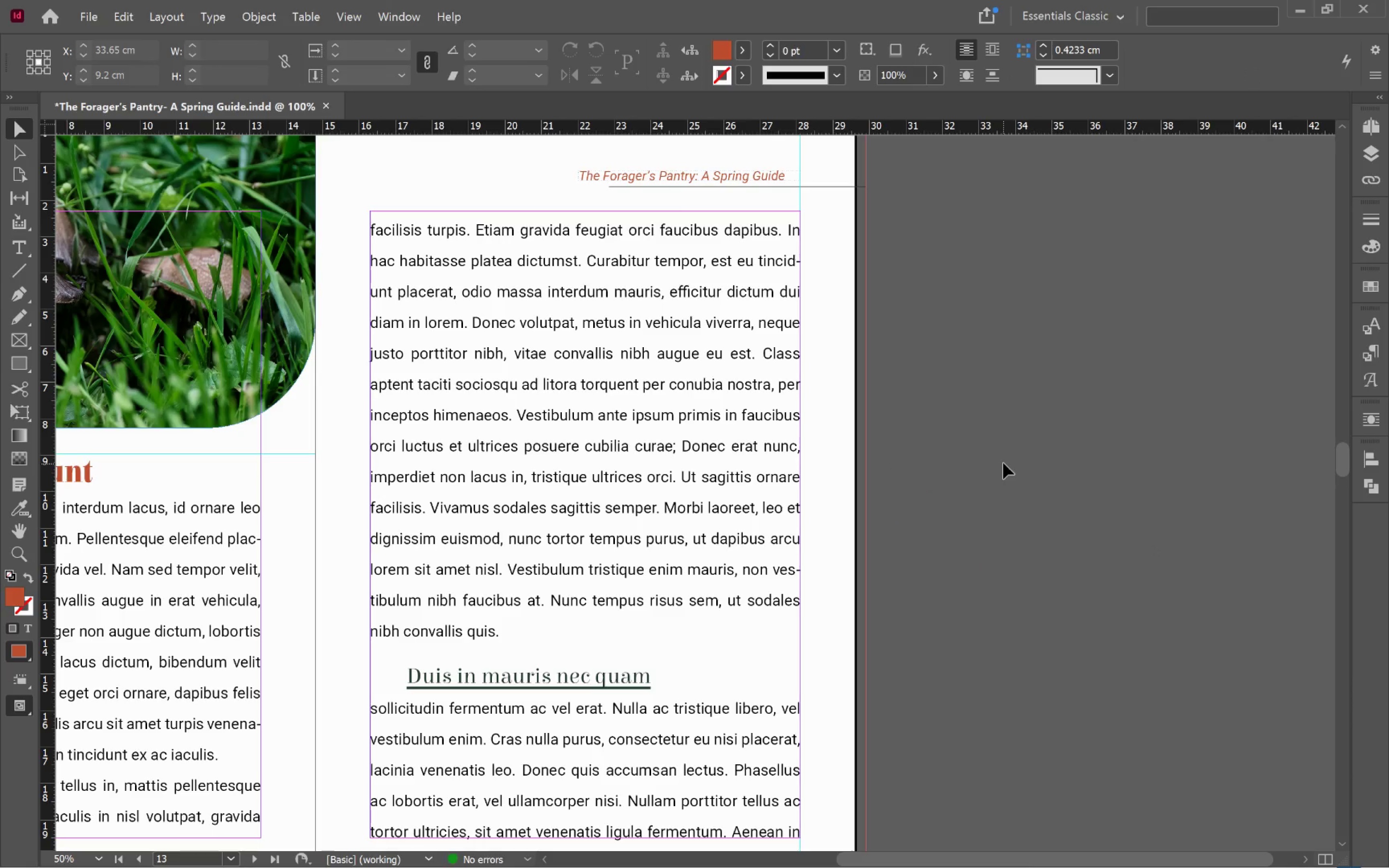 
hold_key(key=Space, duration=1.43)
 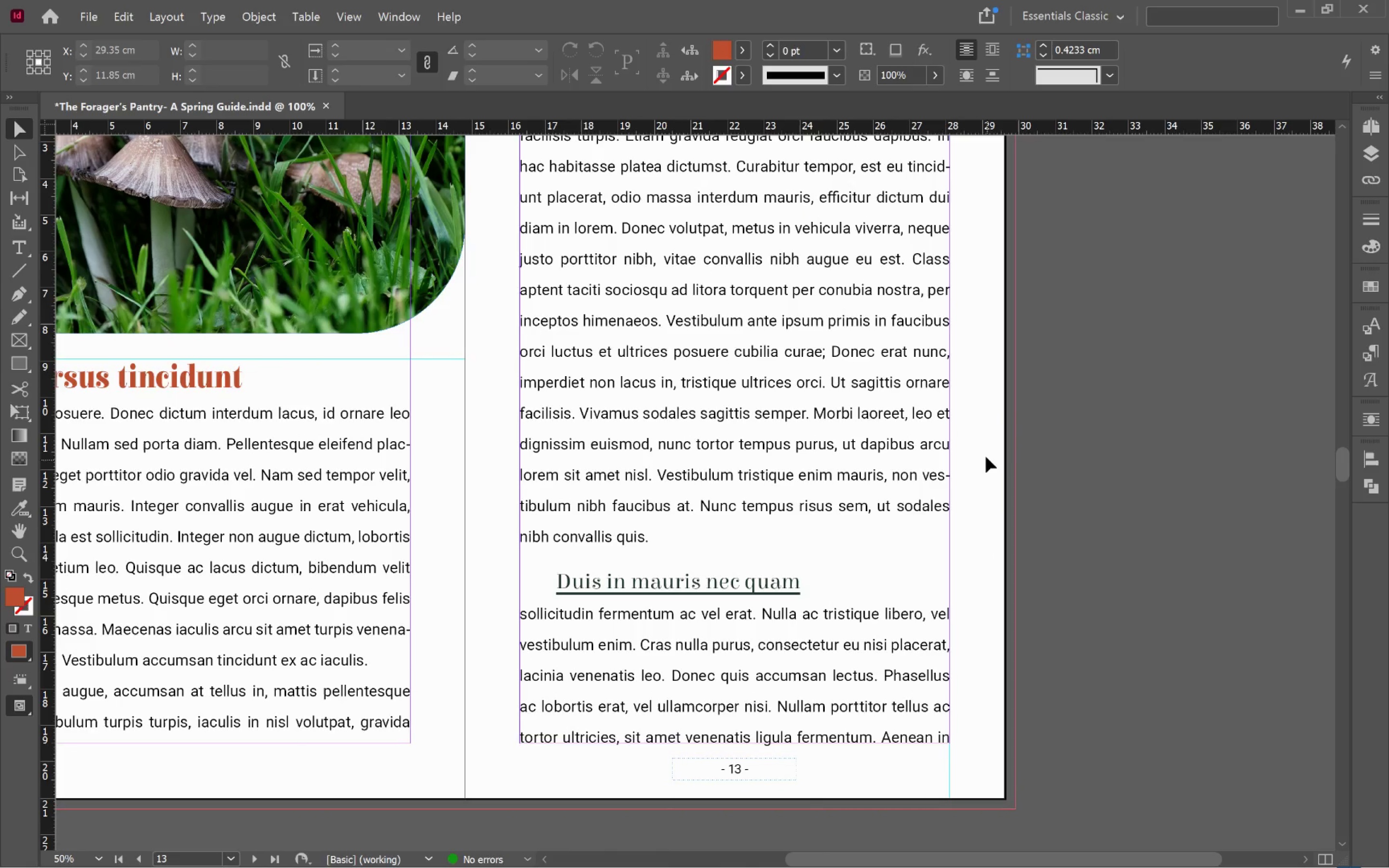 
left_click_drag(start_coordinate=[788, 521], to_coordinate=[938, 427])
 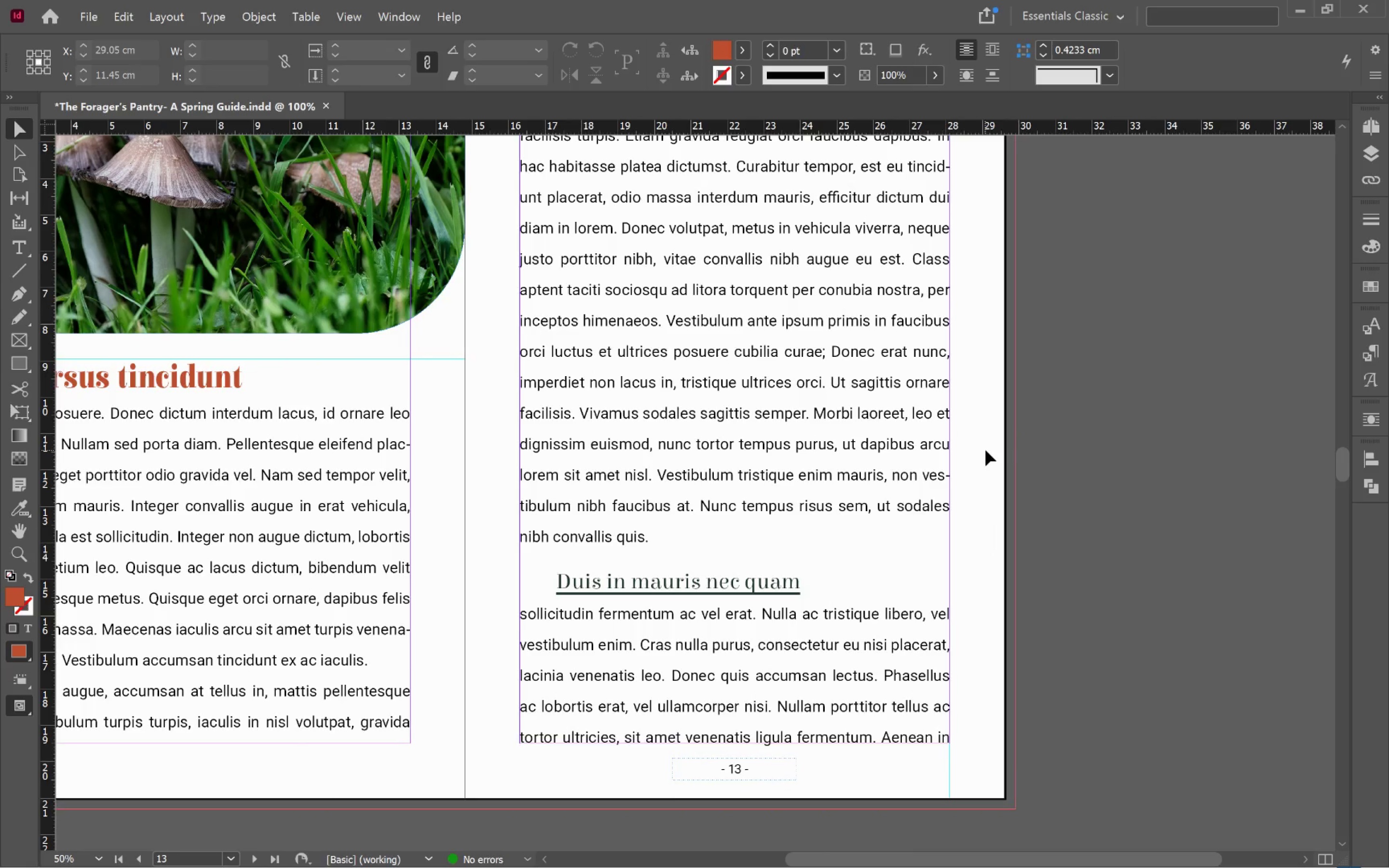 
hold_key(key=Space, duration=0.6)
 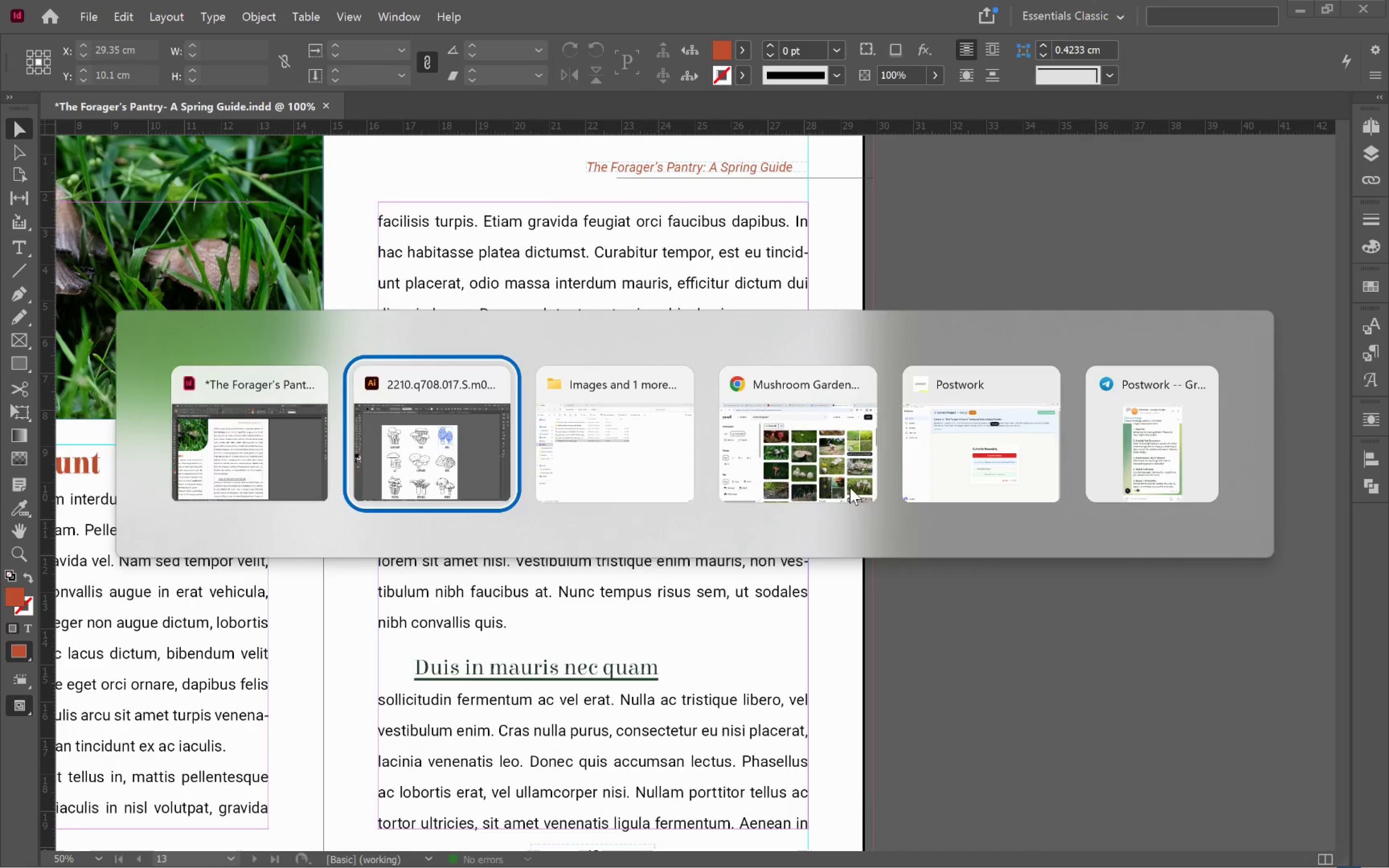 
left_click_drag(start_coordinate=[992, 402], to_coordinate=[850, 487])
 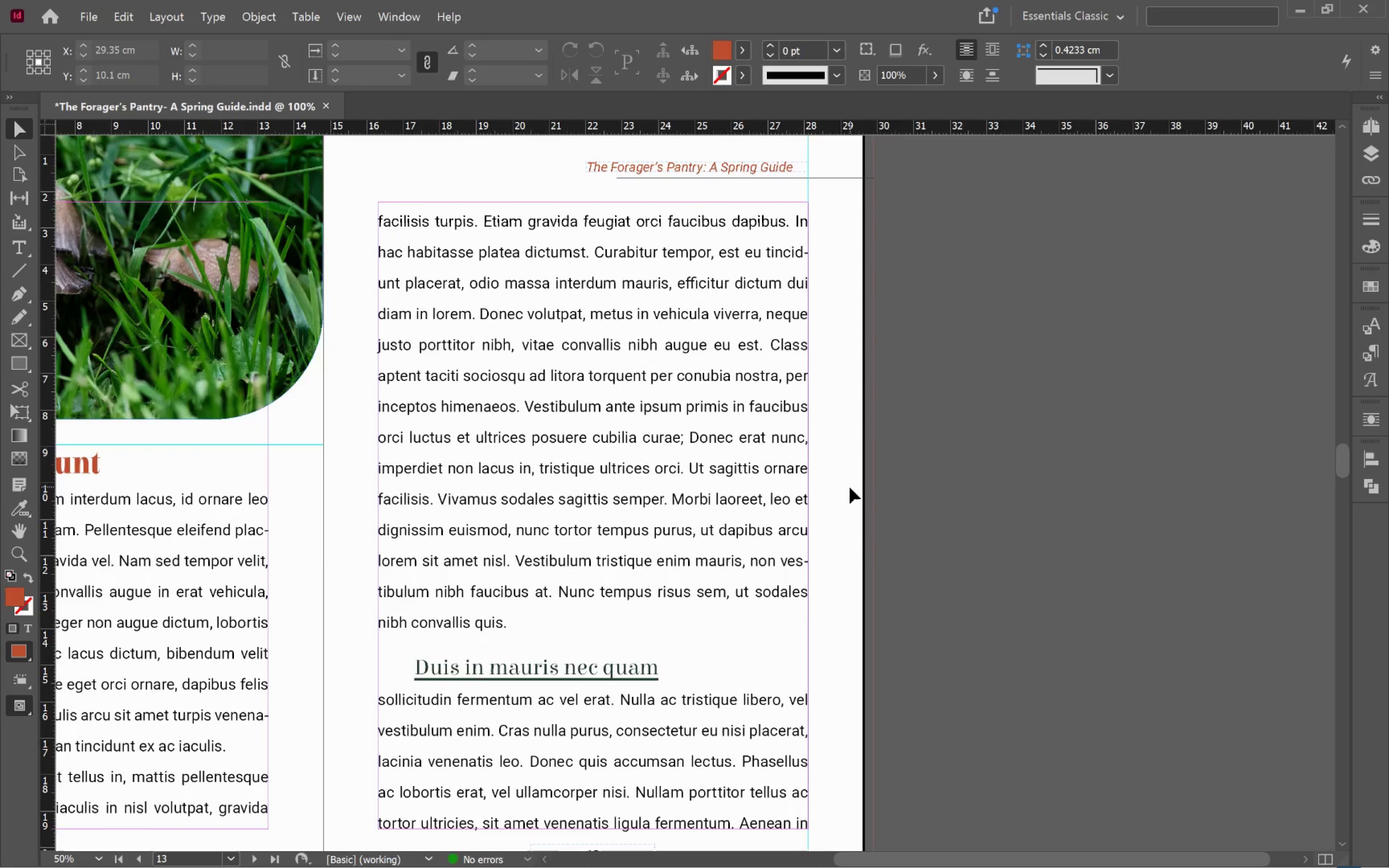 
key(Alt+Tab)
 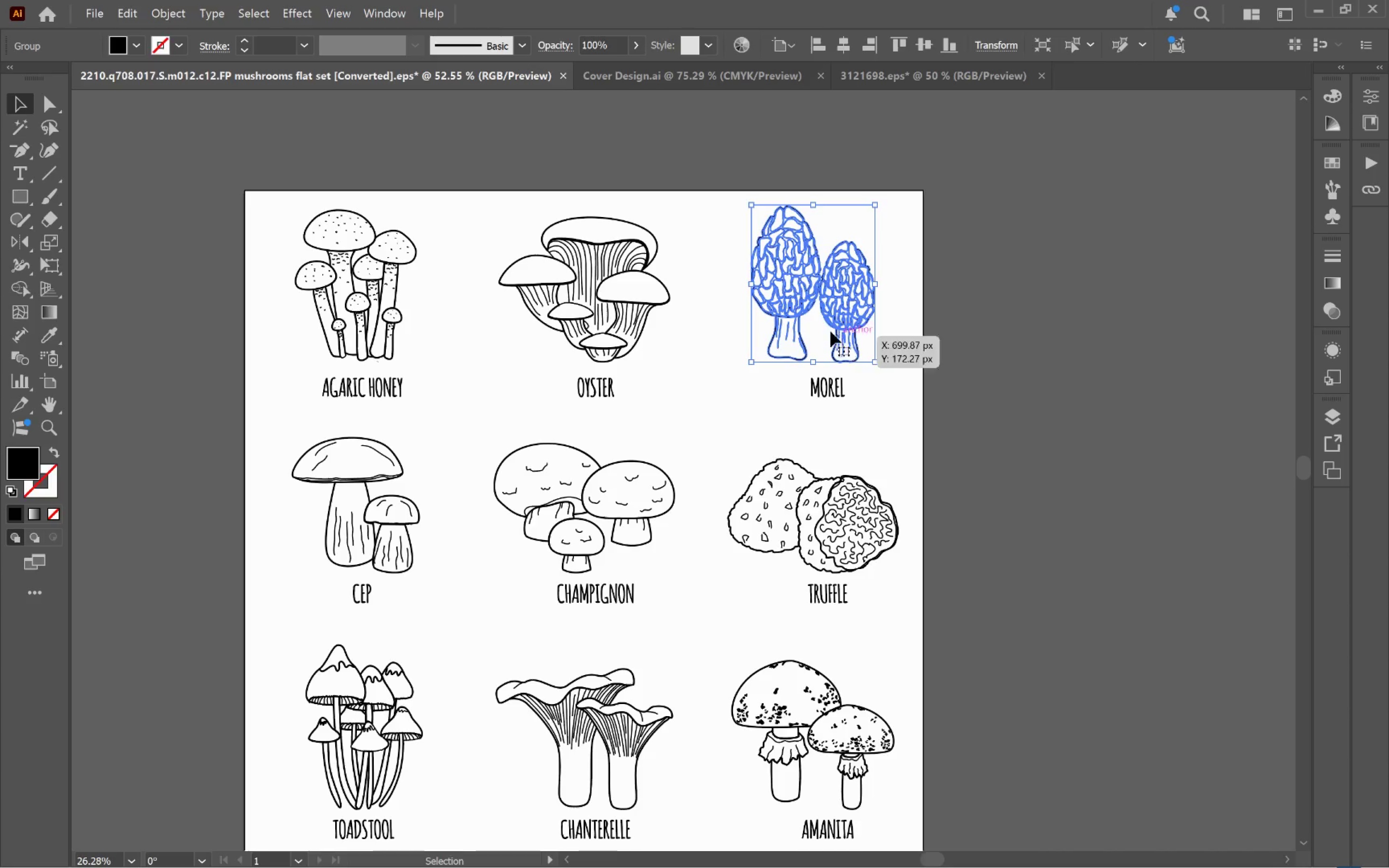 
left_click_drag(start_coordinate=[802, 302], to_coordinate=[1090, 405])
 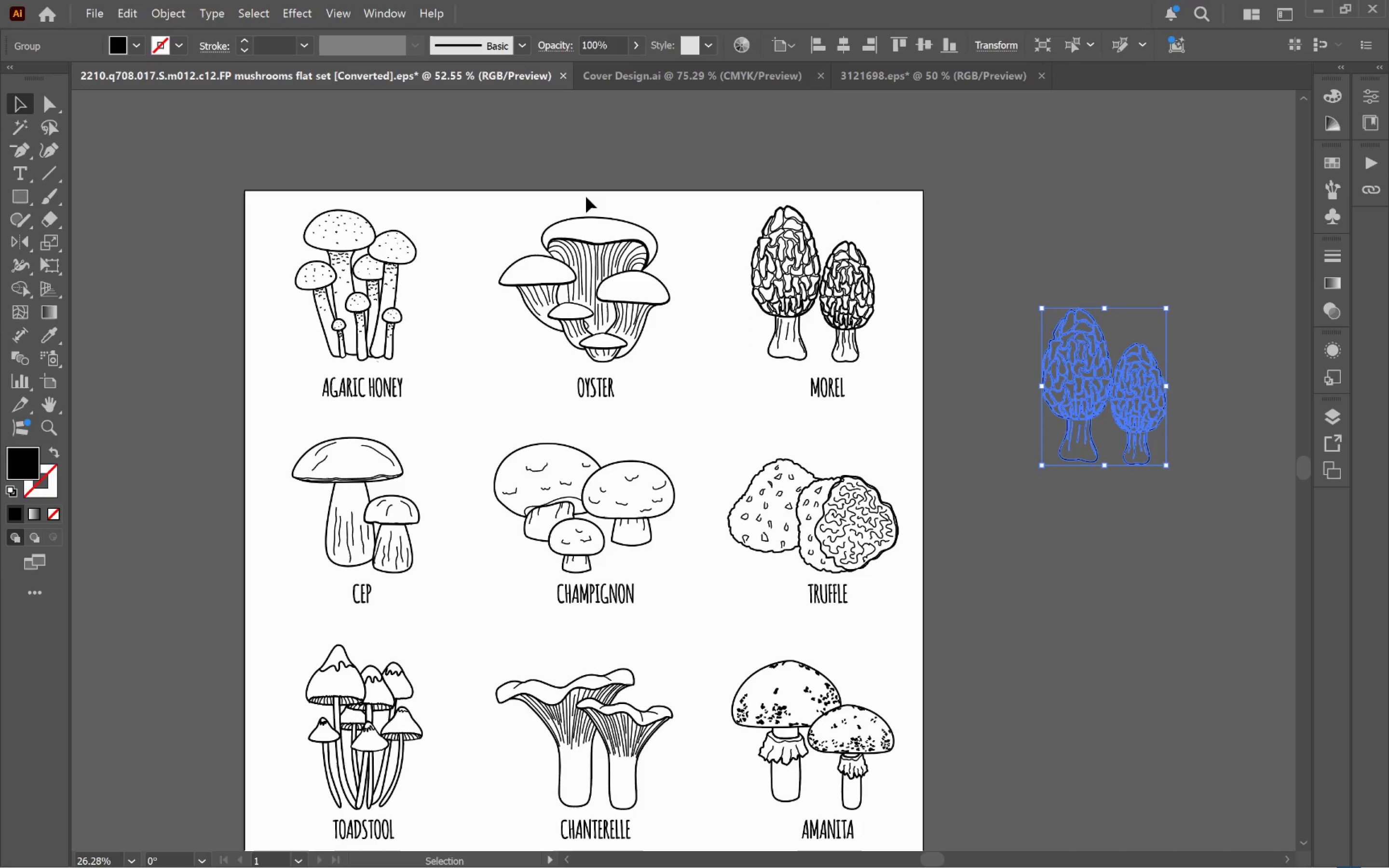 
hold_key(key=AltLeft, duration=0.72)
 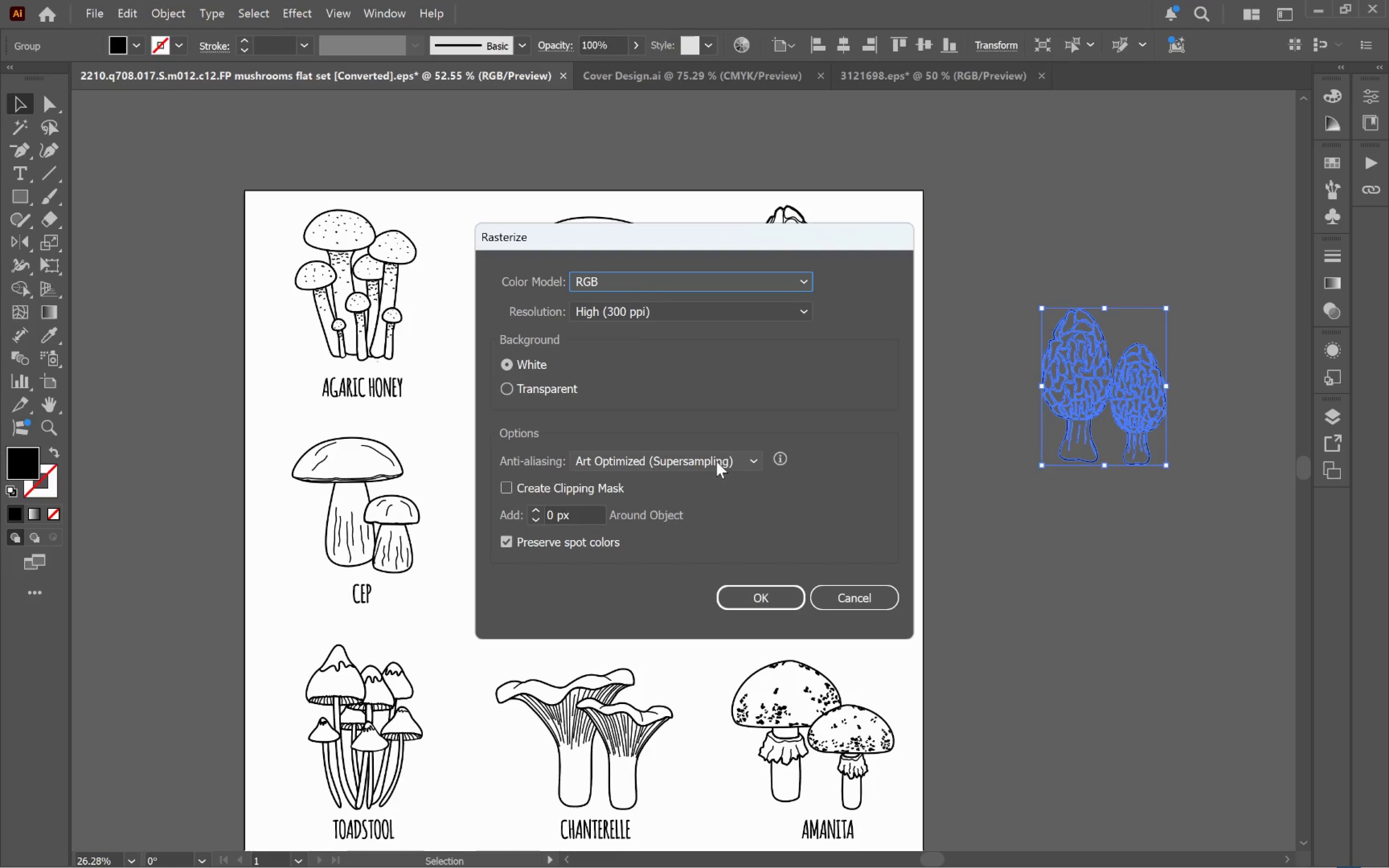 
wait(7.62)
 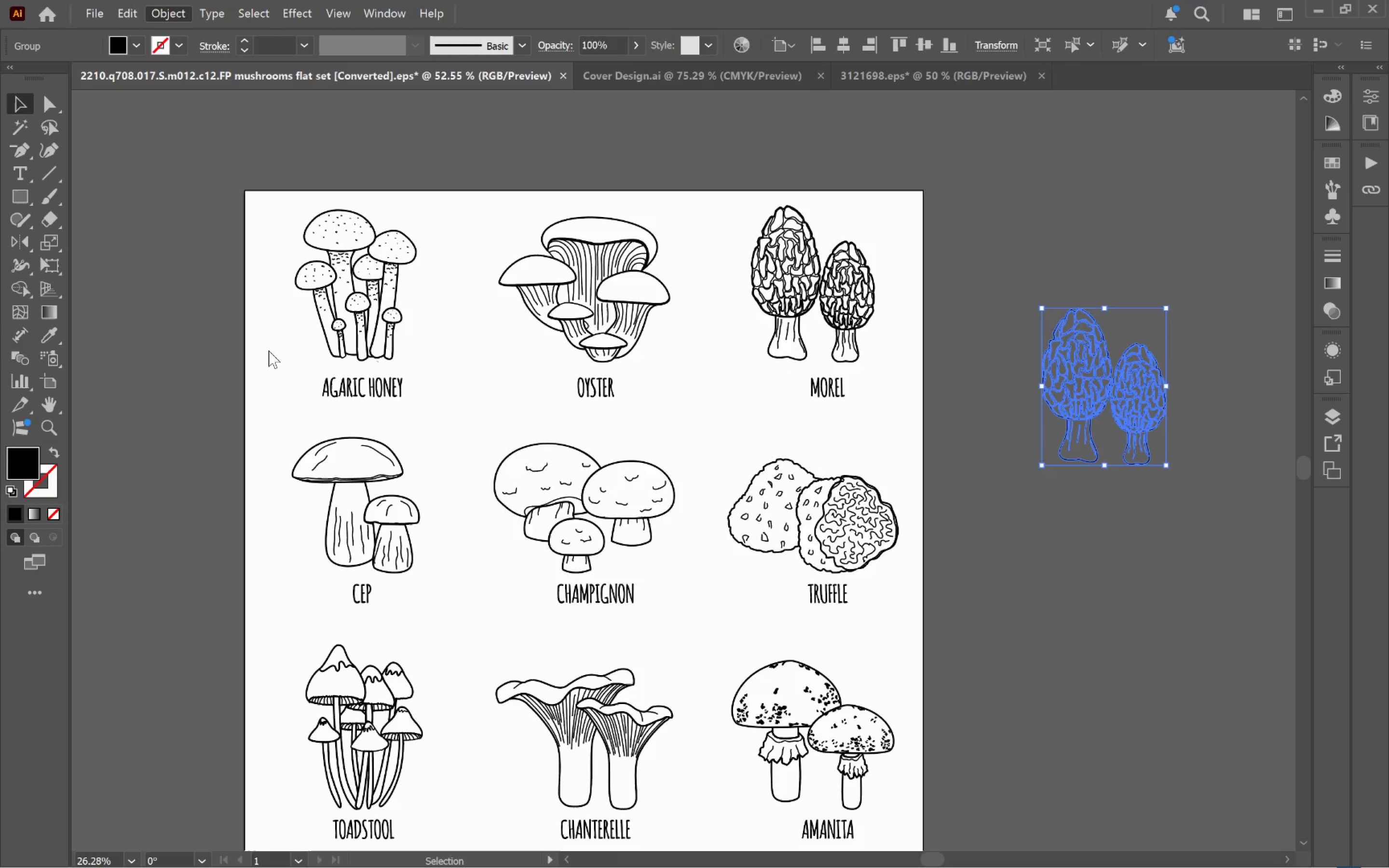 
left_click([547, 386])
 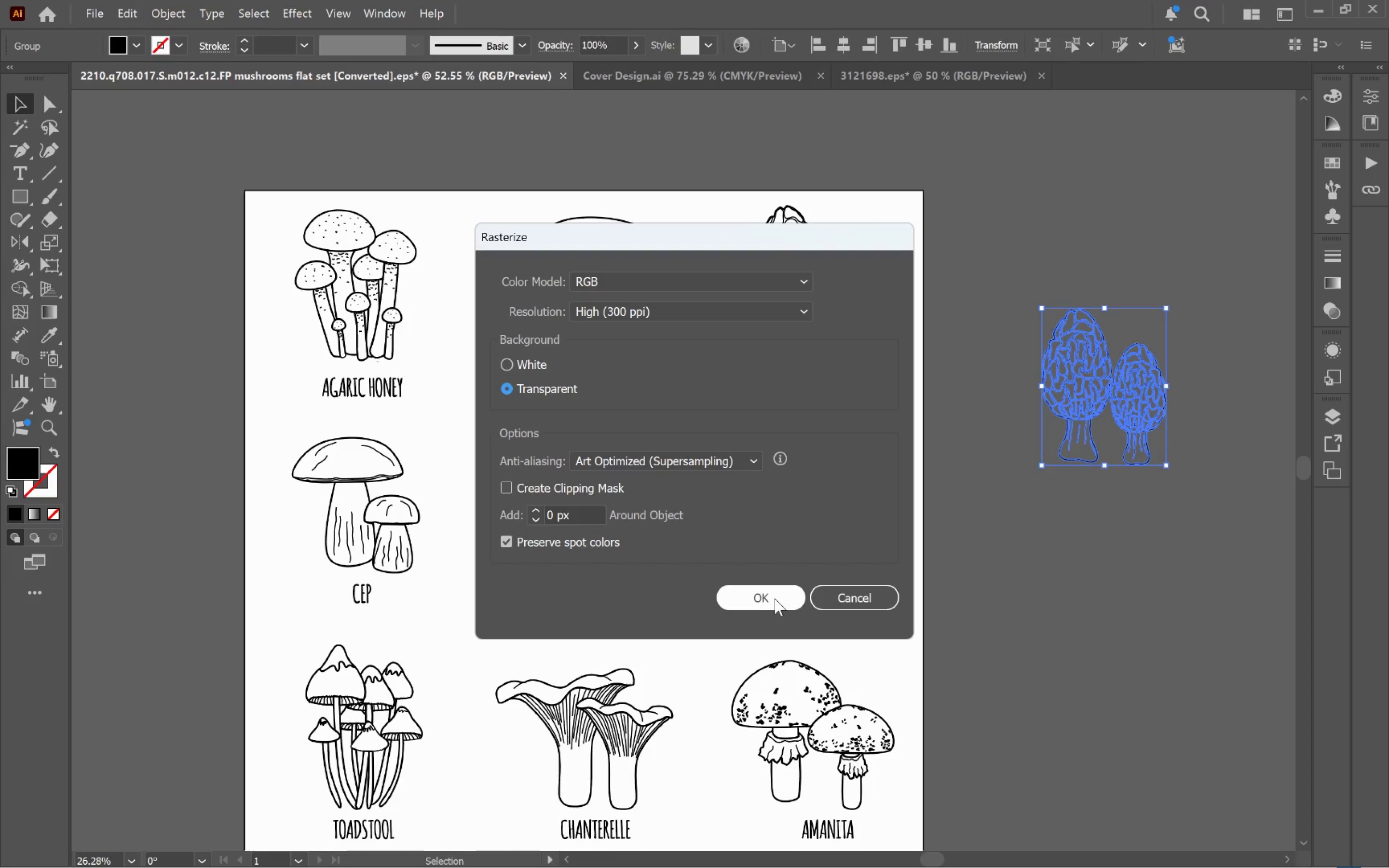 
left_click([775, 598])
 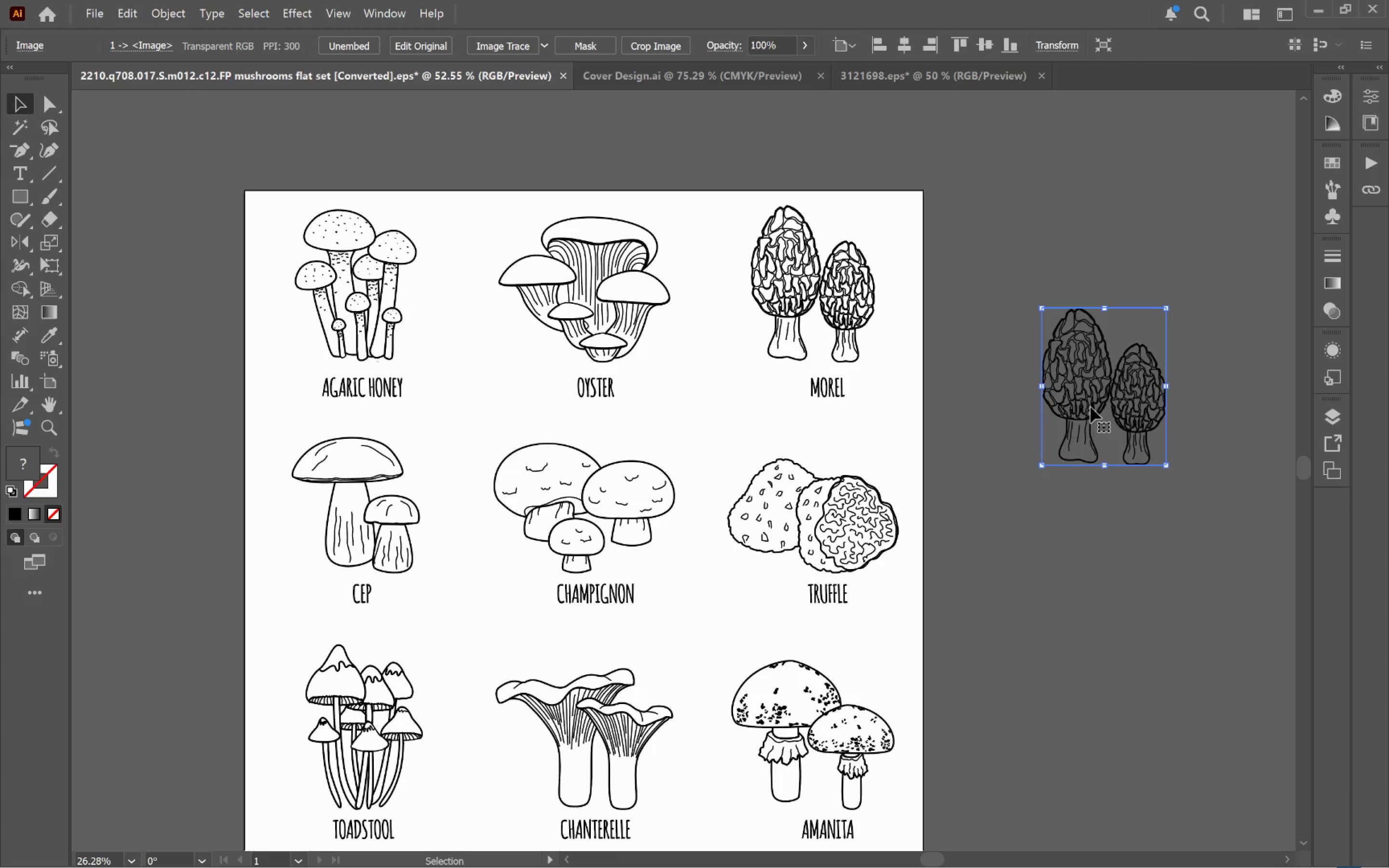 
left_click_drag(start_coordinate=[1092, 406], to_coordinate=[608, 495])
 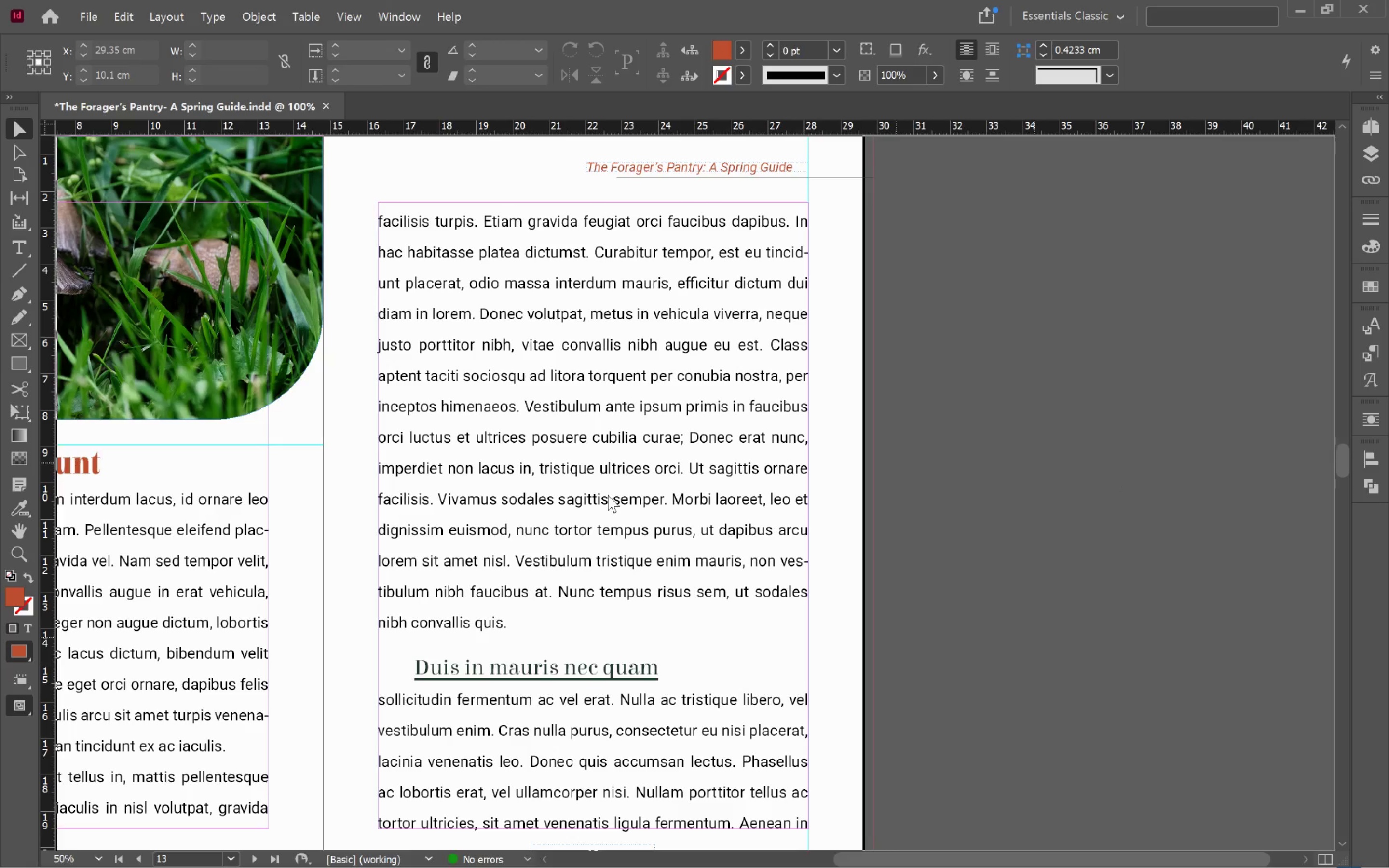 
key(Alt+Tab)
 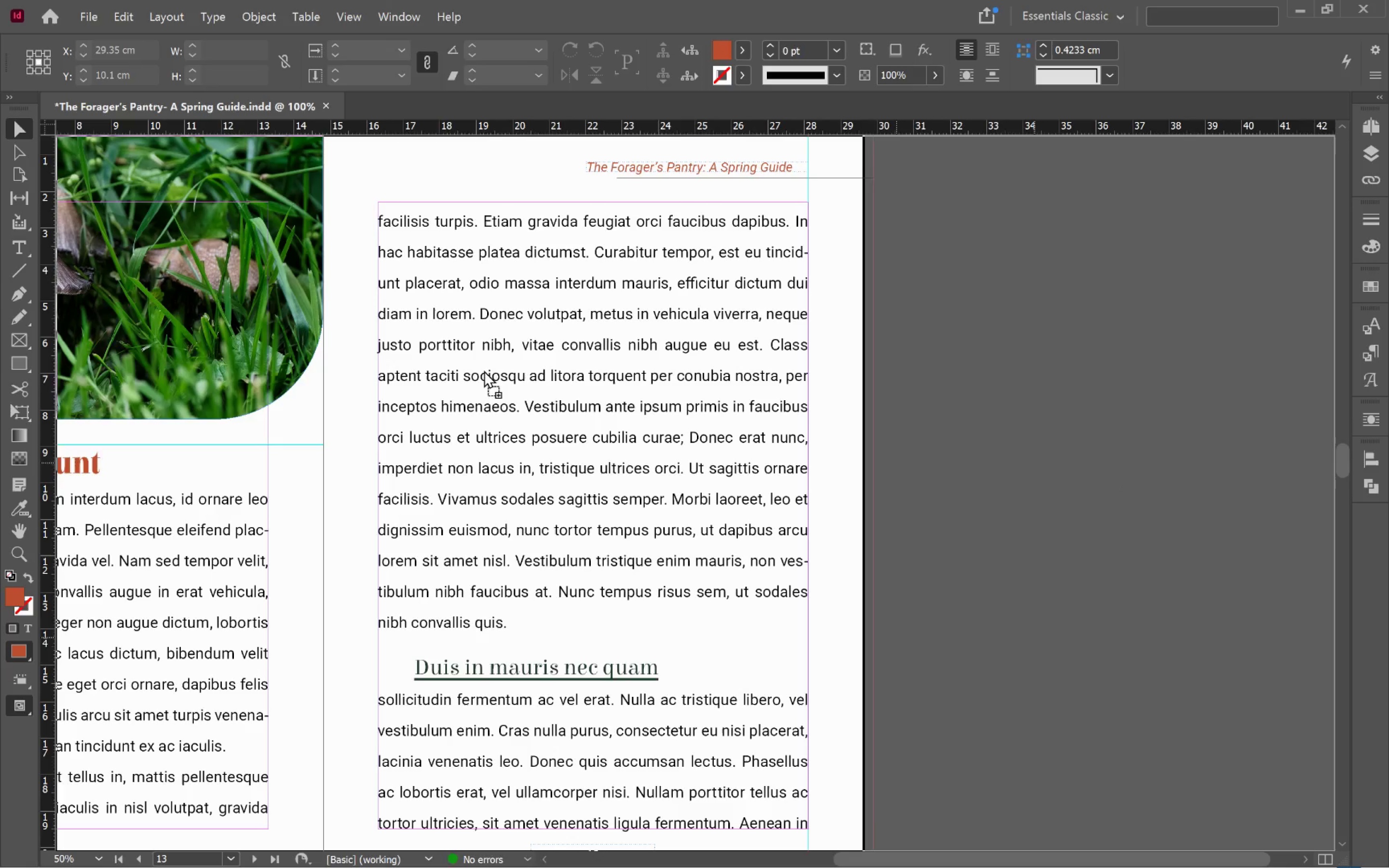 
hold_key(key=ShiftLeft, duration=1.26)
 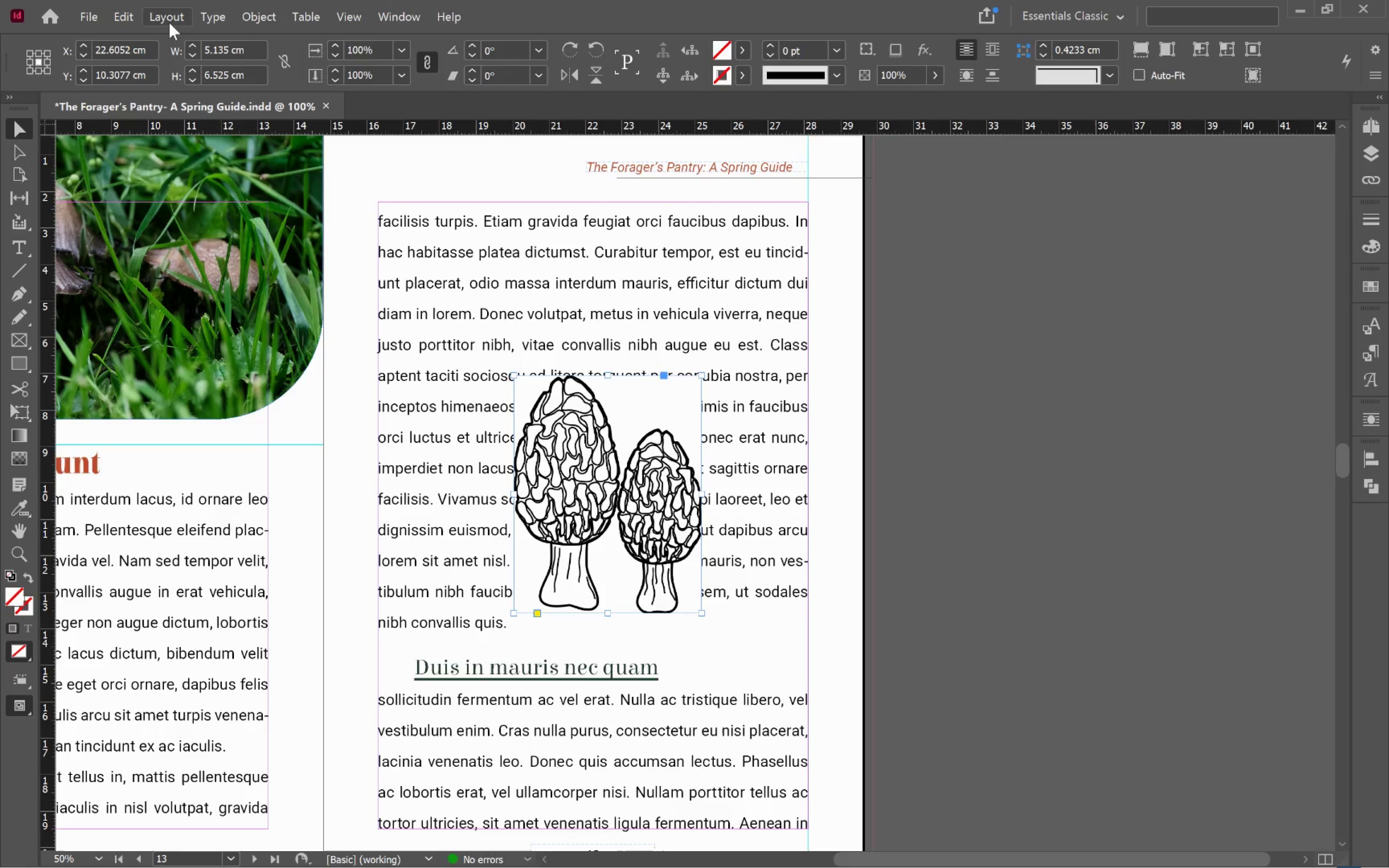 
left_click([171, 17])
 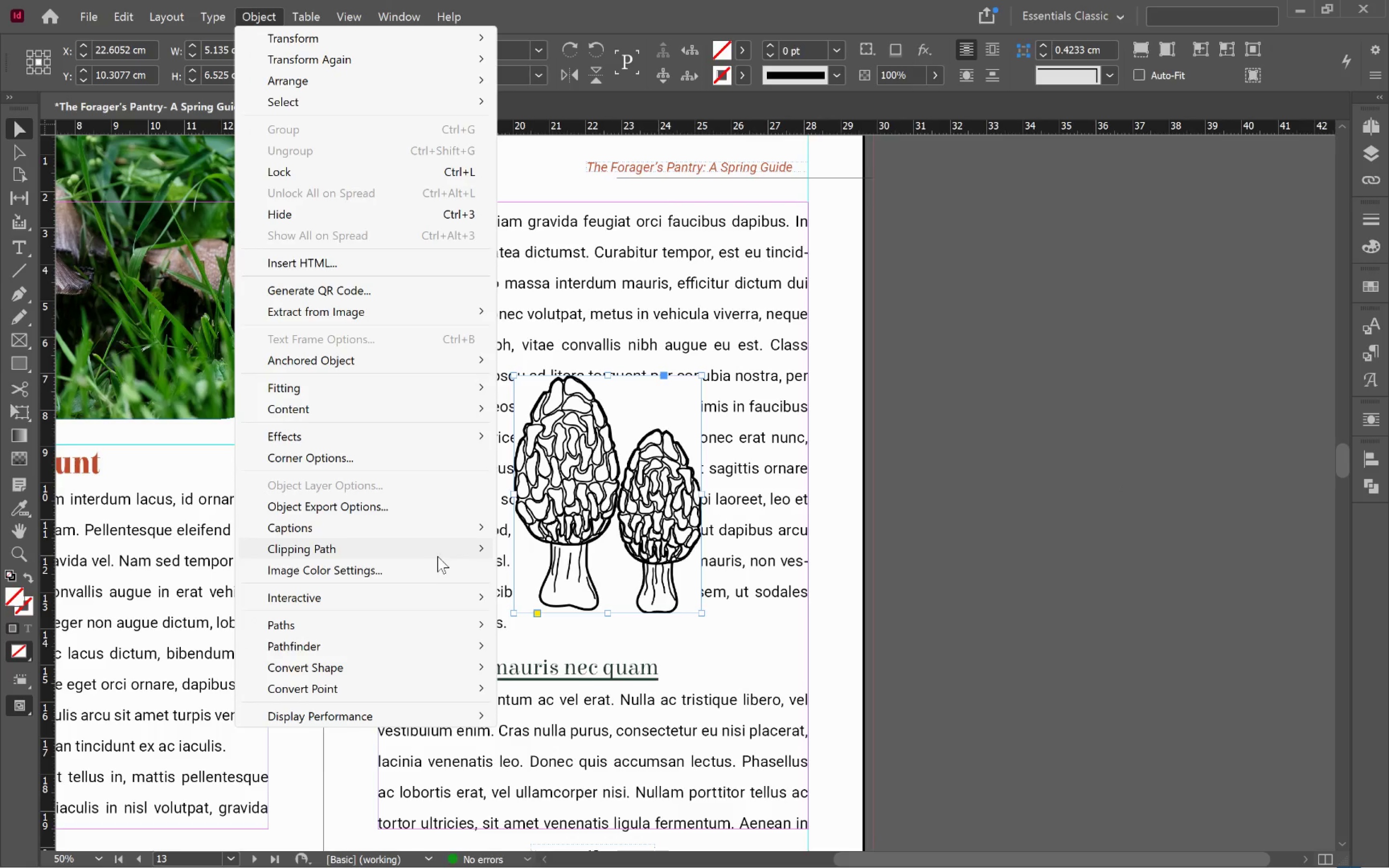 
left_click([573, 548])
 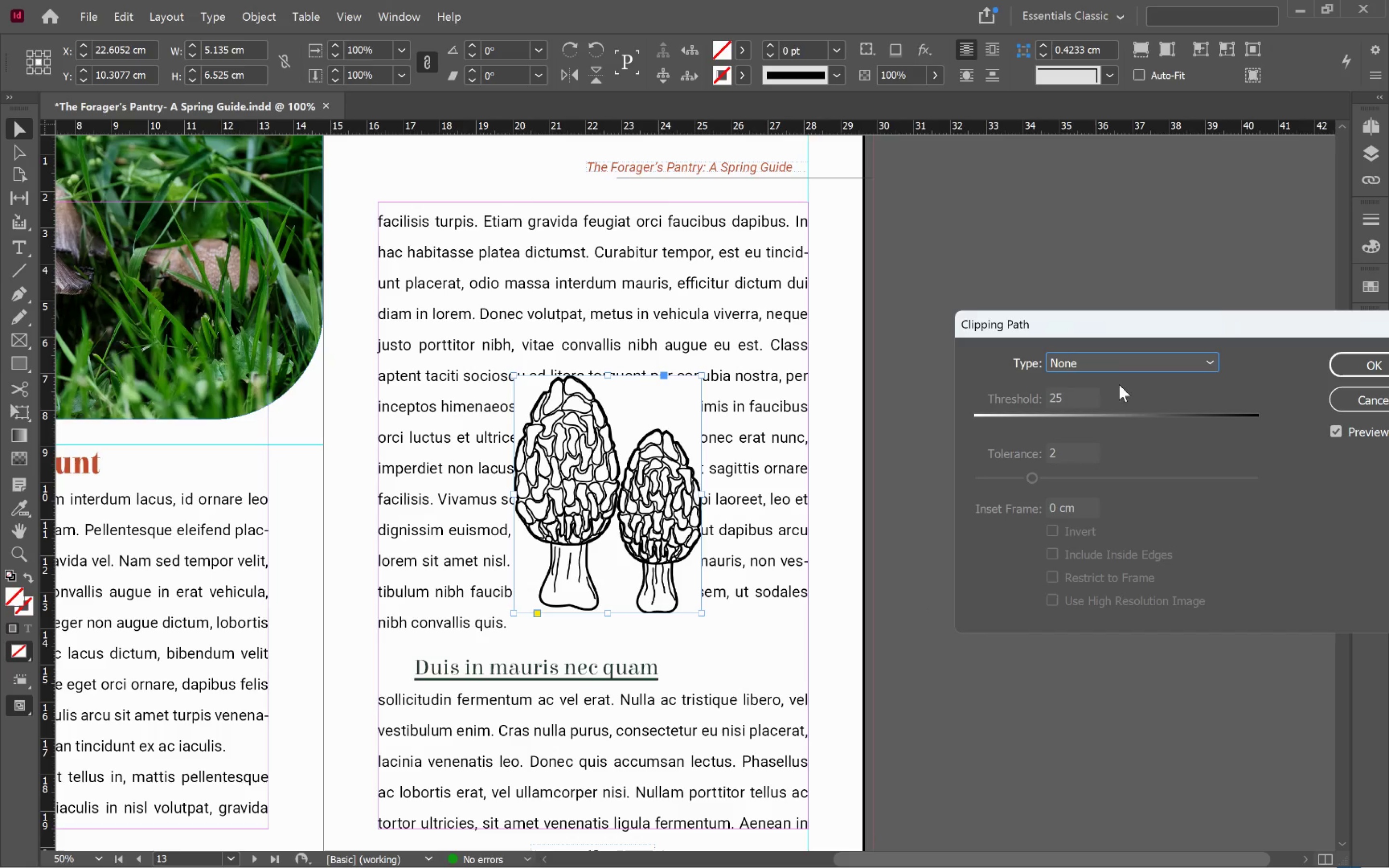 
left_click([1135, 369])
 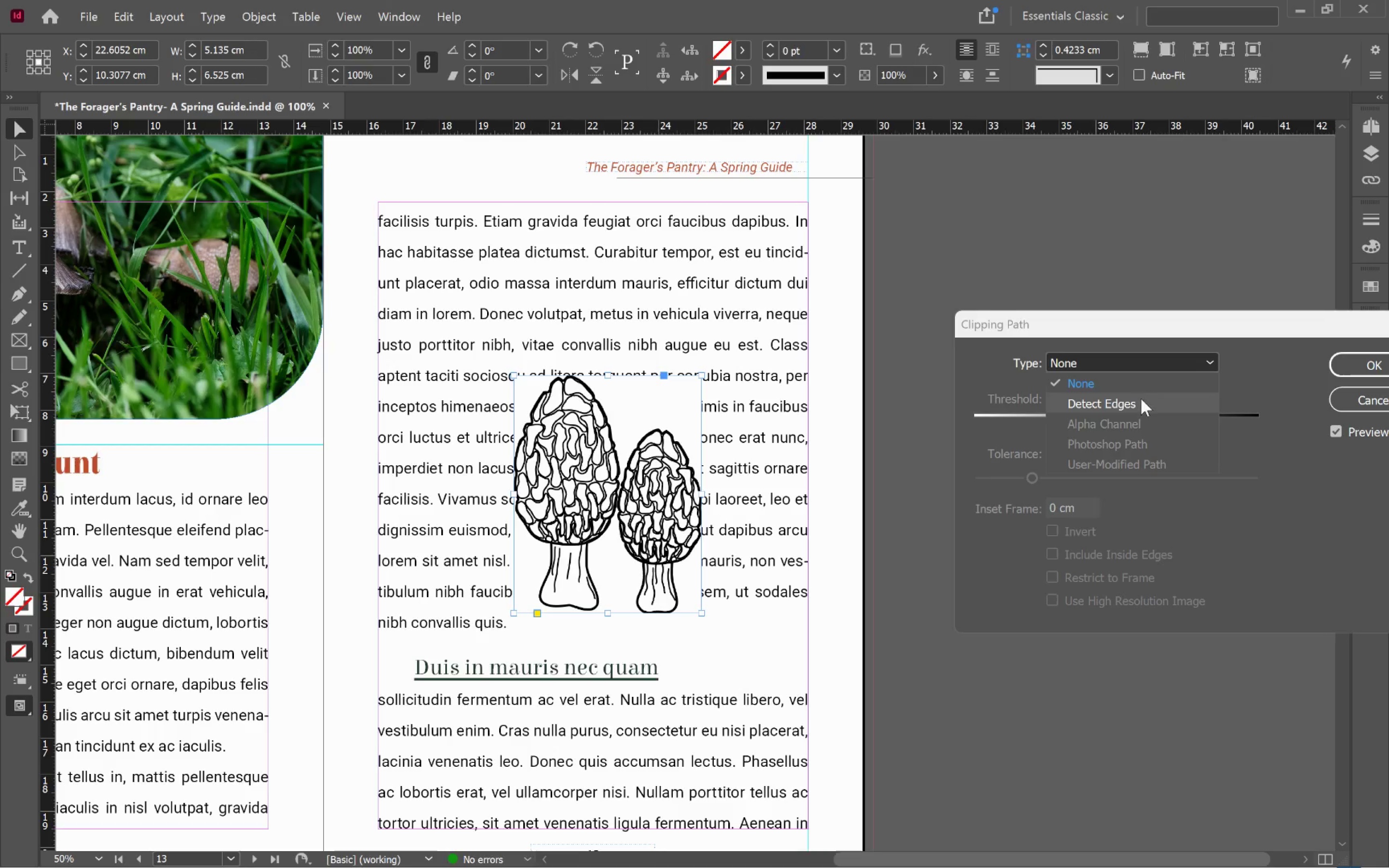 
left_click([1141, 400])
 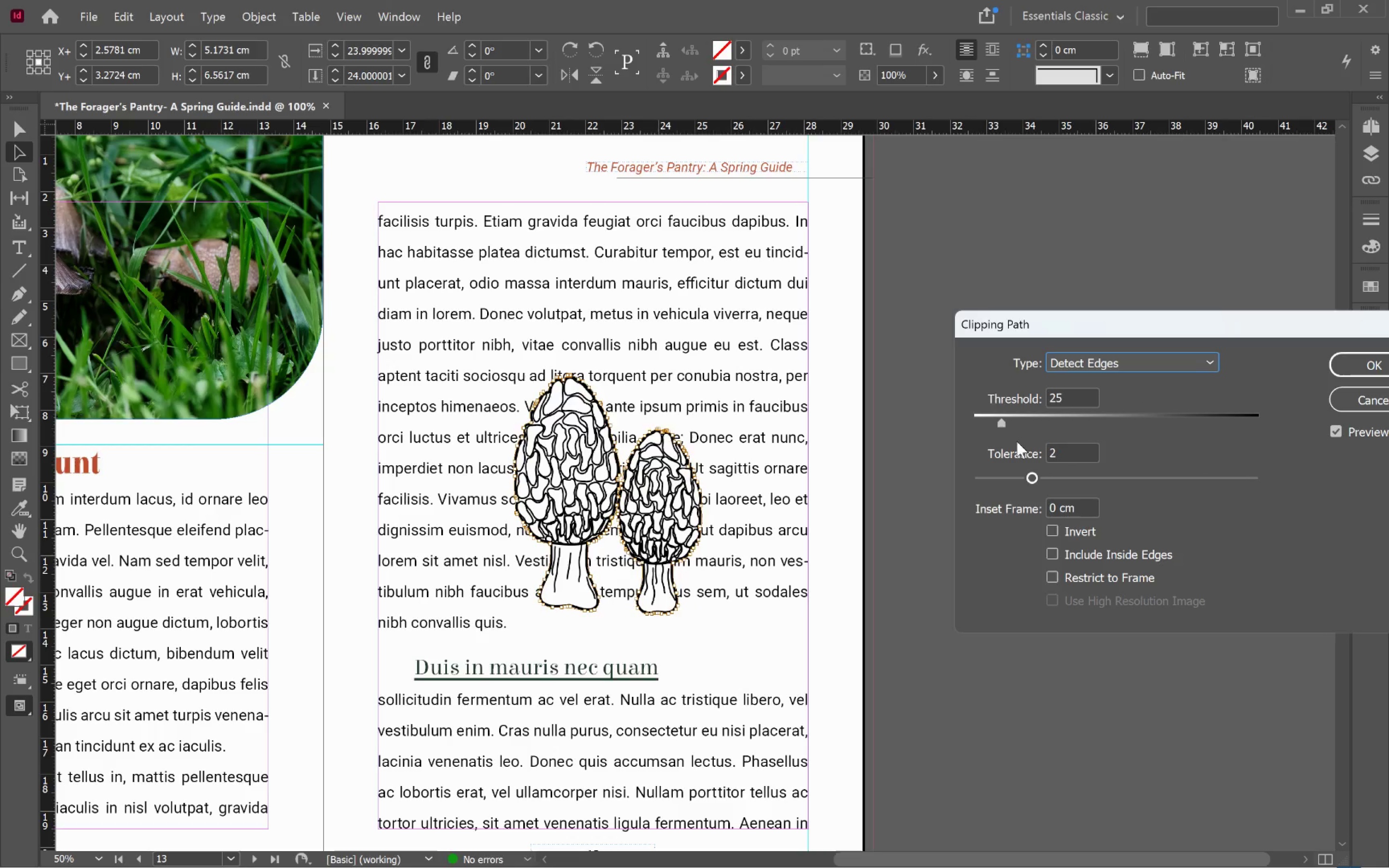 
left_click_drag(start_coordinate=[1004, 423], to_coordinate=[1008, 425])
 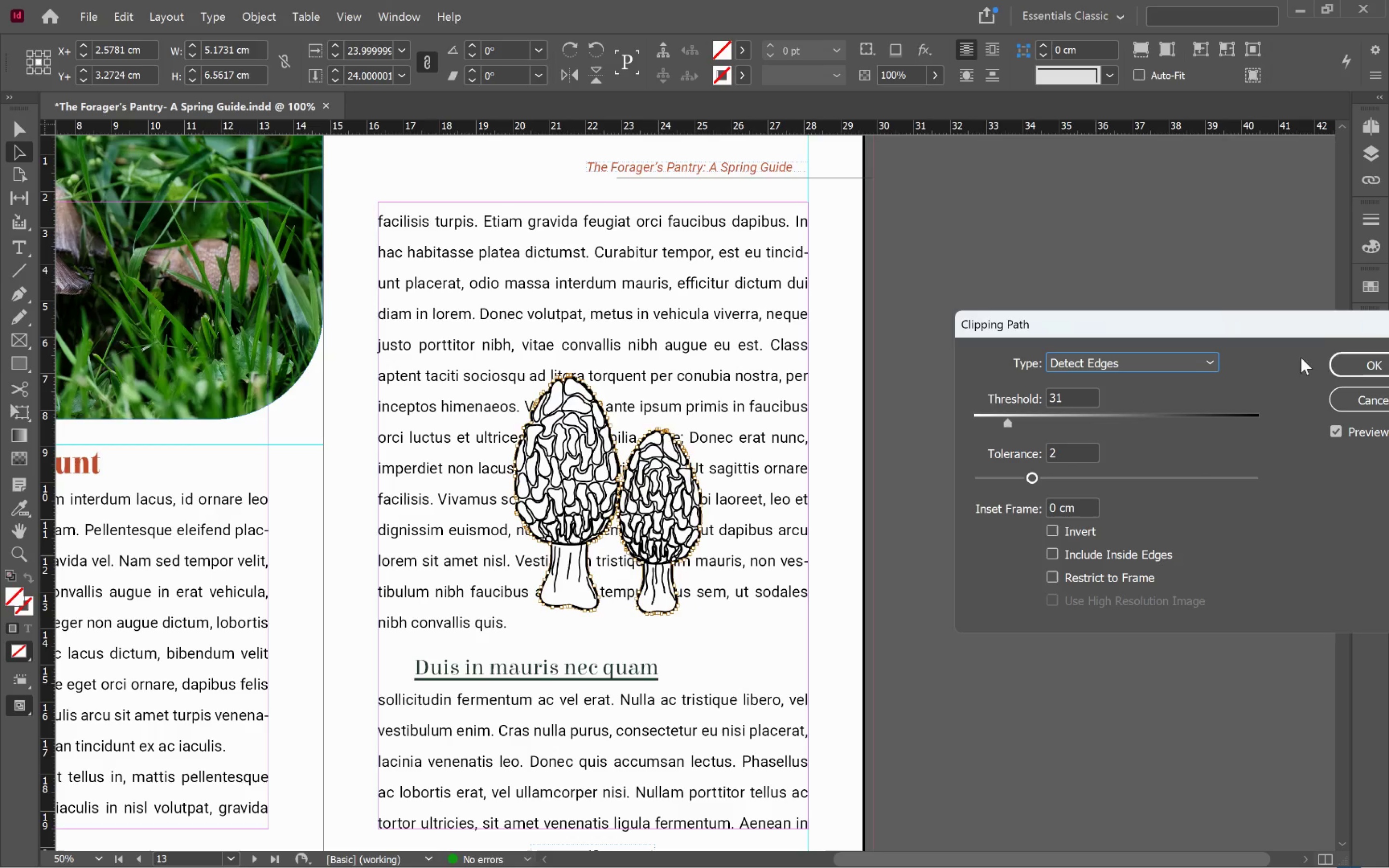 
left_click([1365, 364])
 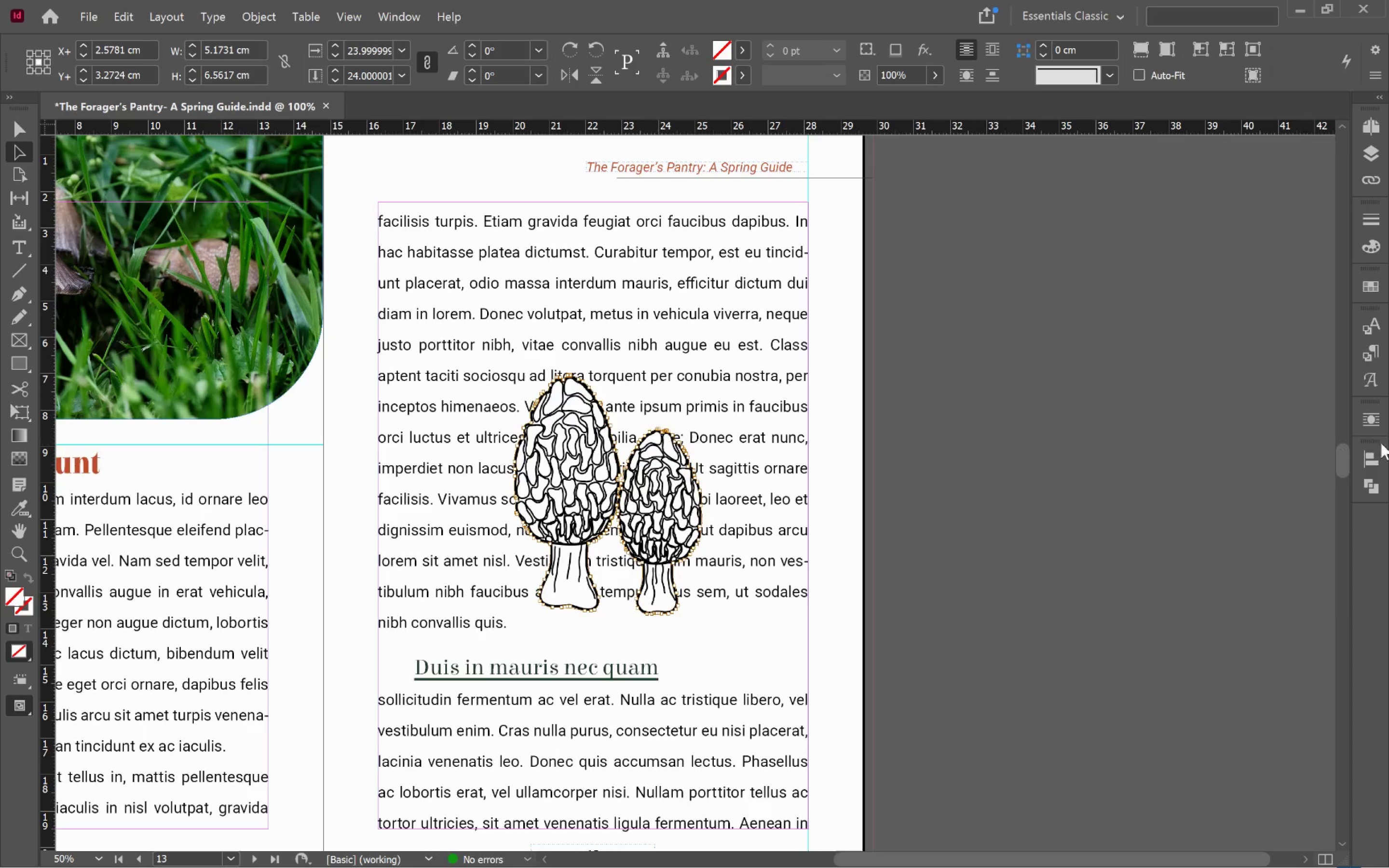 
left_click([1367, 419])
 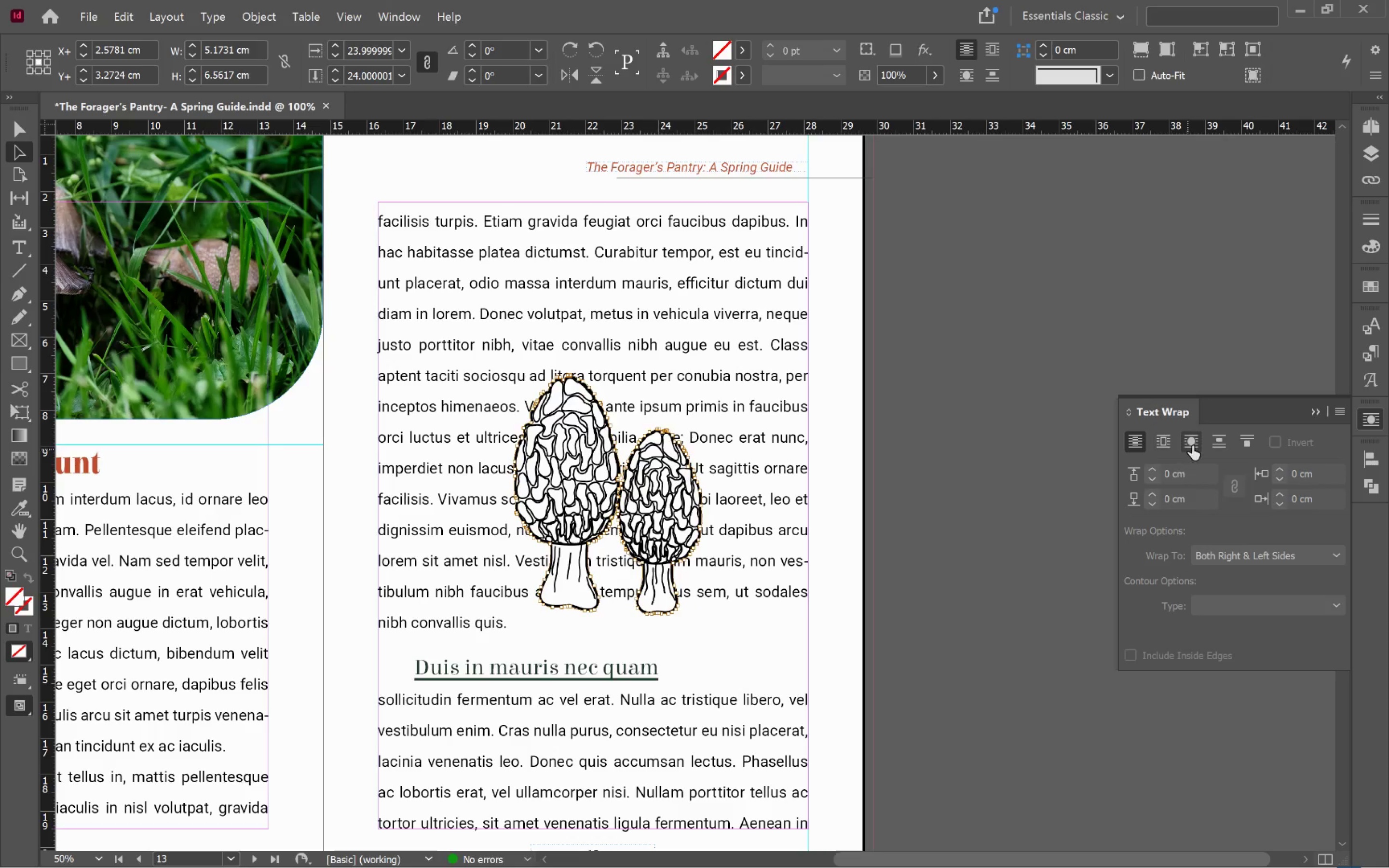 
left_click([1196, 443])
 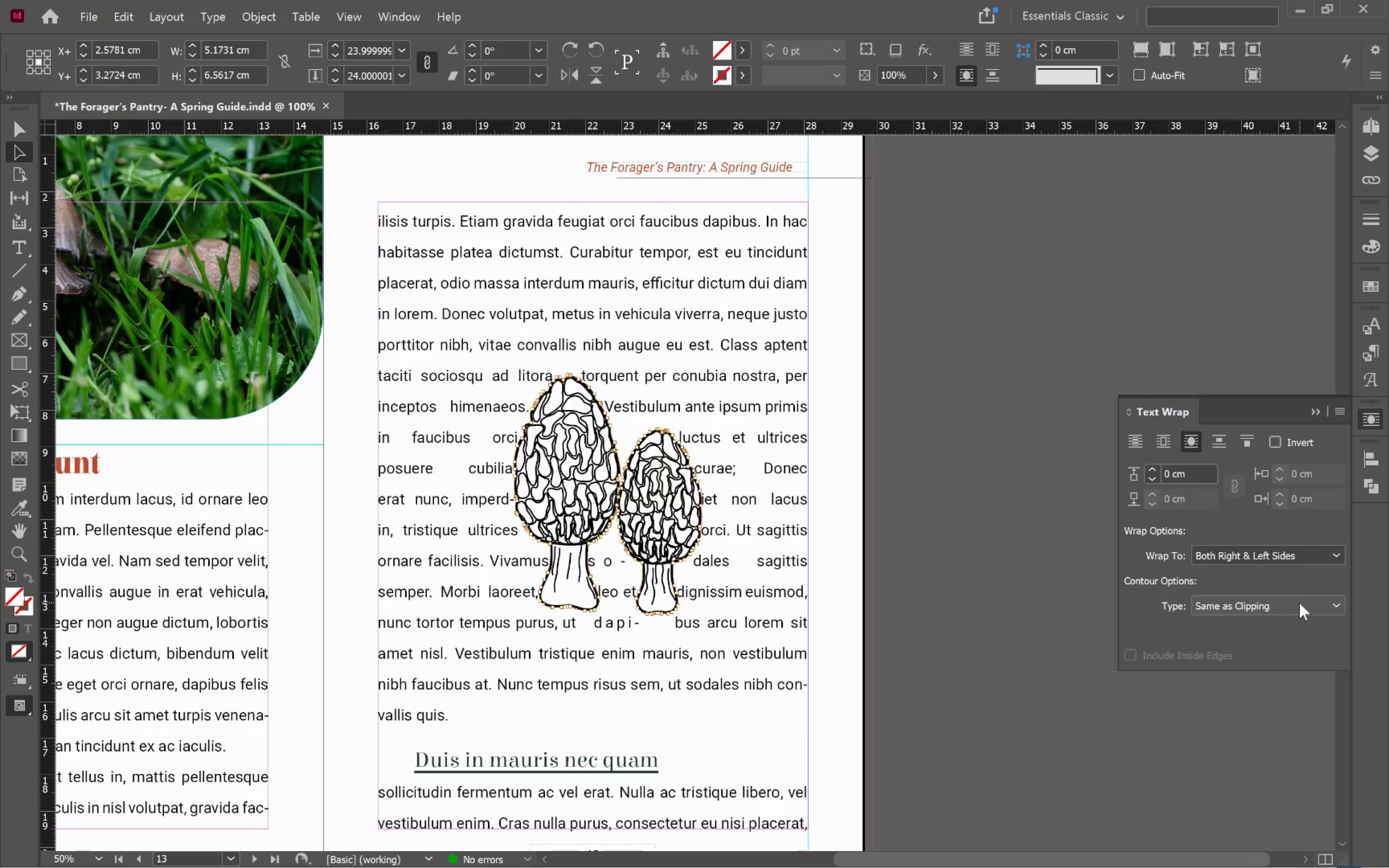 
left_click([1299, 603])
 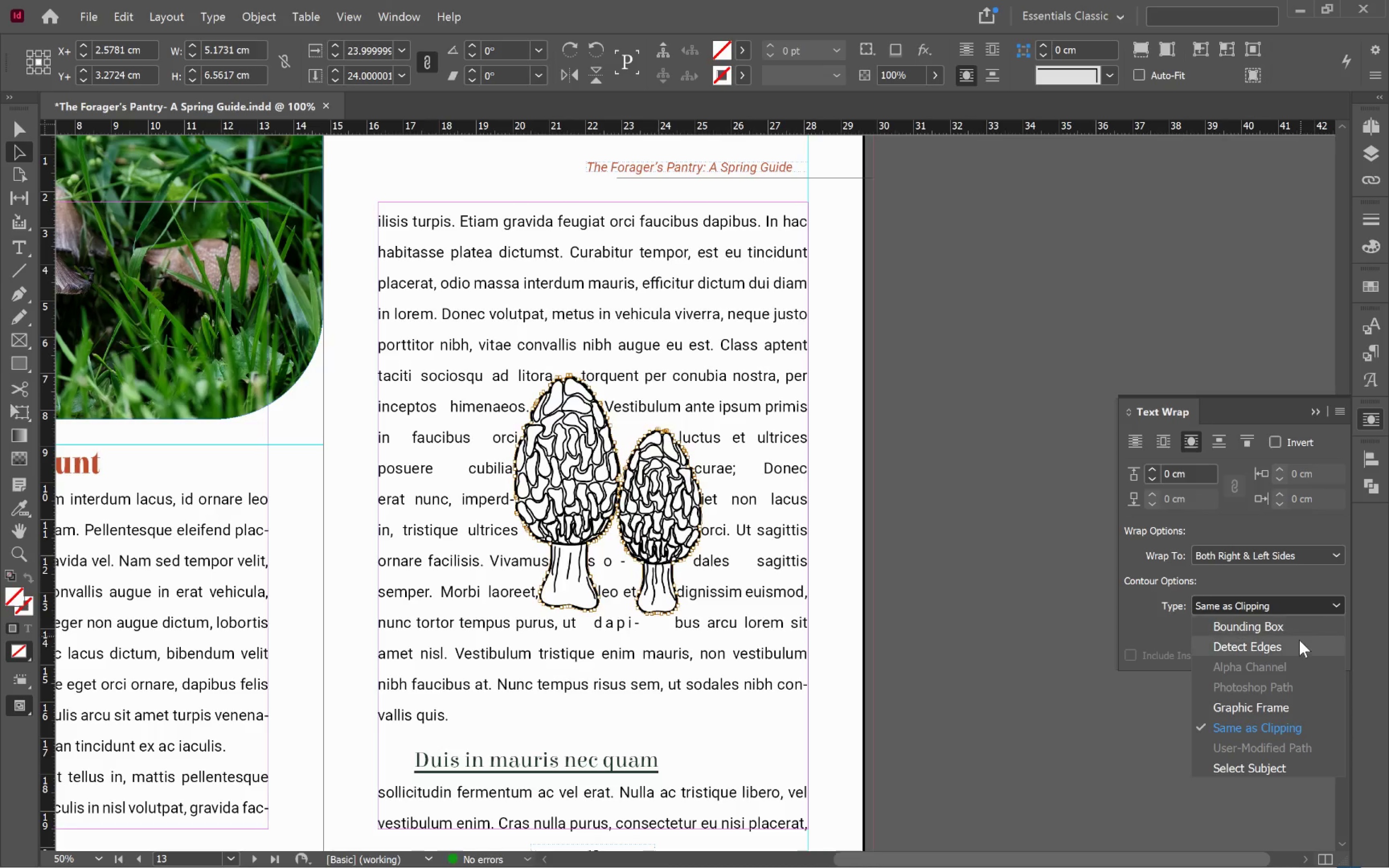 
left_click([1299, 643])
 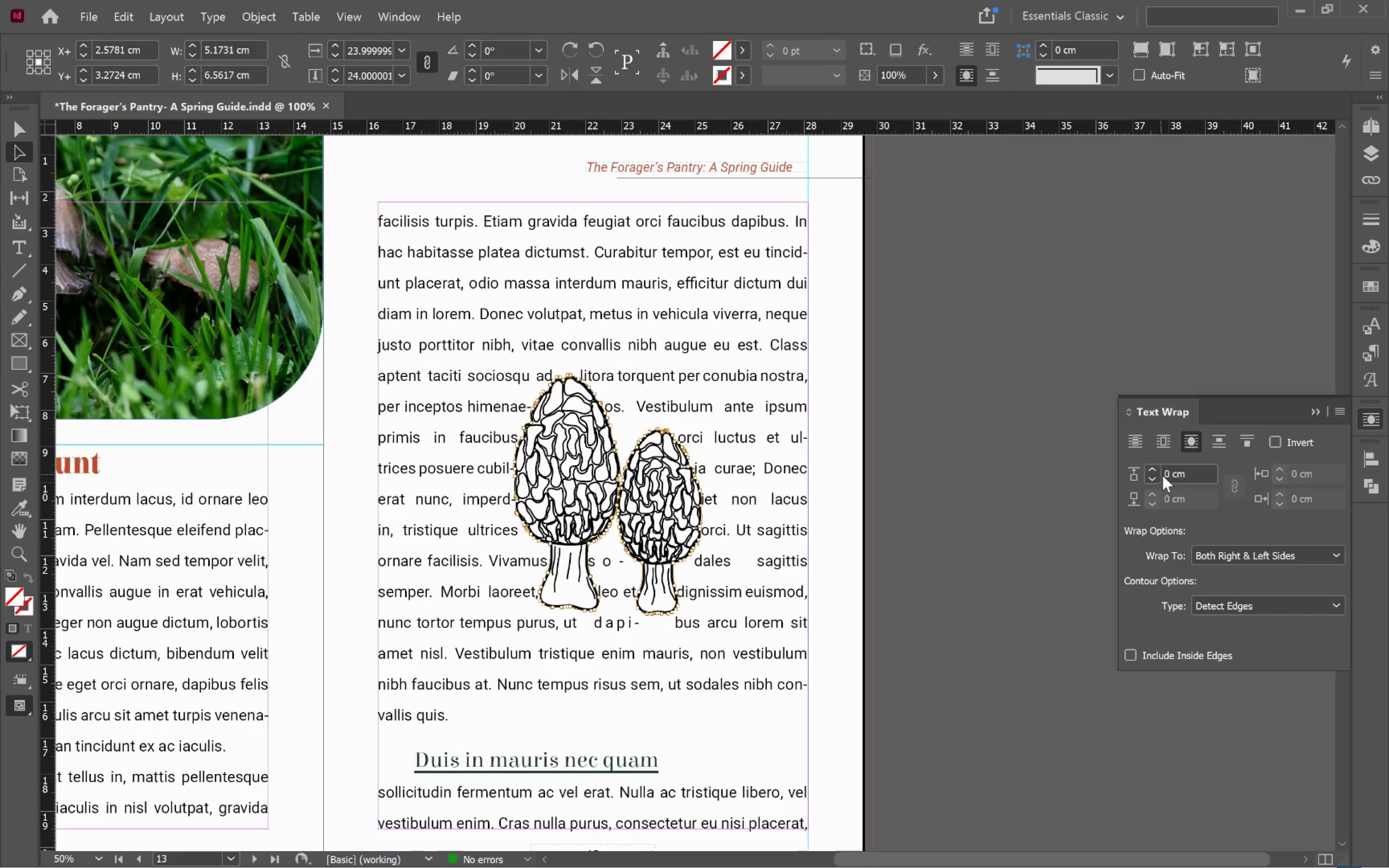 
left_click([1170, 478])
 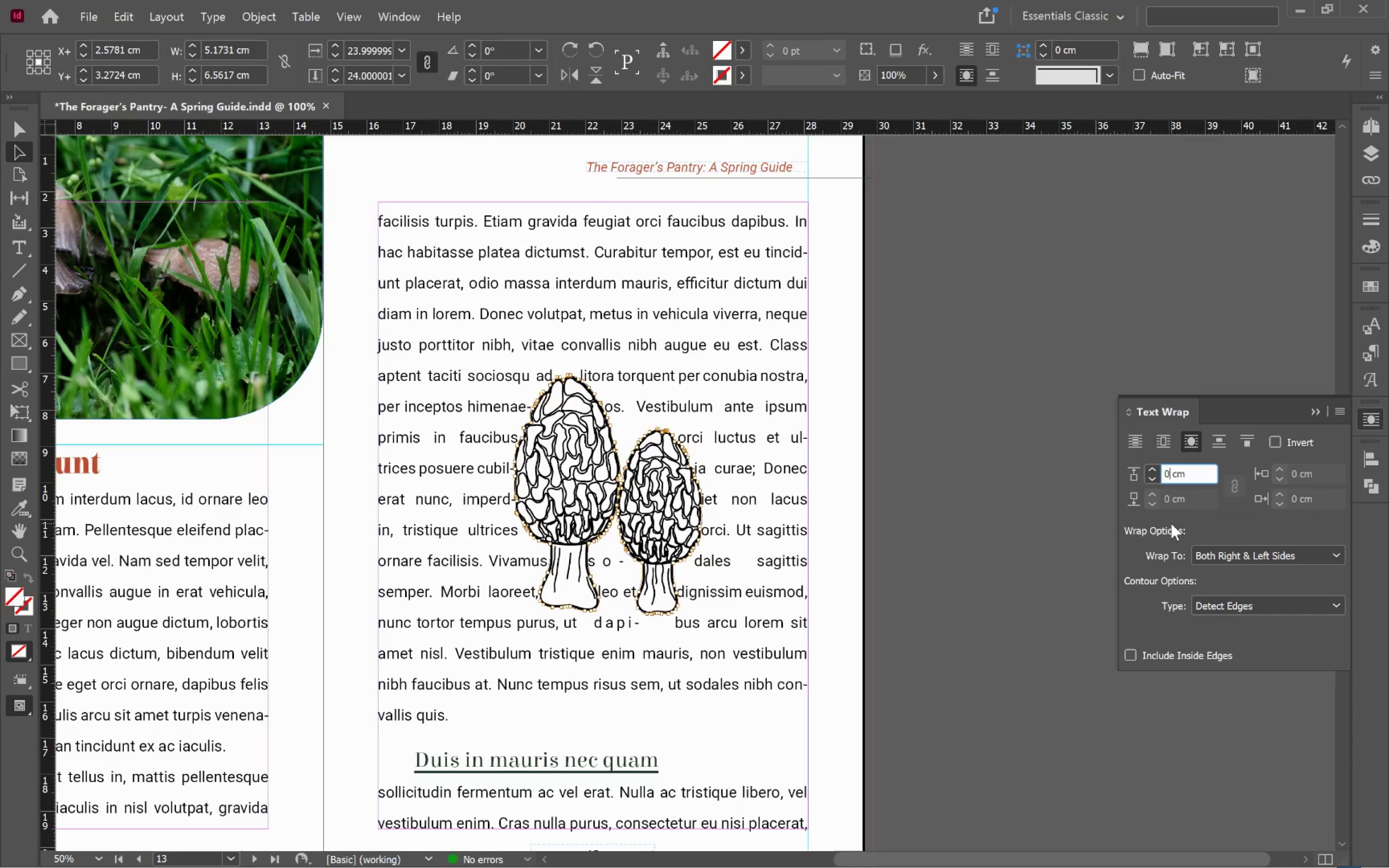 
key(Period)
 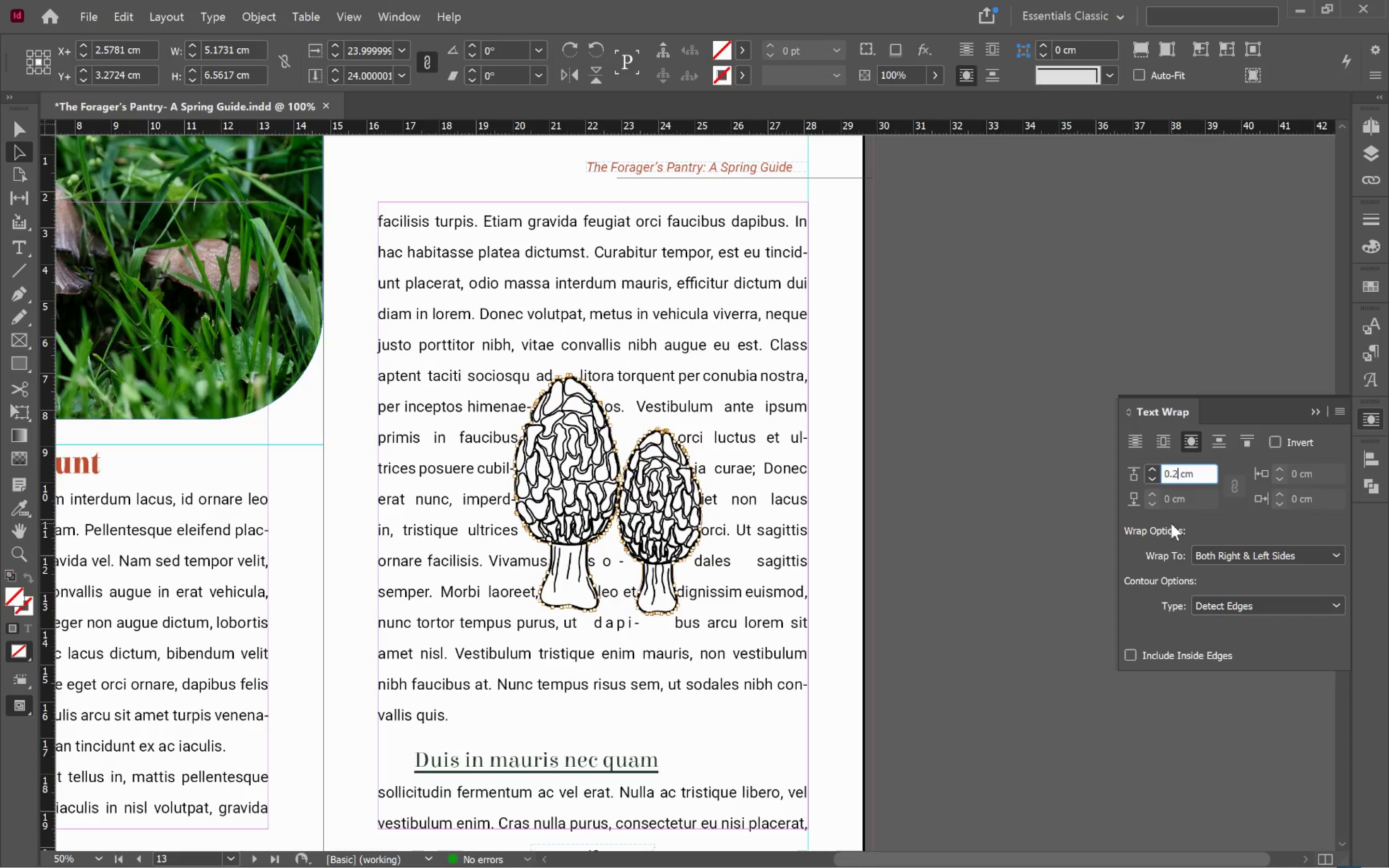 
key(2)
 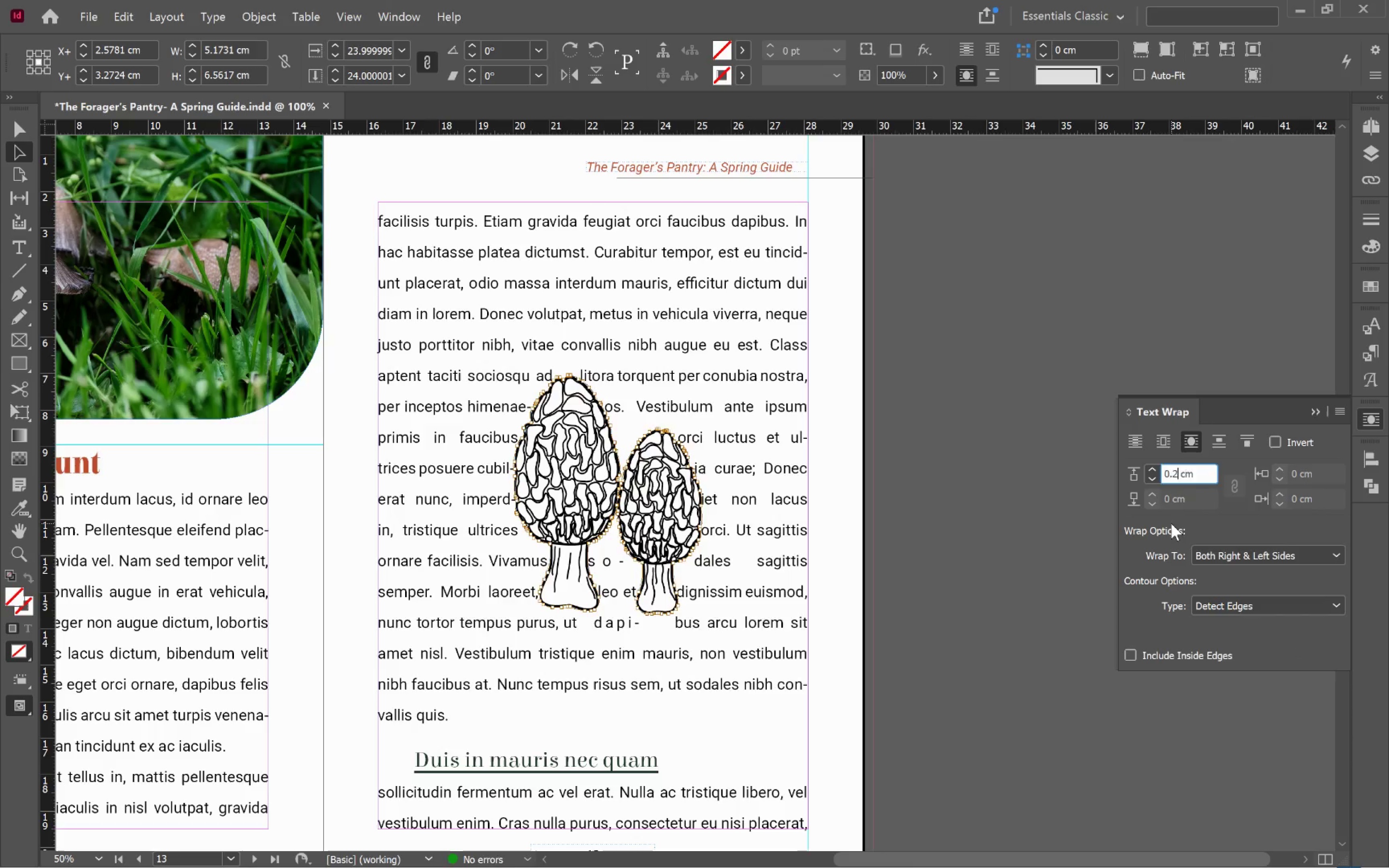 
key(Tab)
 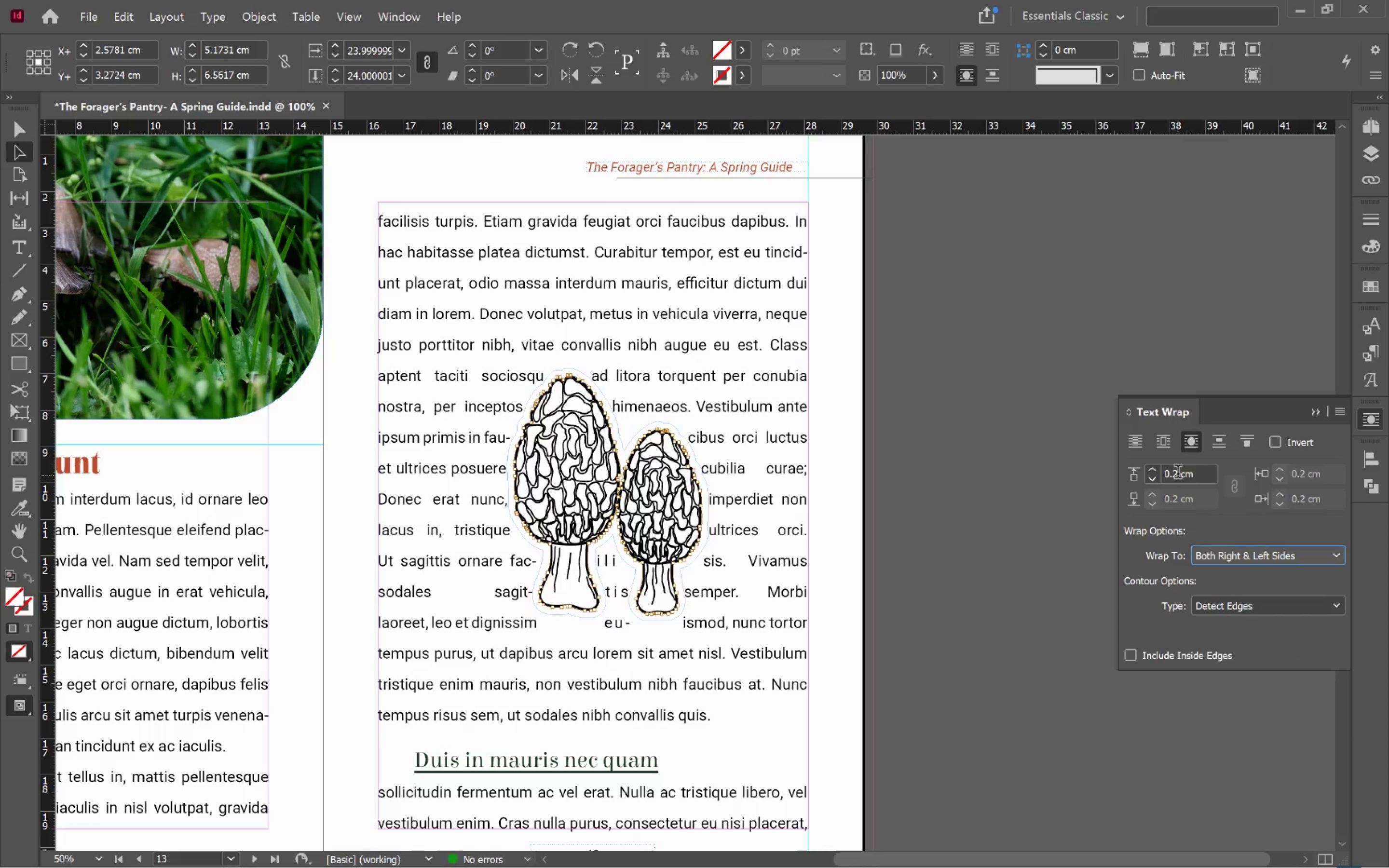 
wait(5.81)
 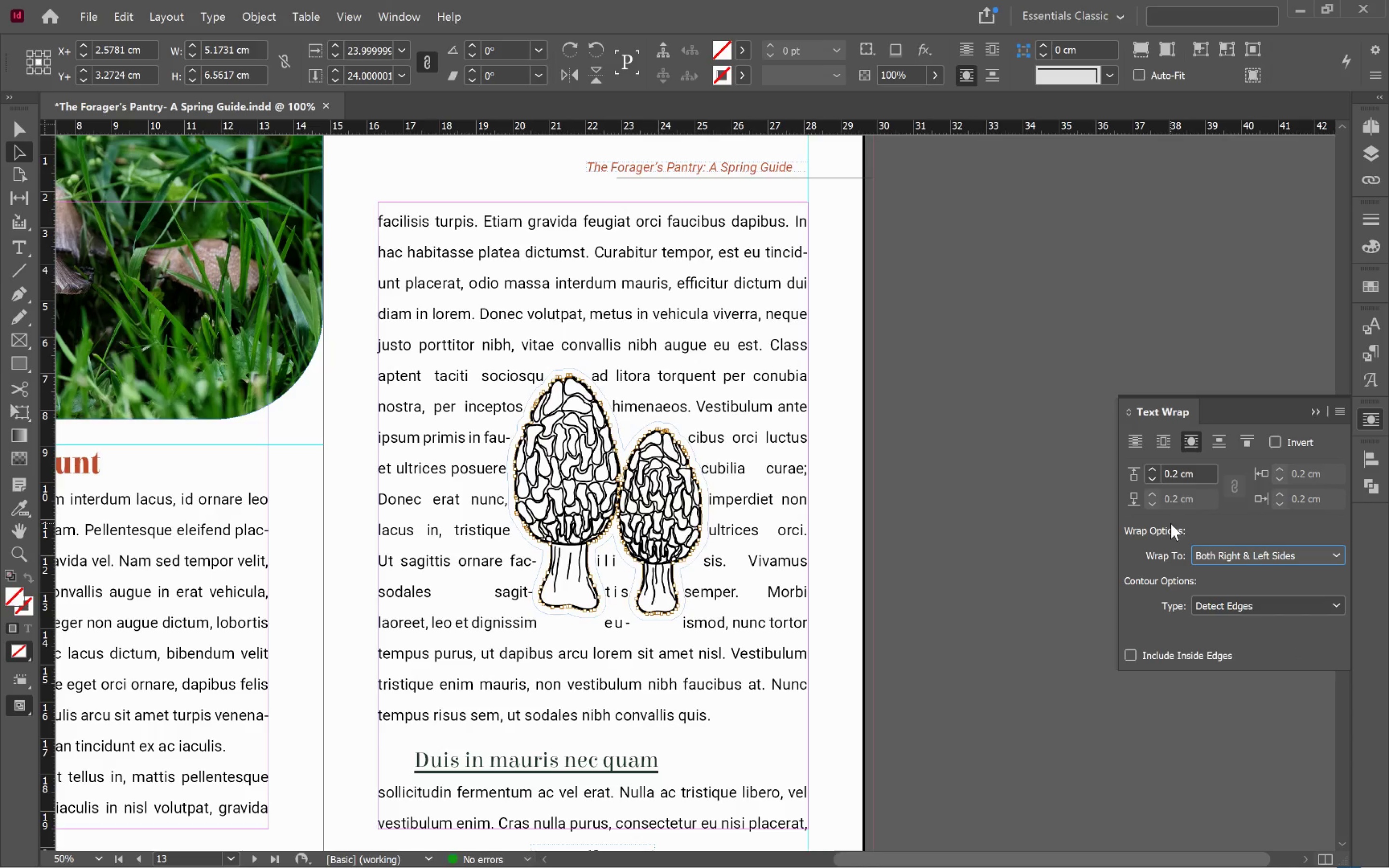 
key(Backspace)
 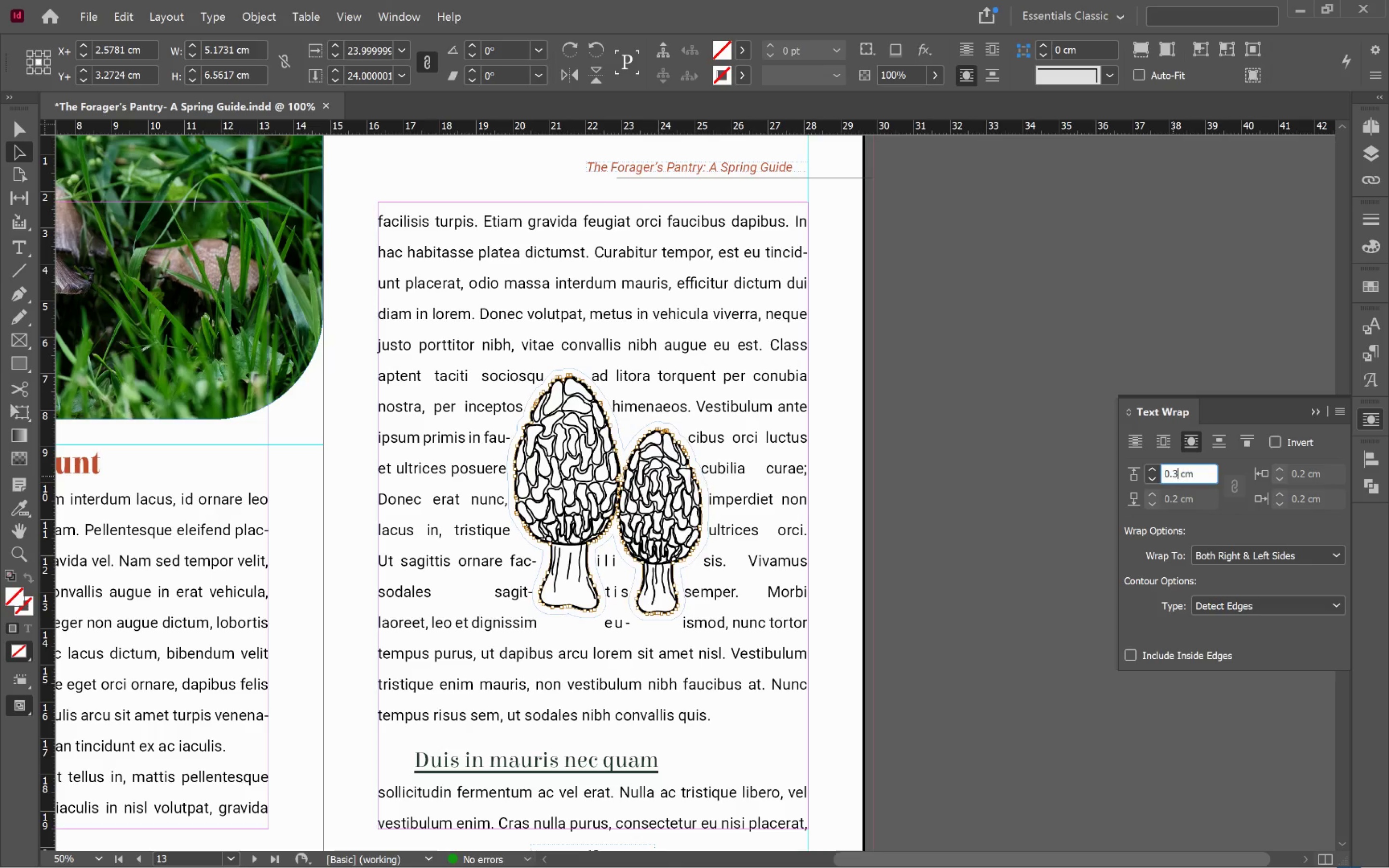 
key(3)
 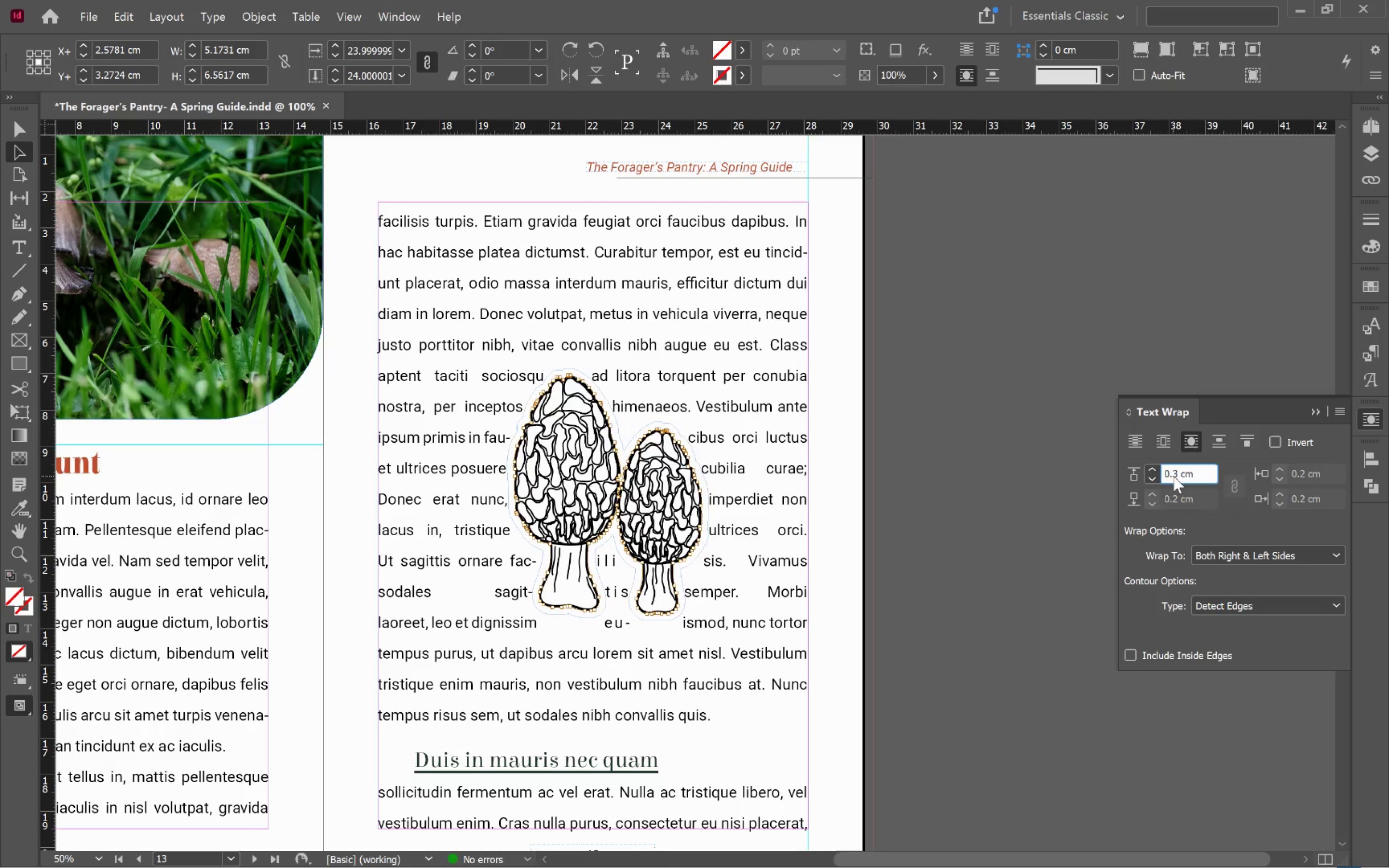 
key(Tab)
 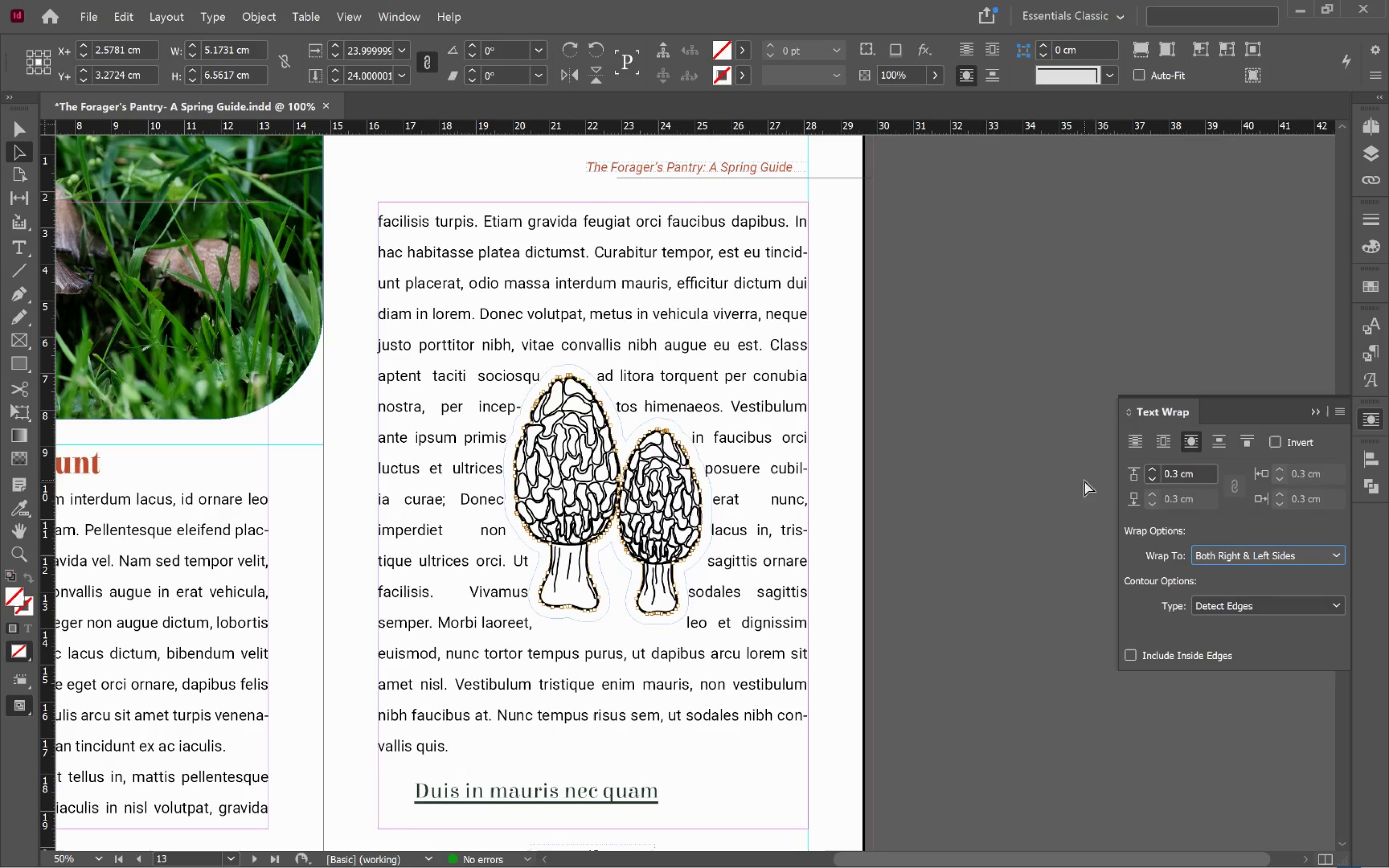 
left_click([1020, 474])
 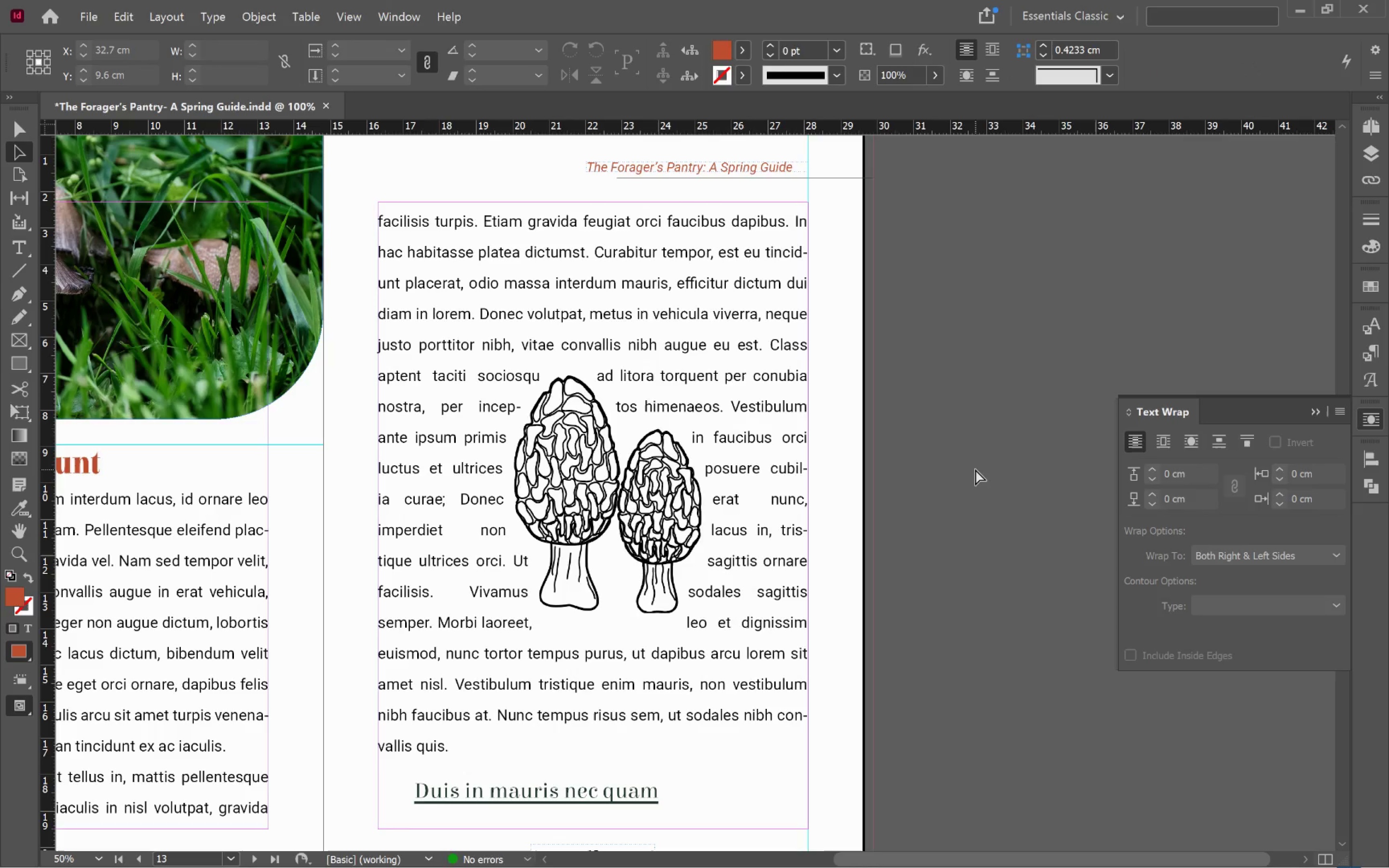 
key(W)
 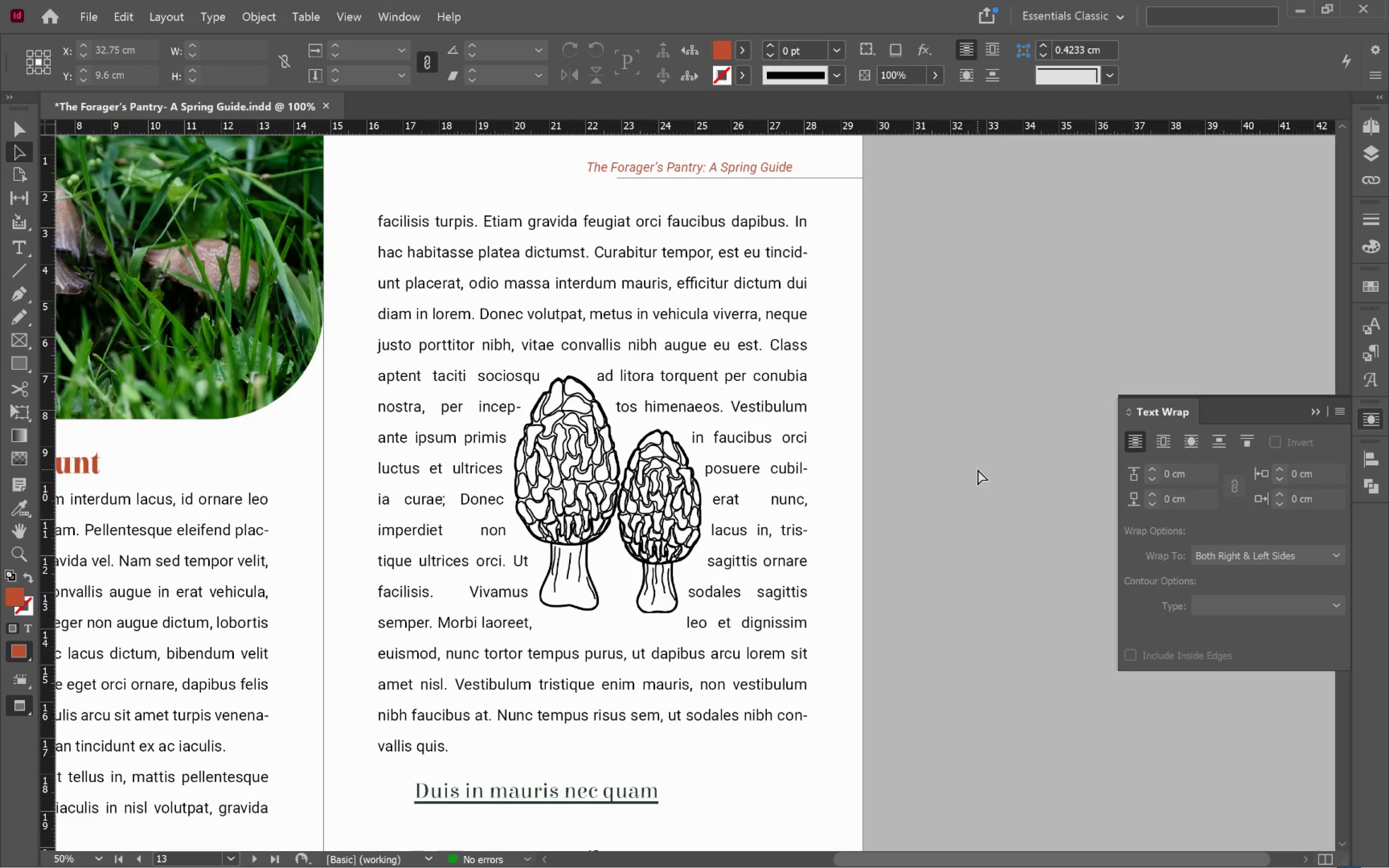 
key(V)
 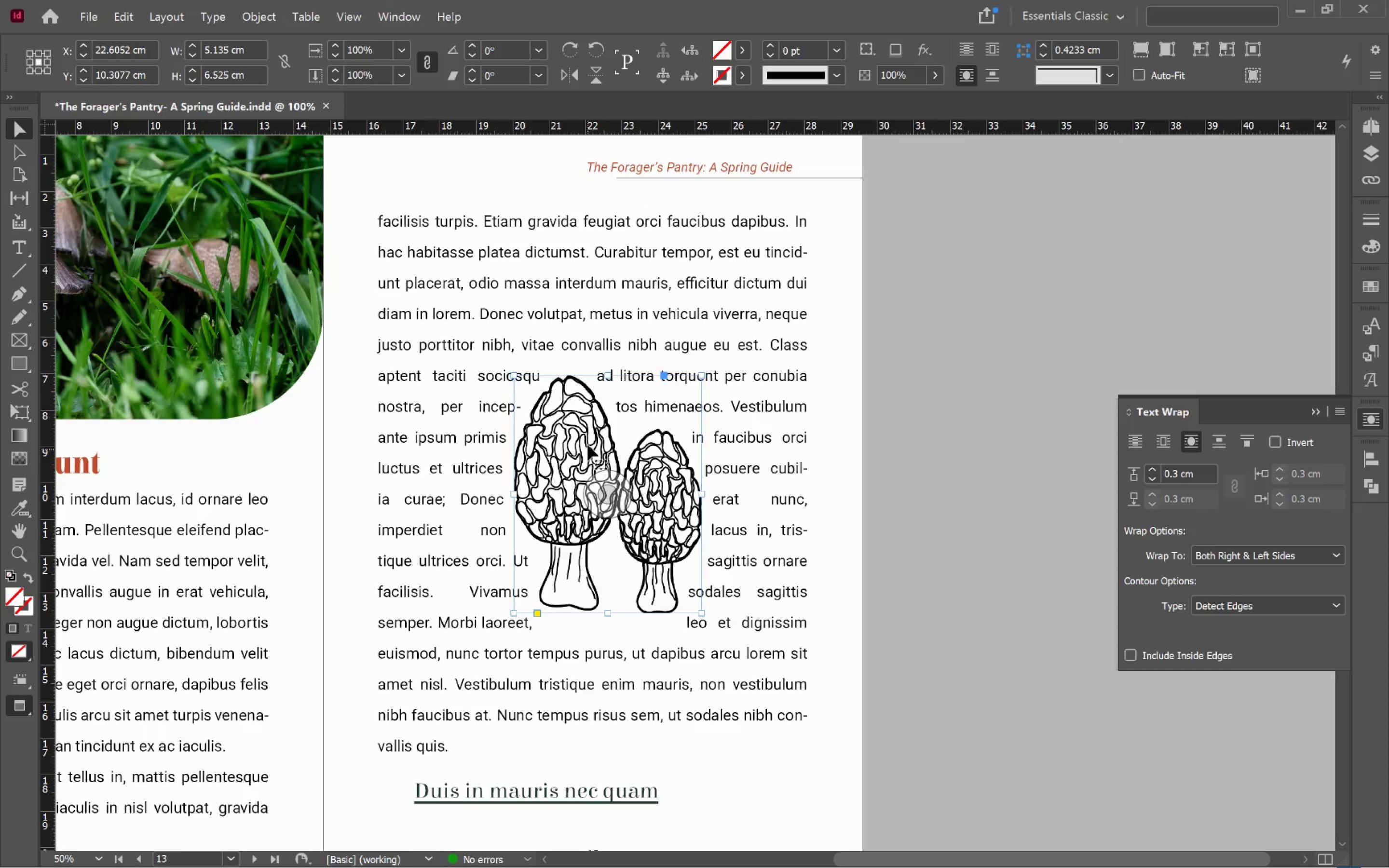 
left_click_drag(start_coordinate=[592, 436], to_coordinate=[403, 444])
 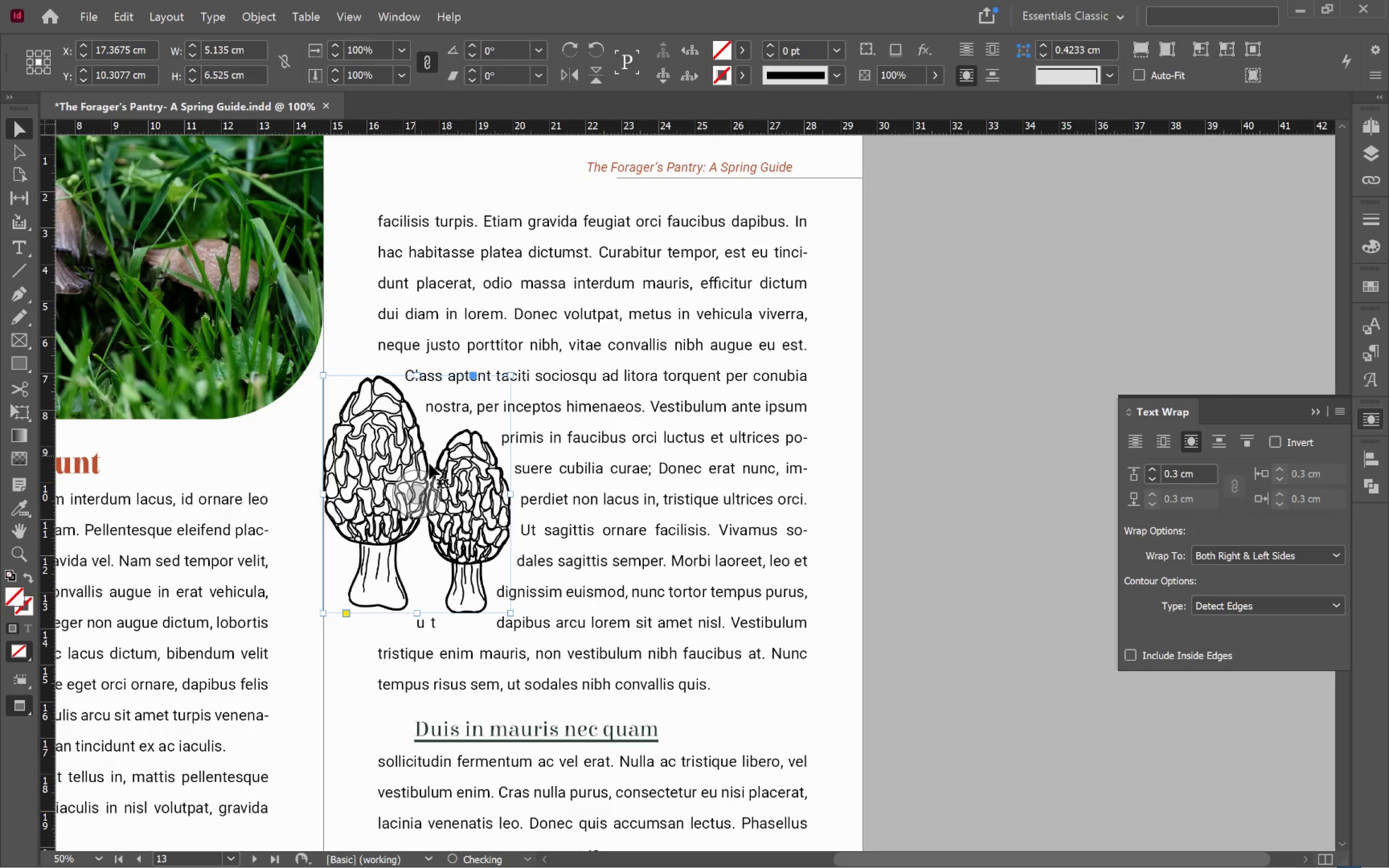 
hold_key(key=ShiftLeft, duration=2.68)
 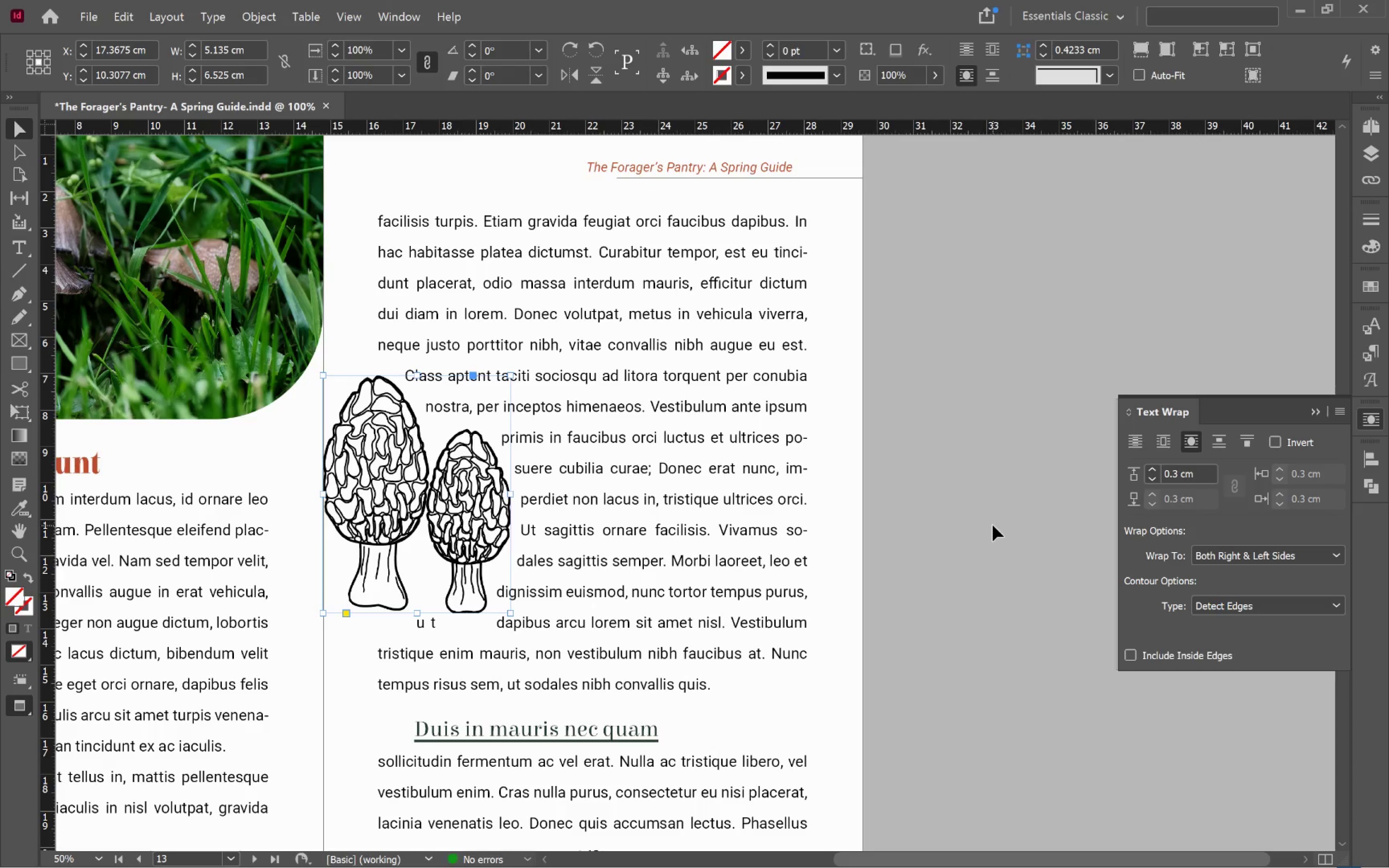 
key(ArrowUp)
 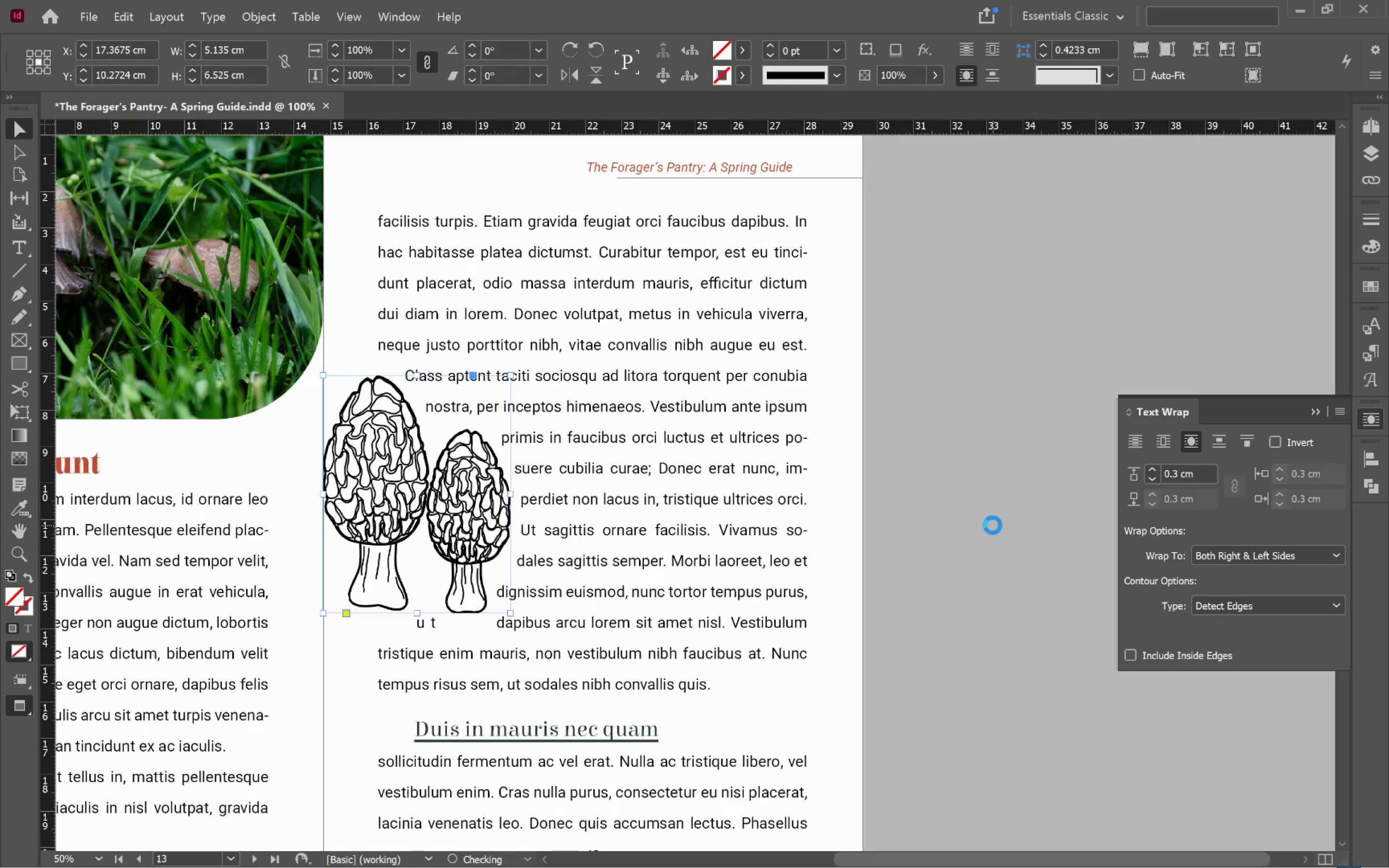 
key(ArrowUp)
 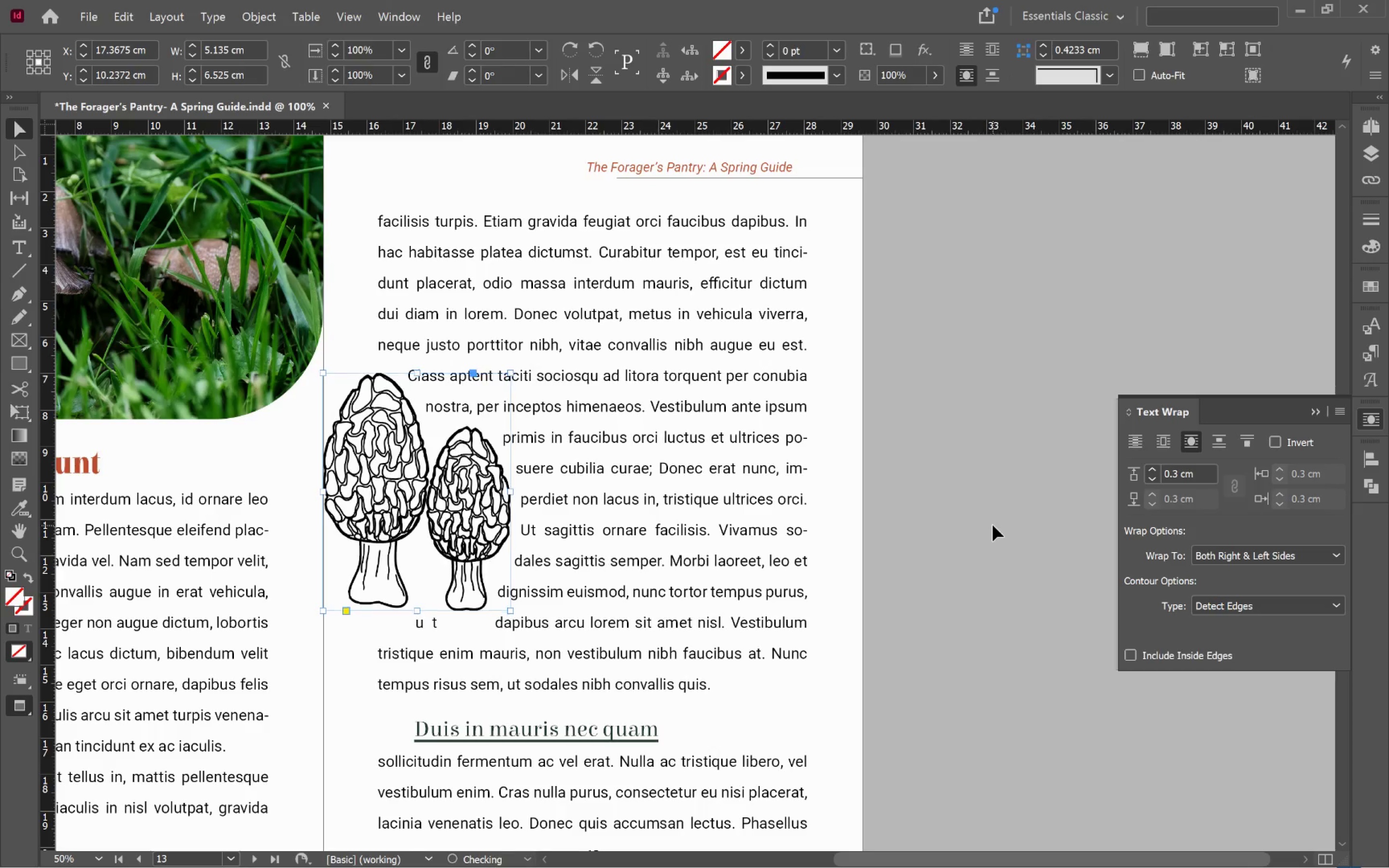 
key(ArrowUp)
 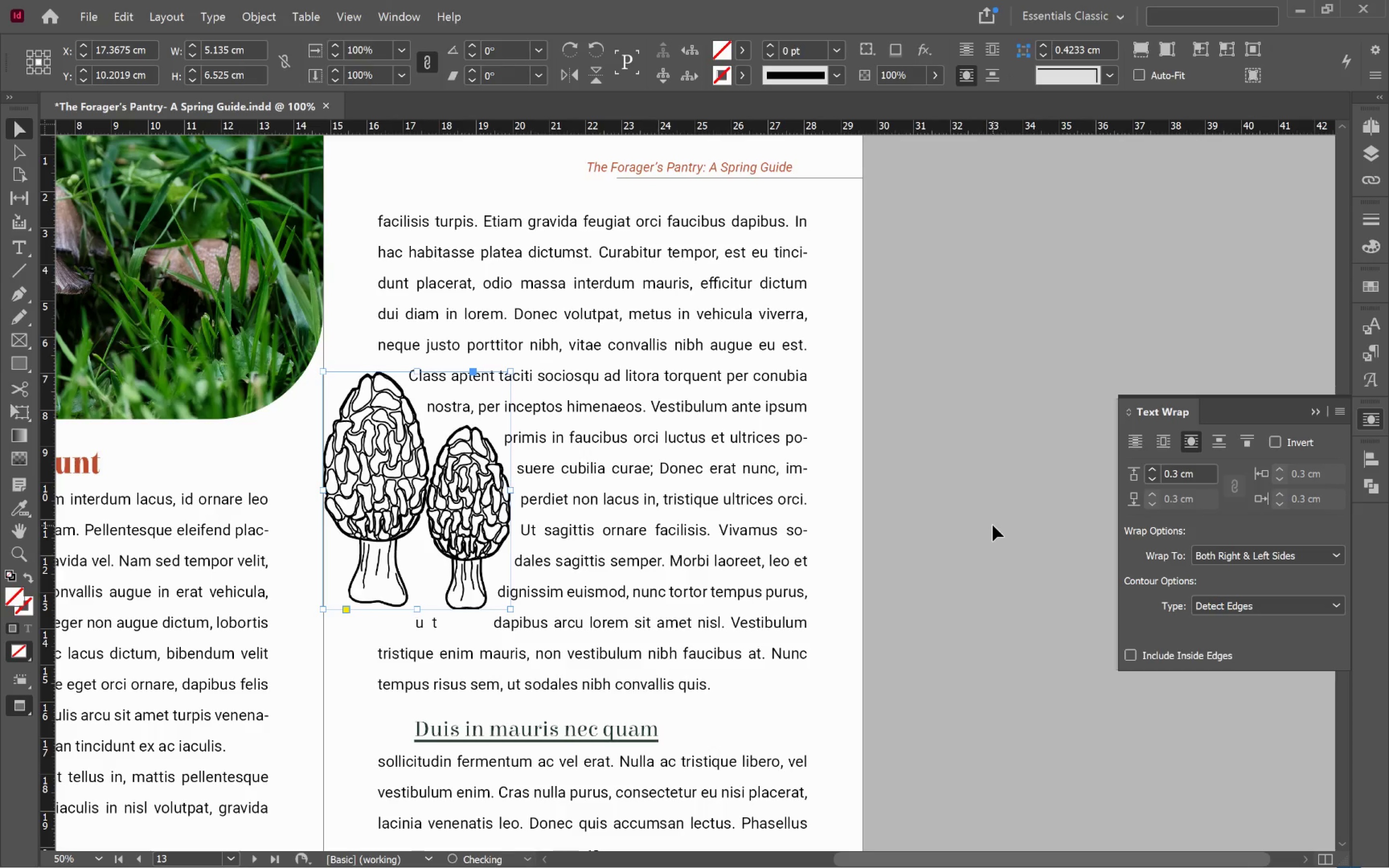 
key(ArrowUp)
 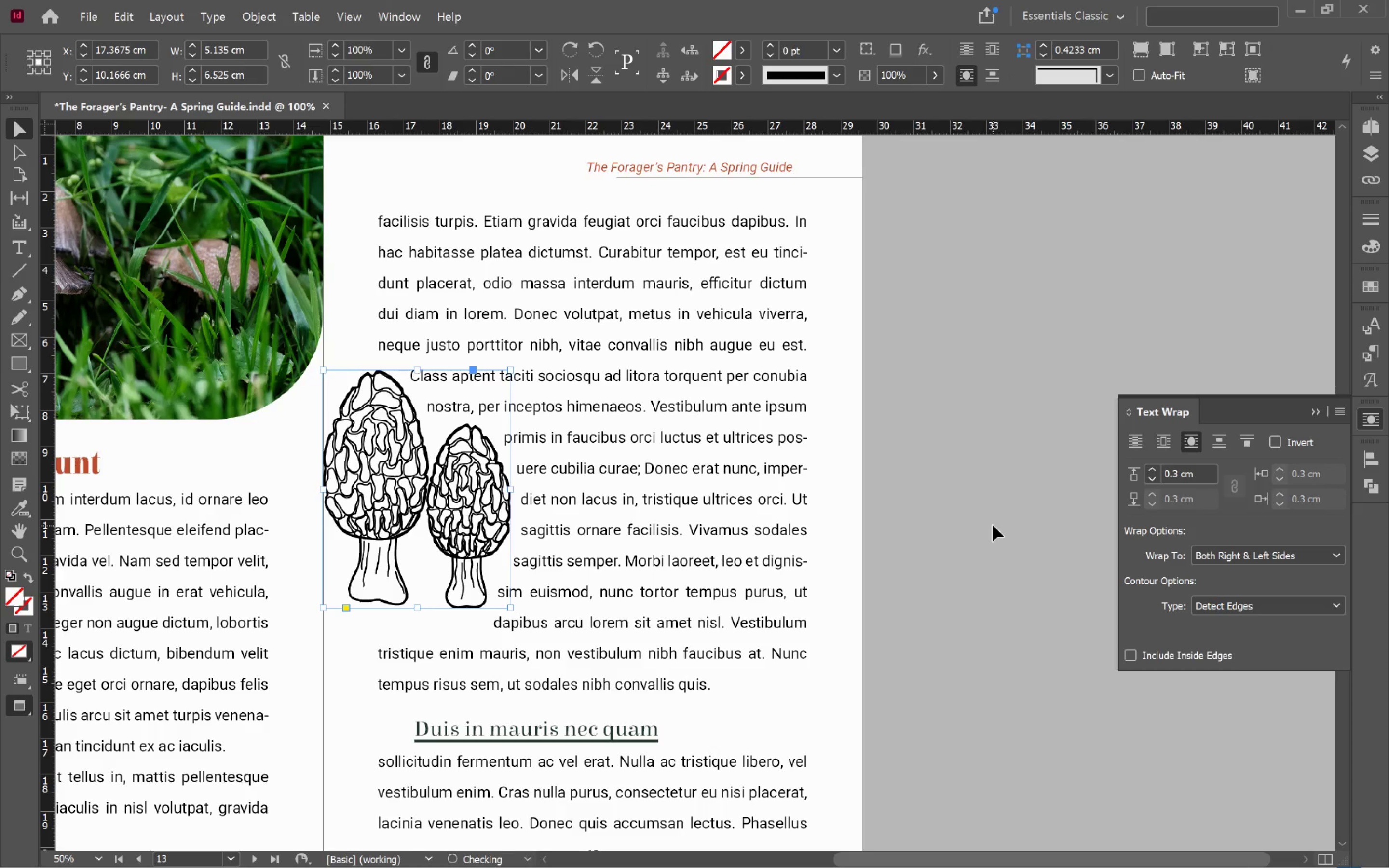 
key(ArrowUp)
 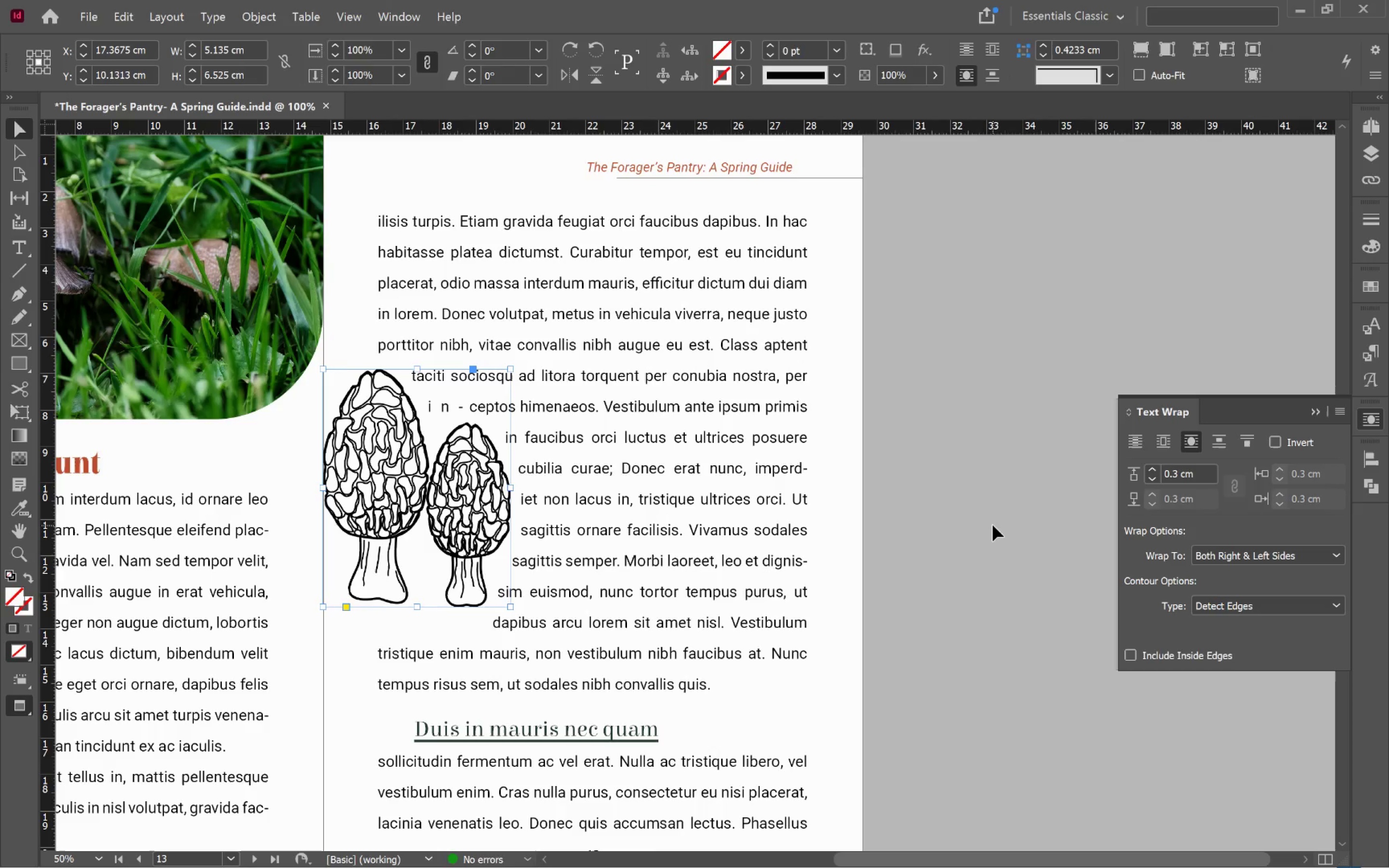 
key(ArrowDown)
 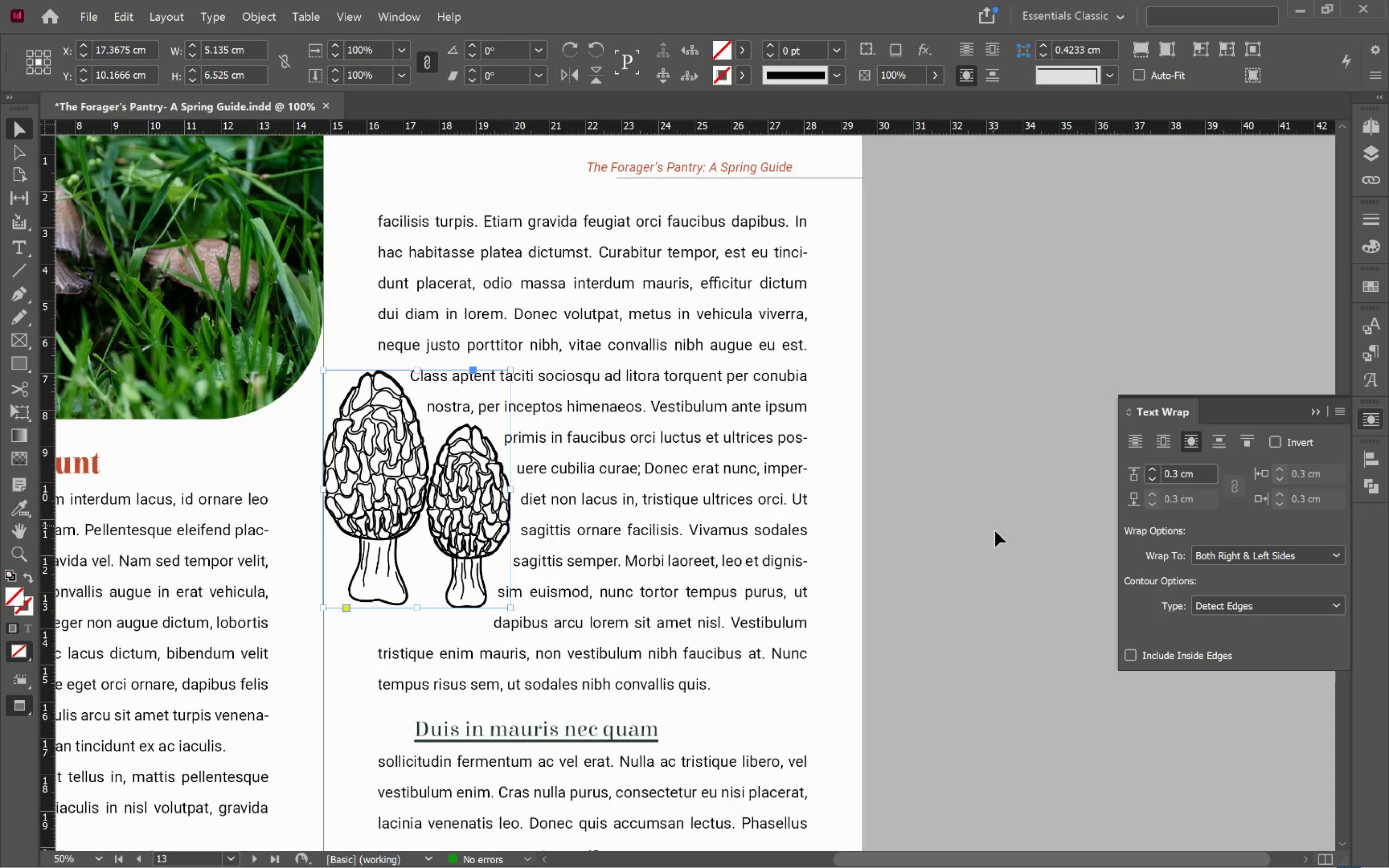 
left_click([995, 531])
 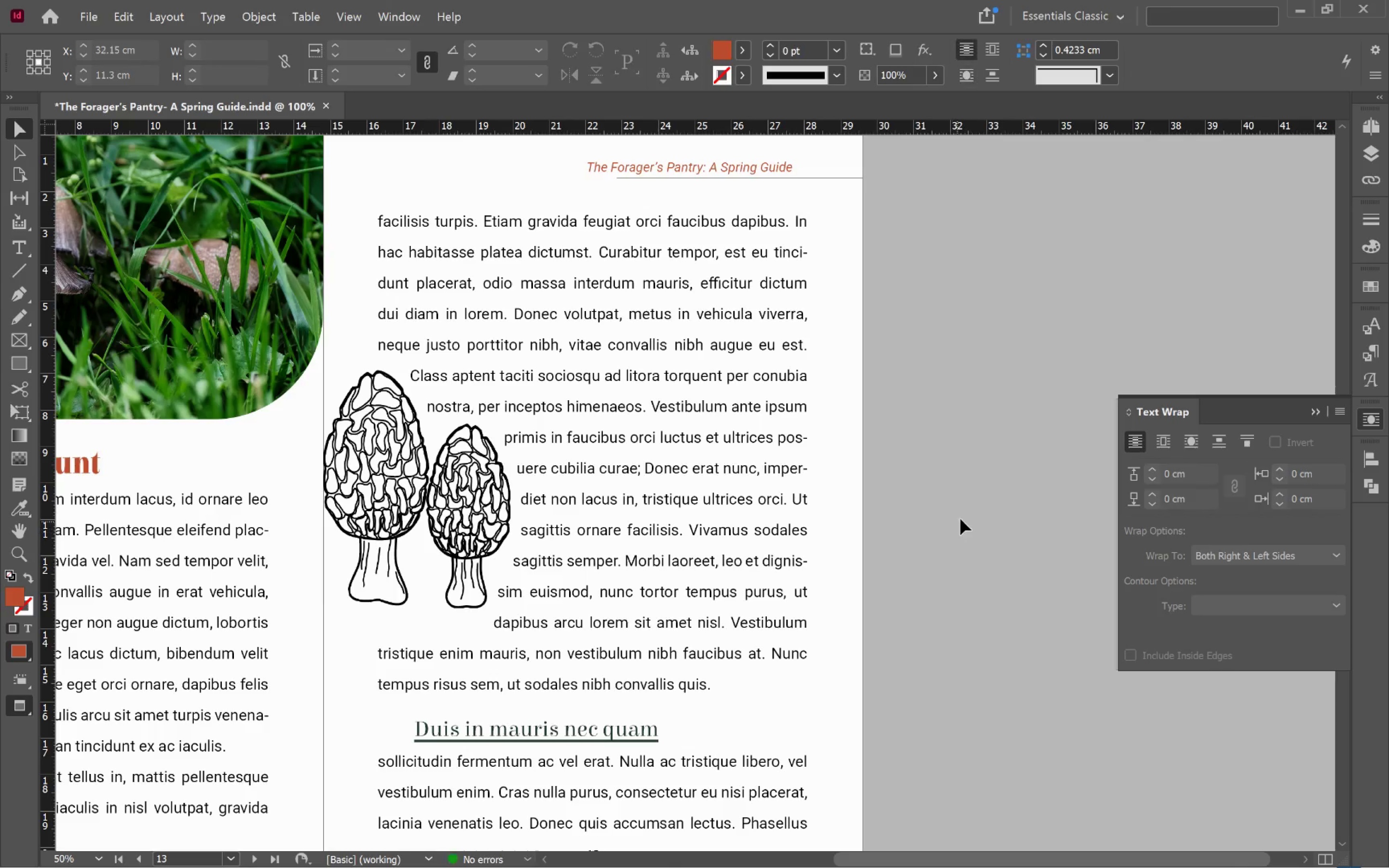 
hold_key(key=AltLeft, duration=0.7)
scroll: coordinate [967, 519], scroll_direction: down, amount: 2.0
 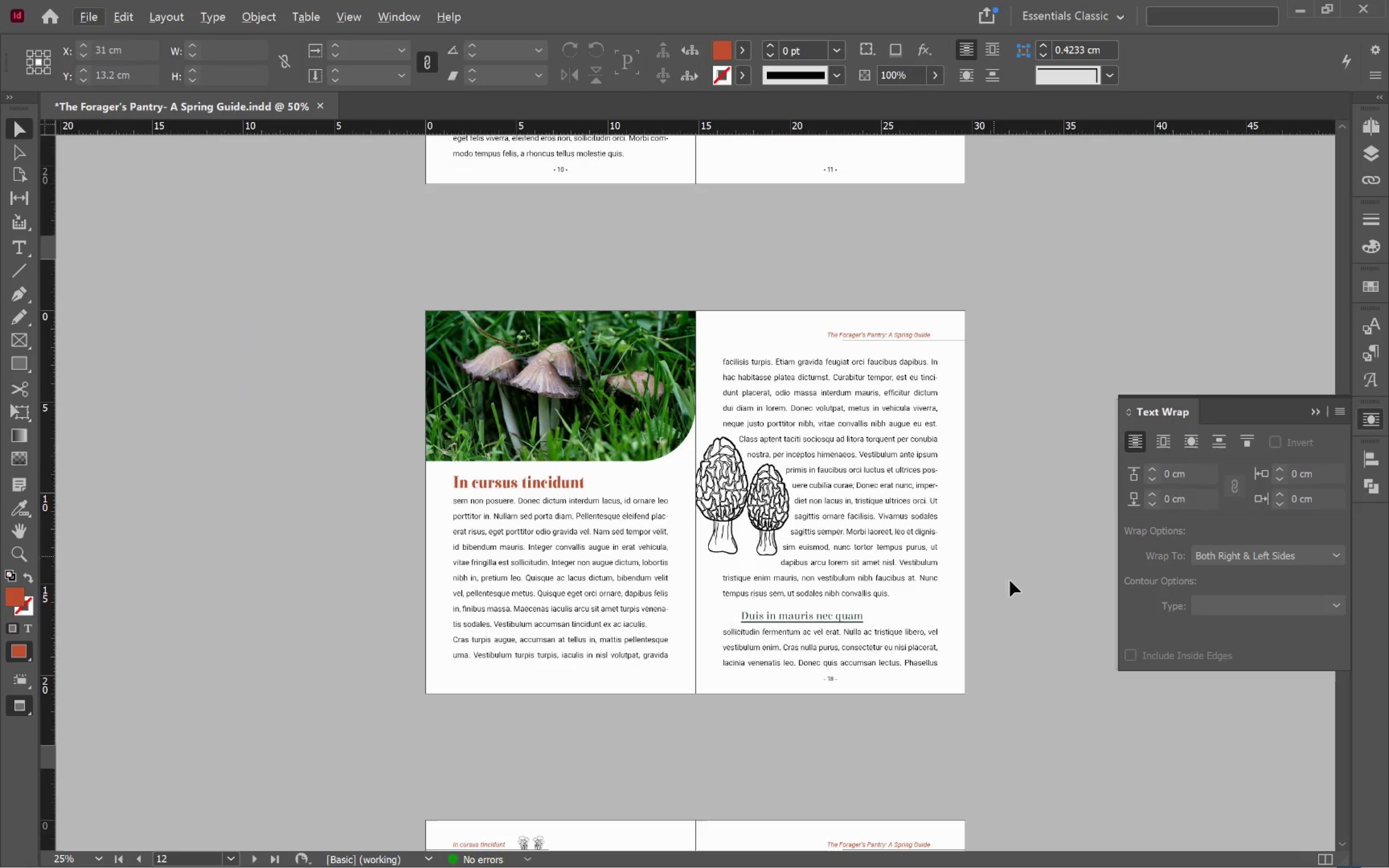 
hold_key(key=Space, duration=1.11)
 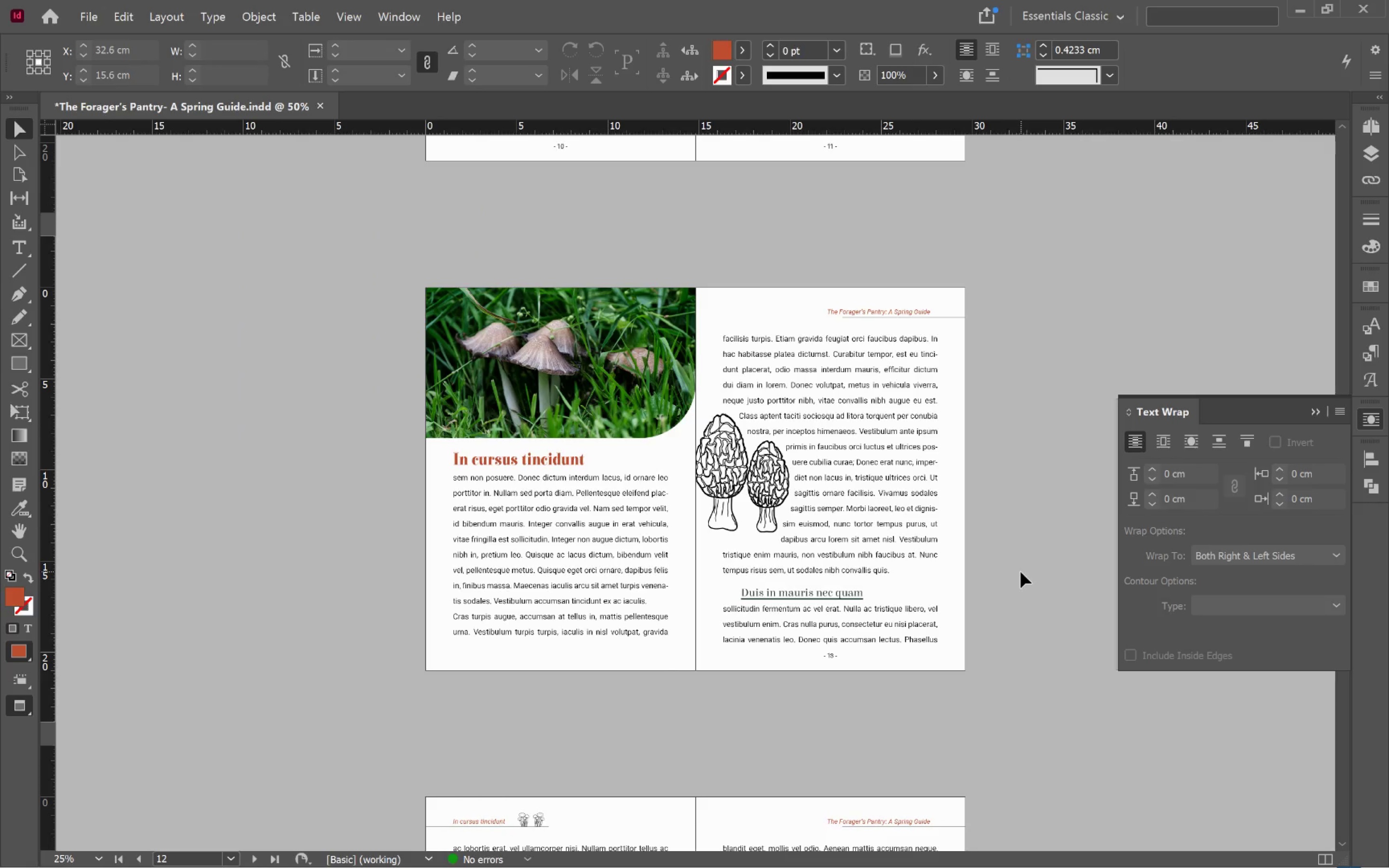 
left_click_drag(start_coordinate=[1040, 610], to_coordinate=[944, 586])
 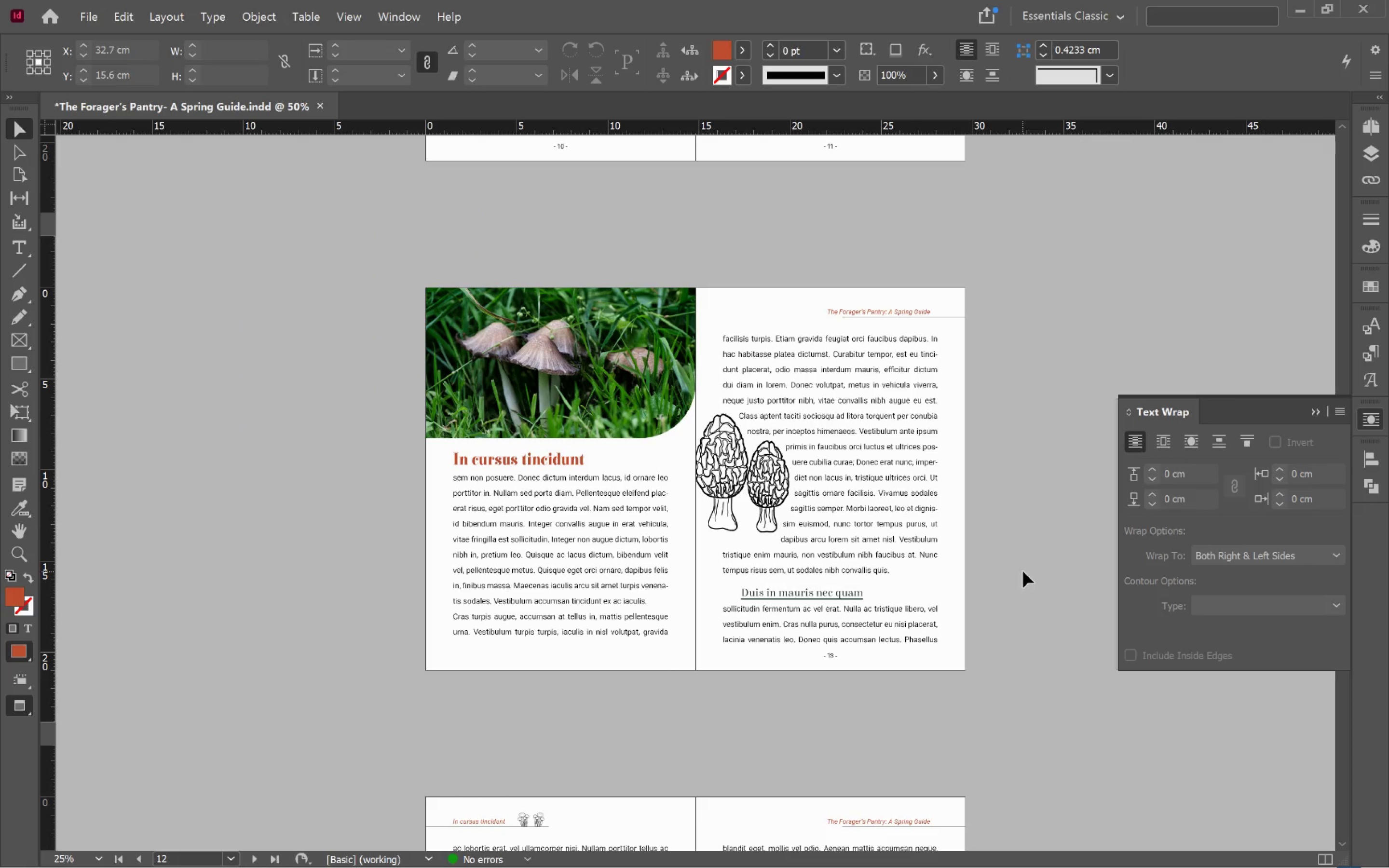 
hold_key(key=AltLeft, duration=0.68)
scroll: coordinate [739, 458], scroll_direction: up, amount: 2.0
 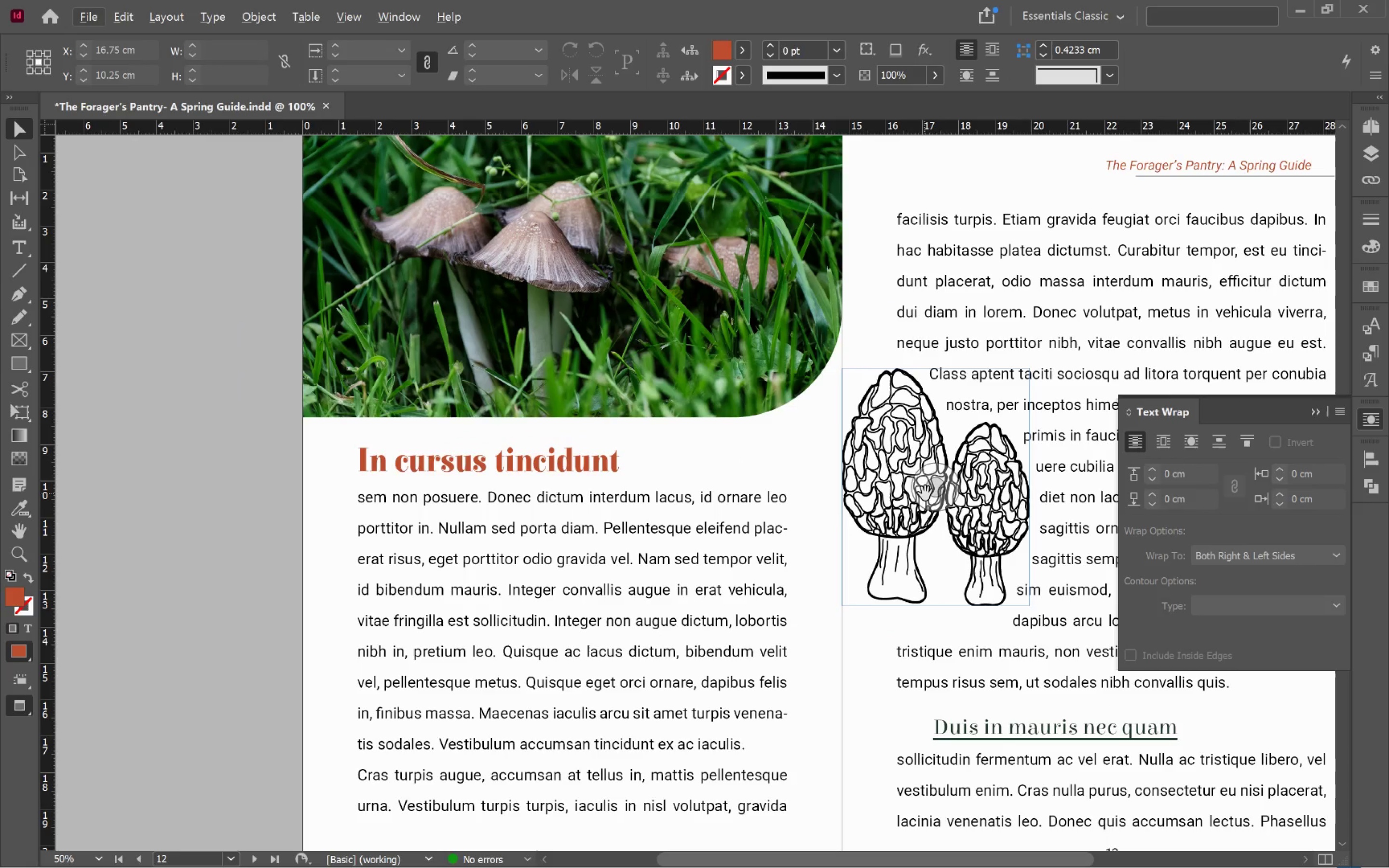 
left_click([925, 493])
 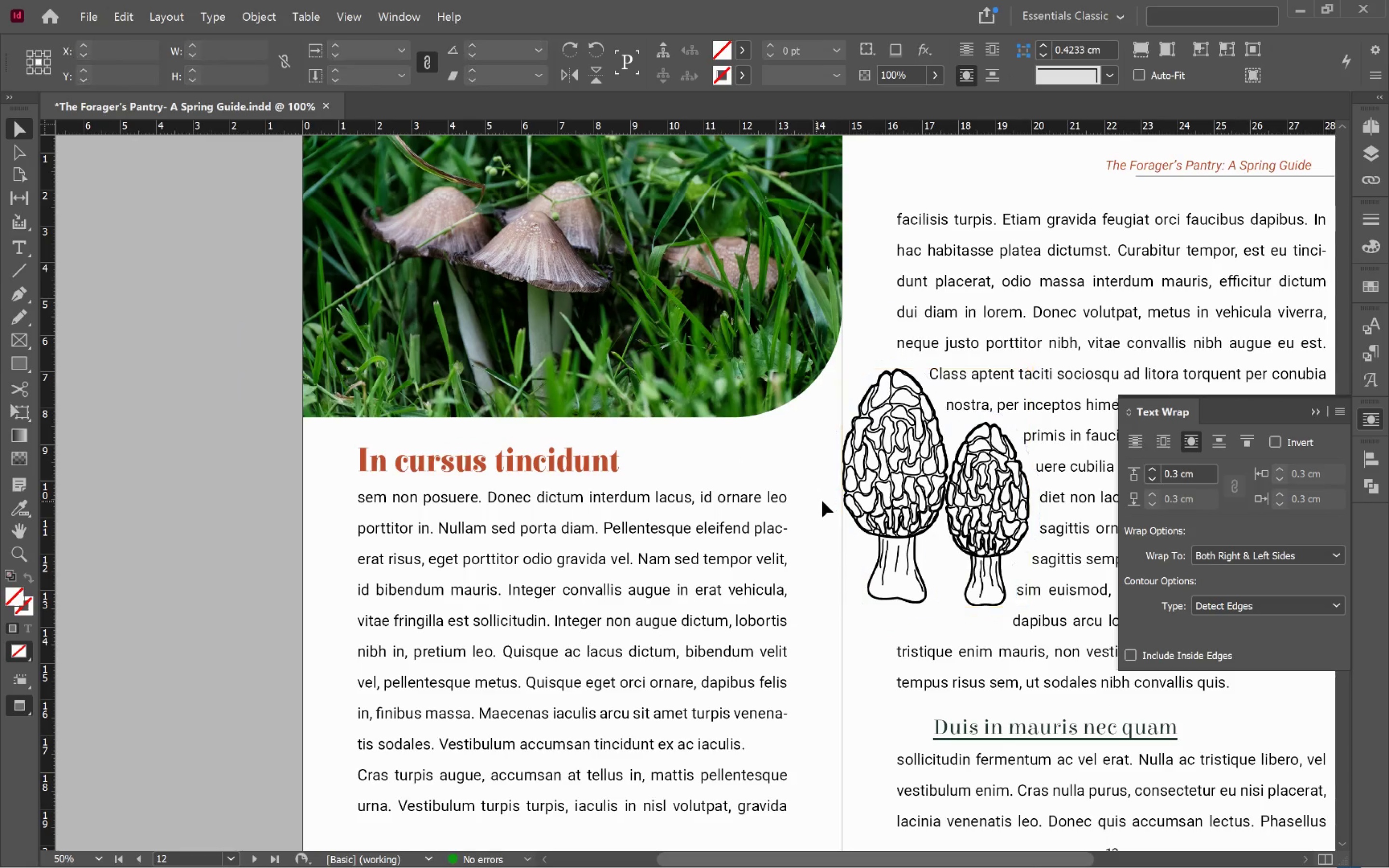 
double_click([871, 513])
 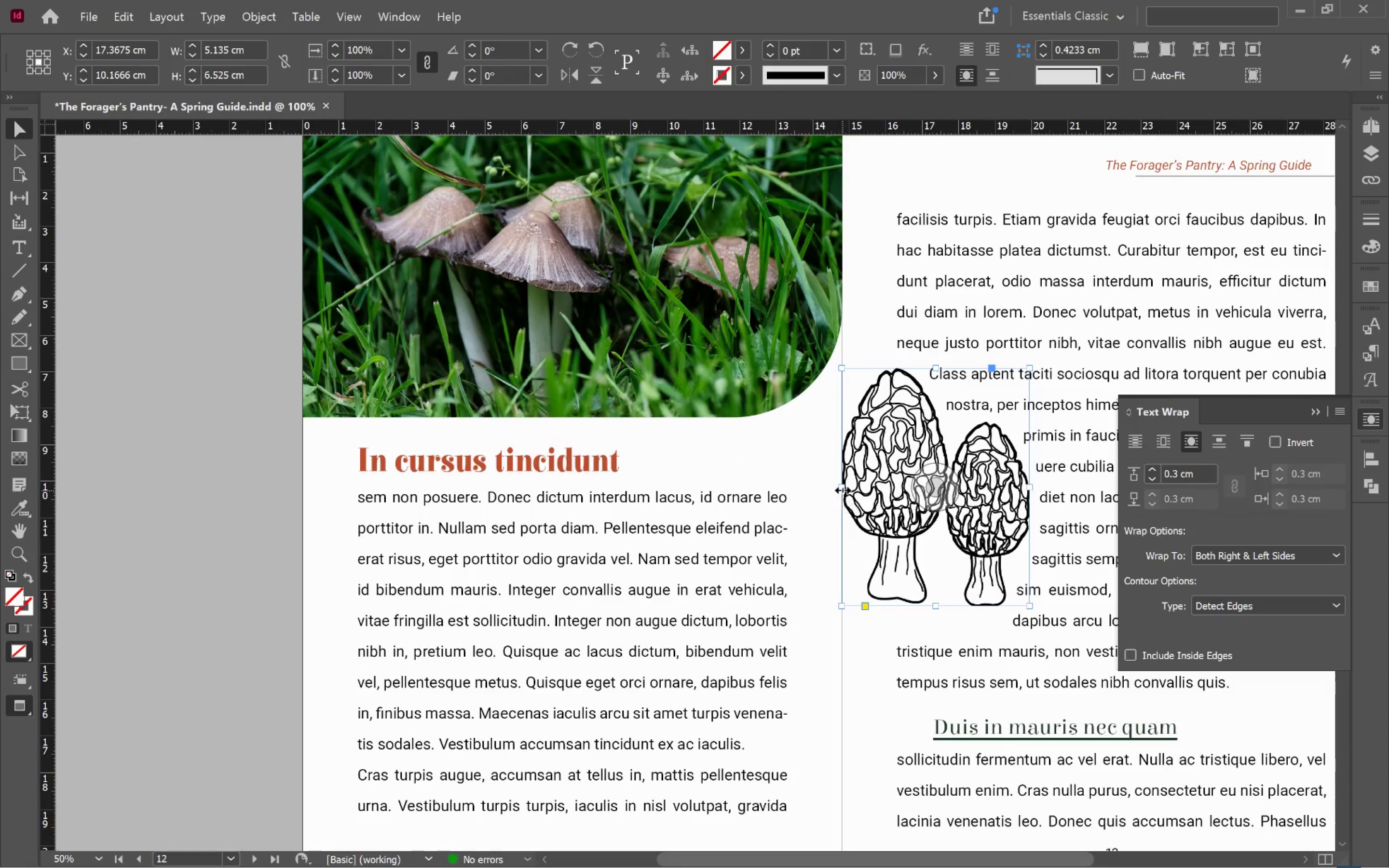 
left_click_drag(start_coordinate=[844, 489], to_coordinate=[854, 494])
 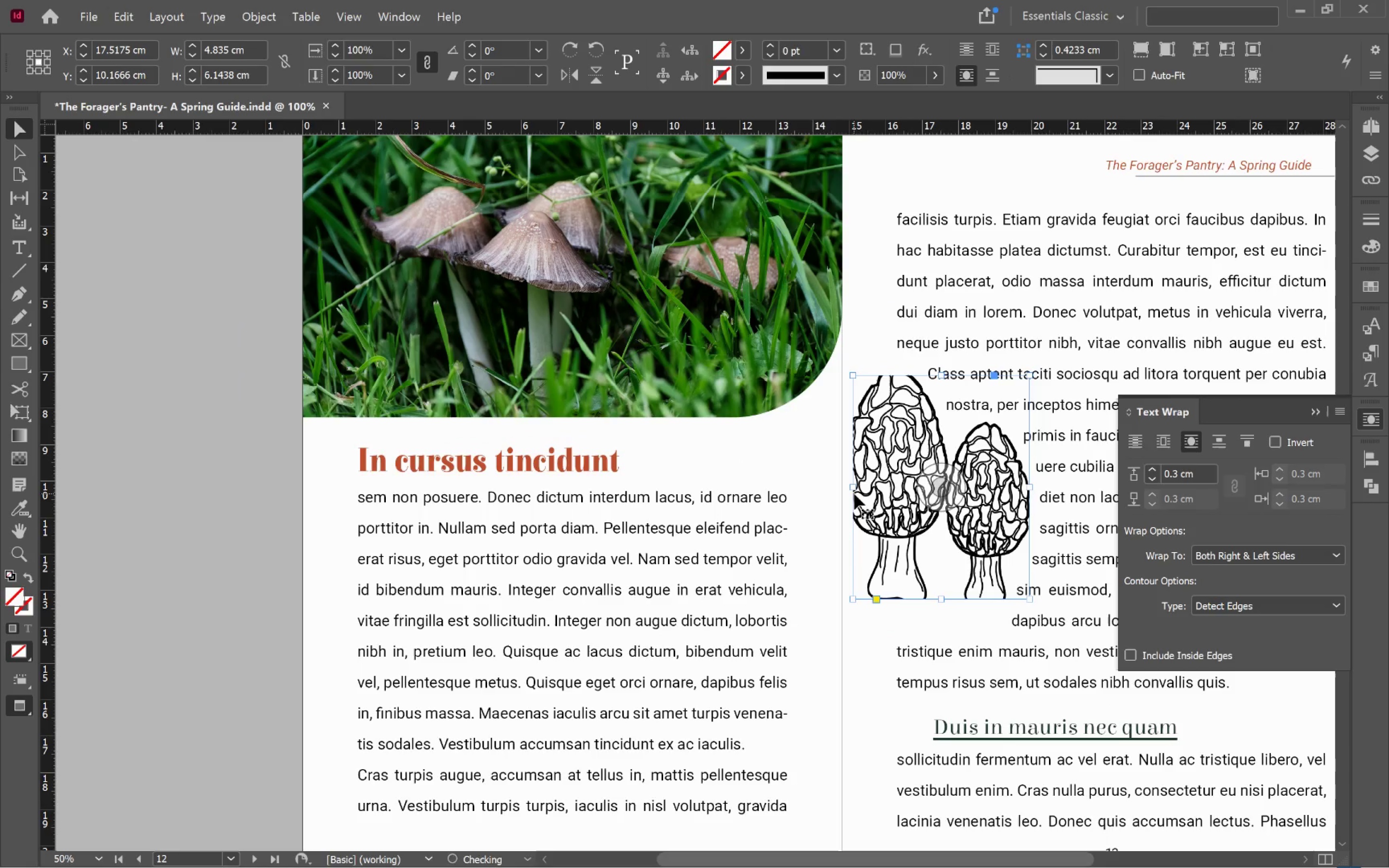 
hold_key(key=ShiftLeft, duration=1.78)
 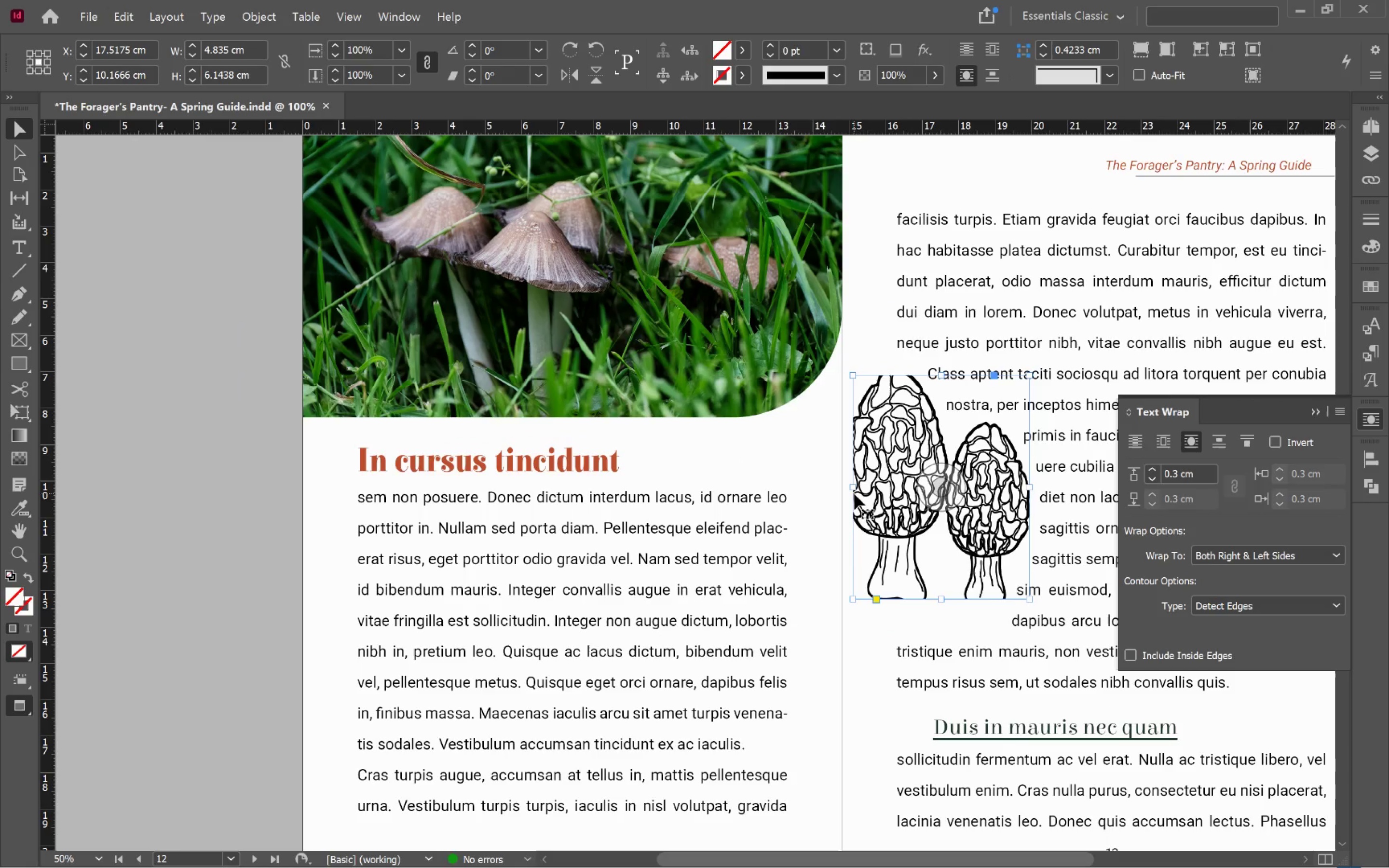 
key(Alt+Control+Shift+C)
 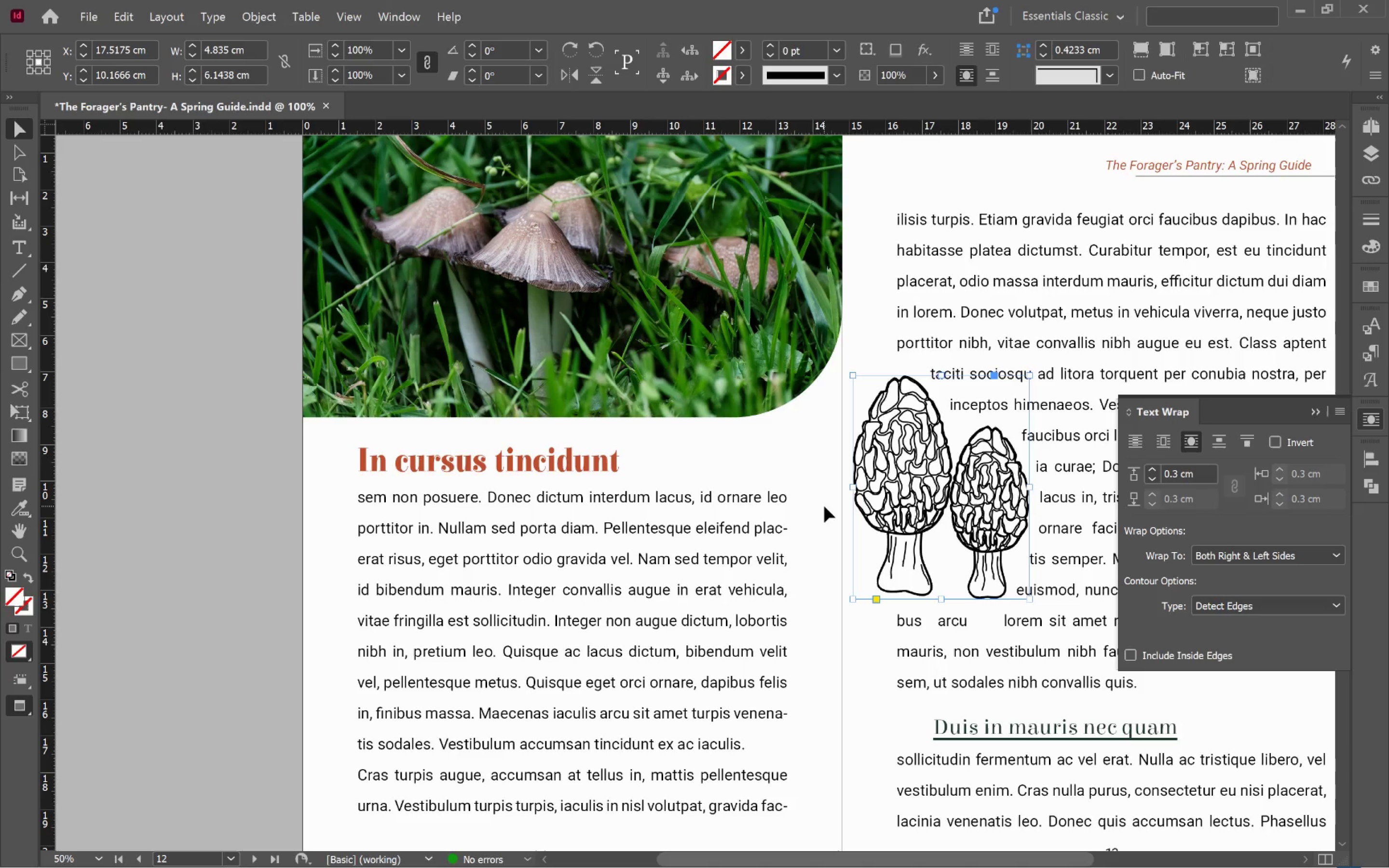 
left_click([815, 480])
 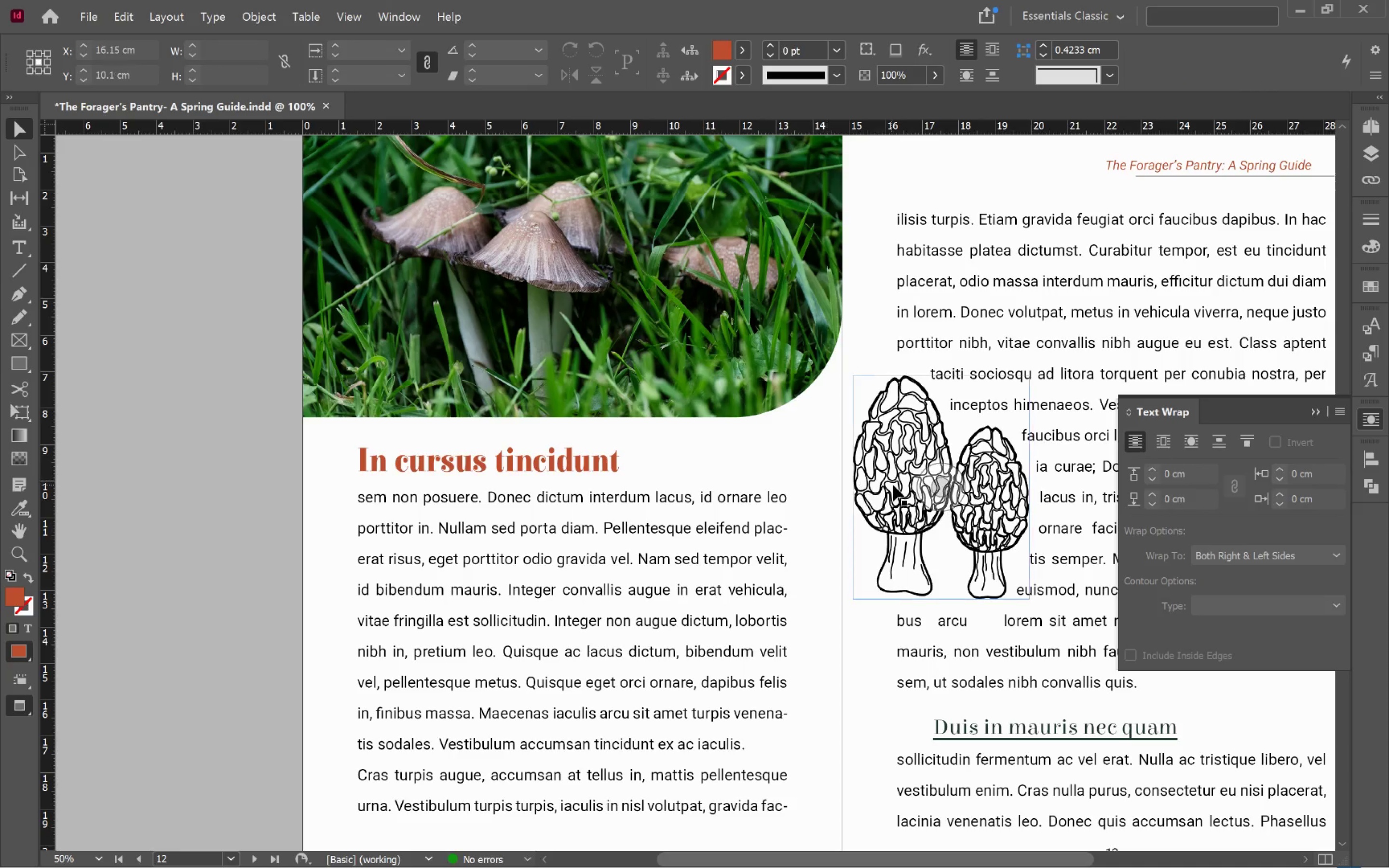 
left_click([896, 487])
 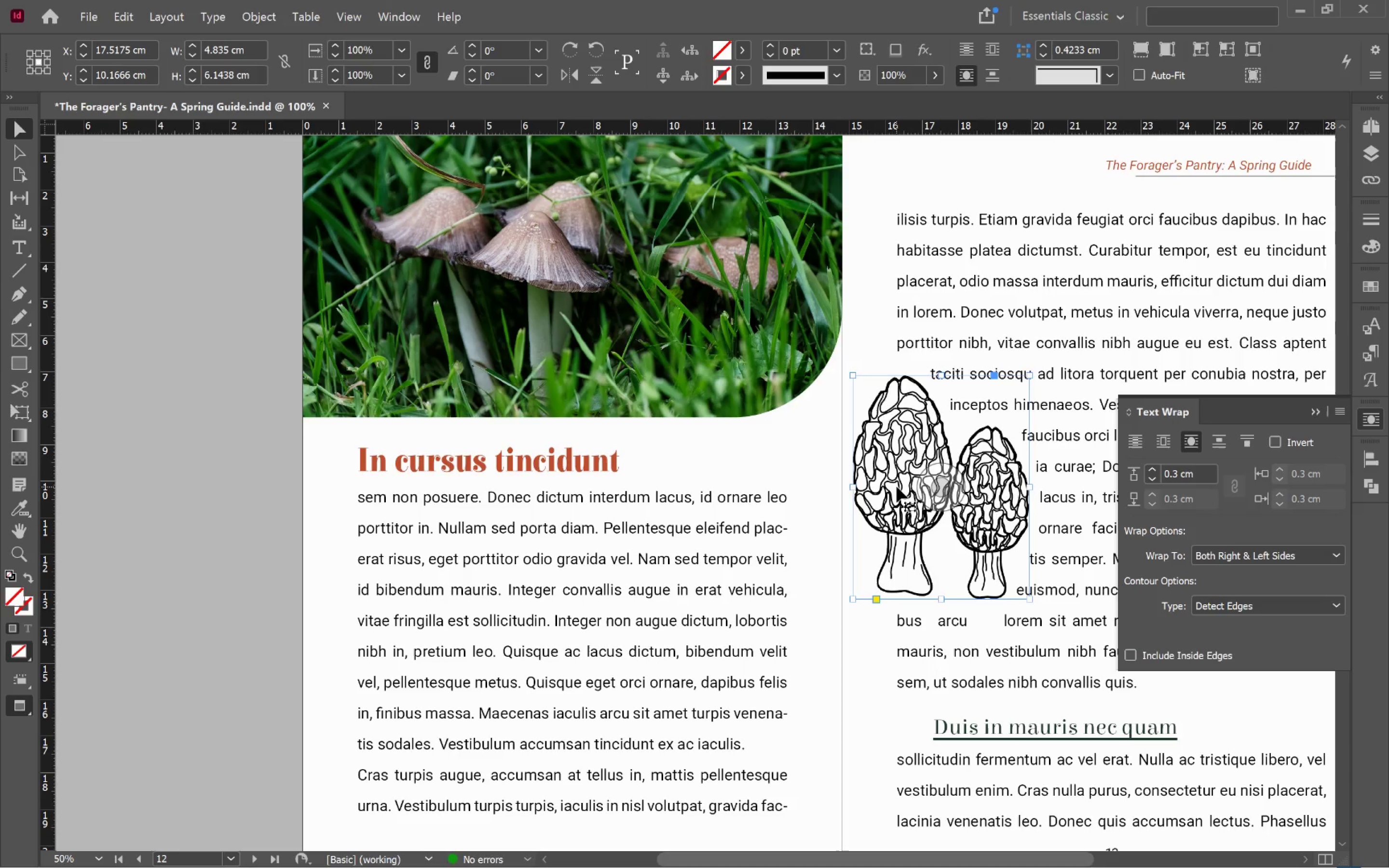 
key(ArrowUp)
 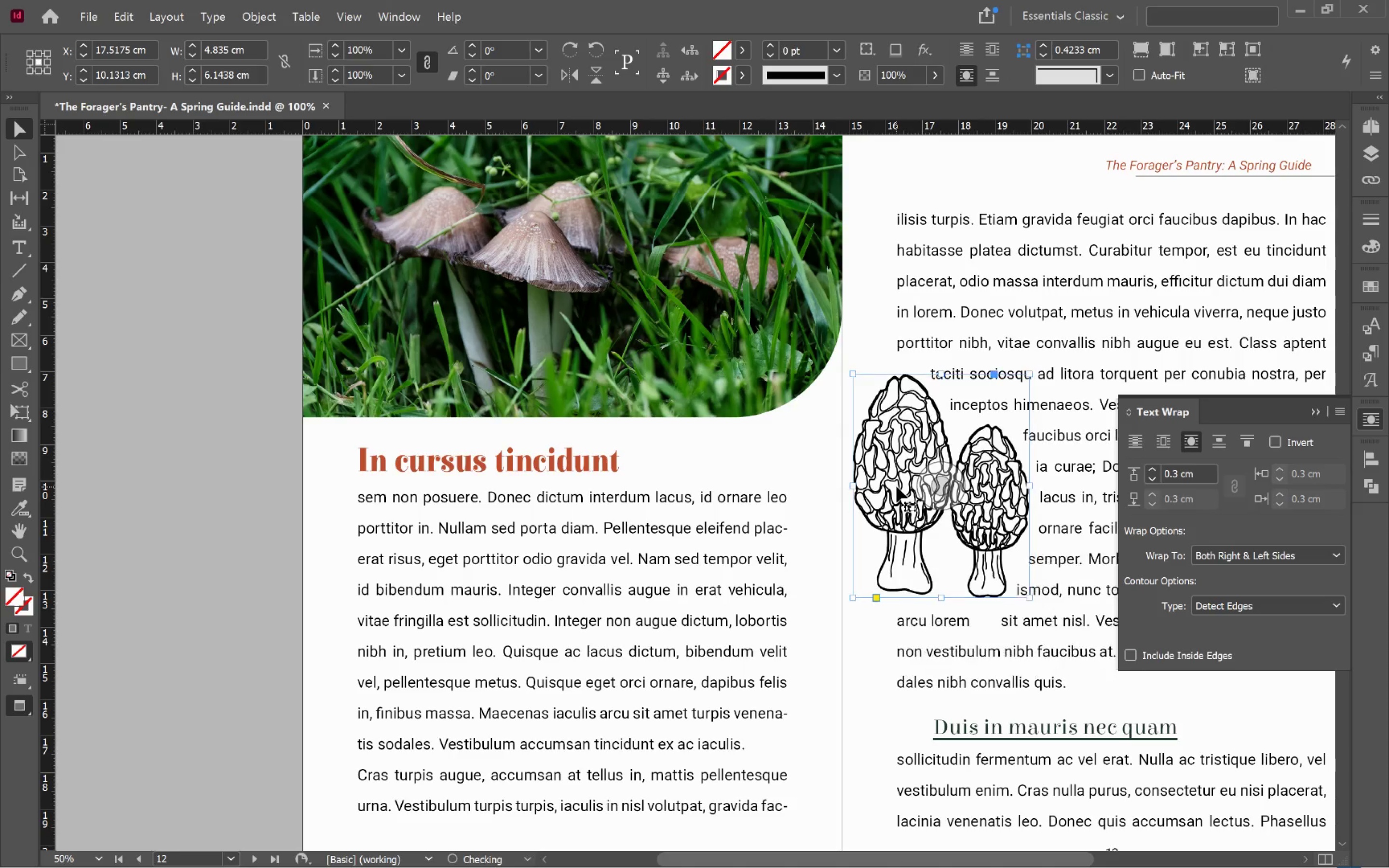 
key(ArrowUp)
 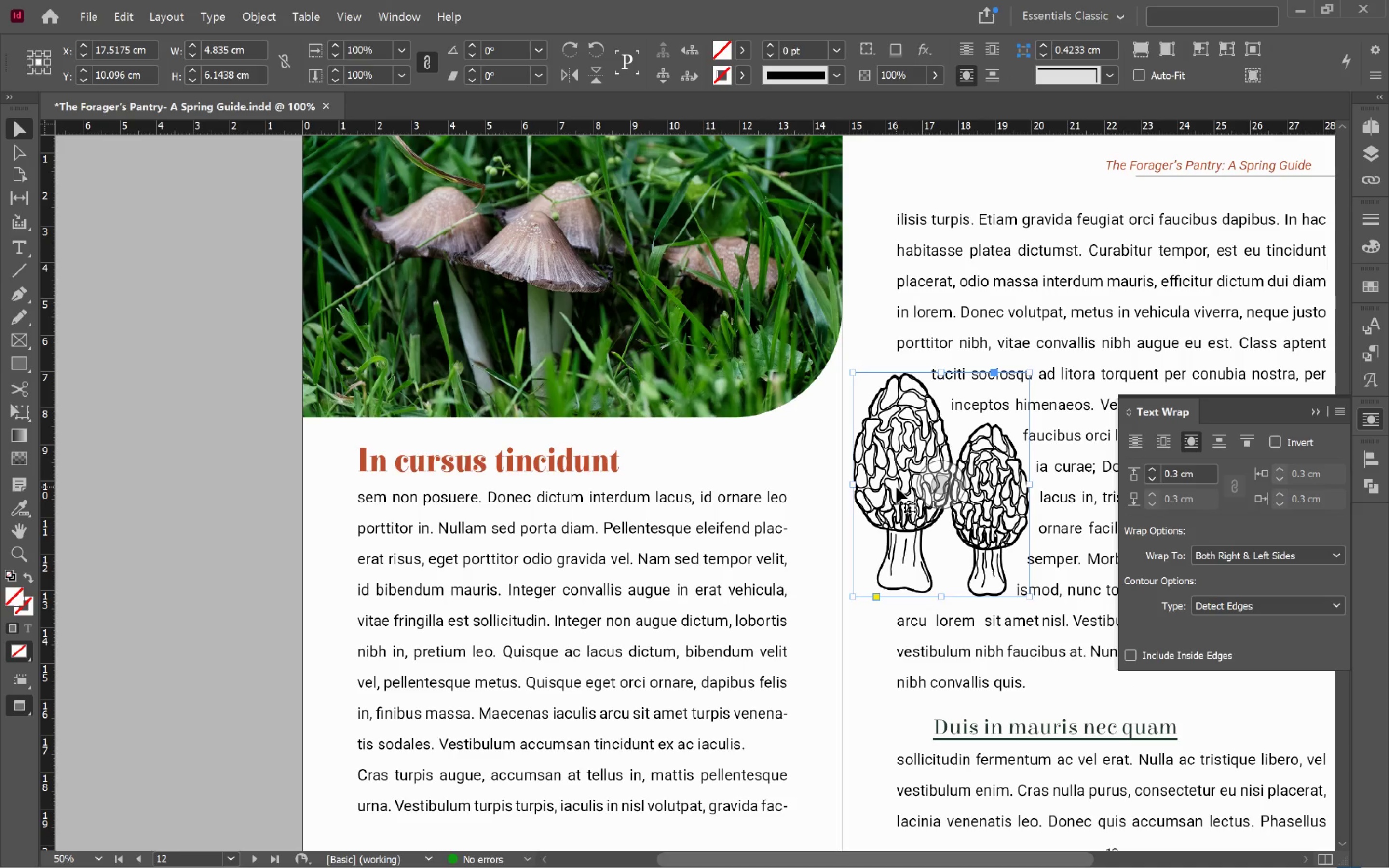 
left_click([820, 517])
 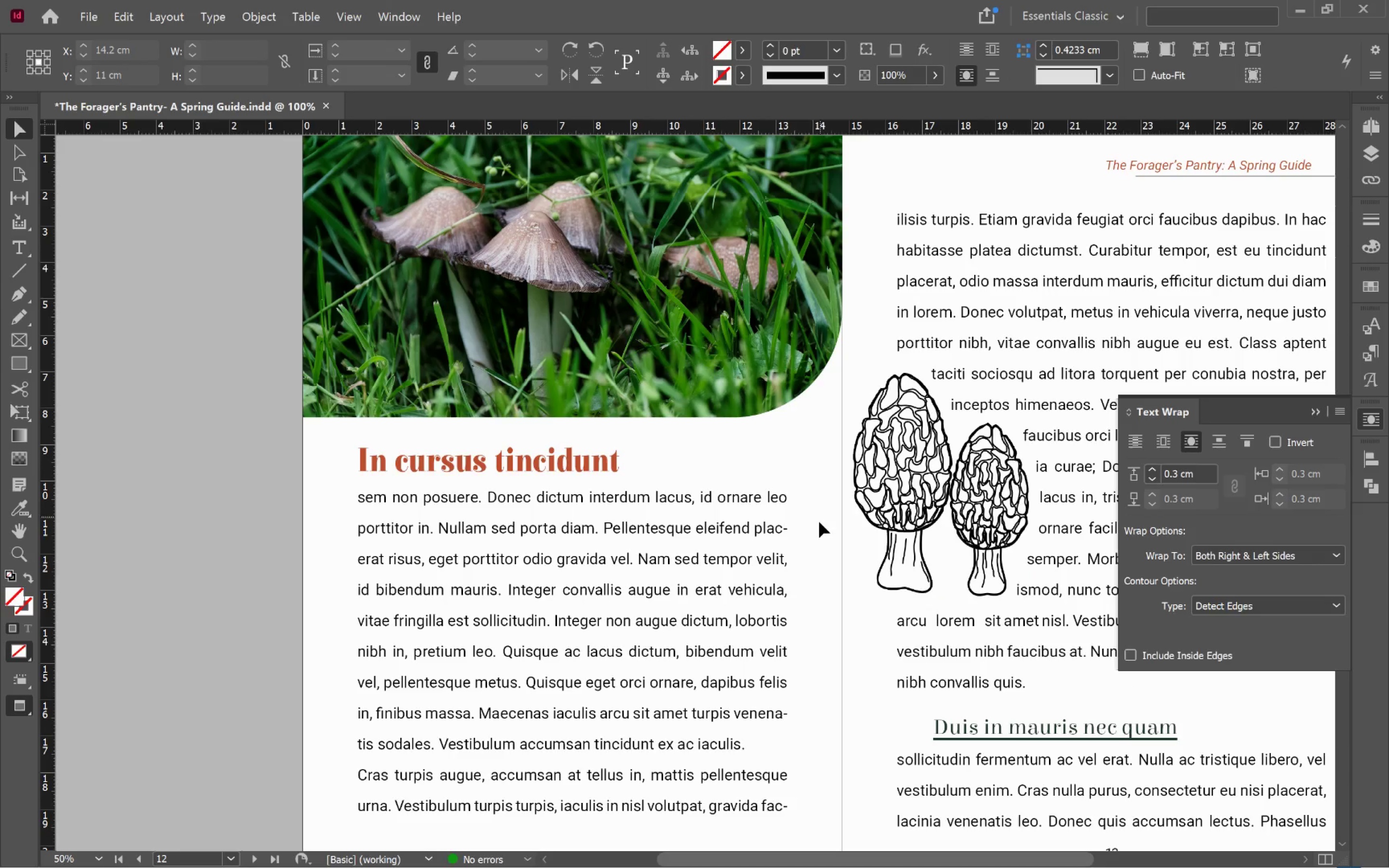 
hold_key(key=AltLeft, duration=0.47)
 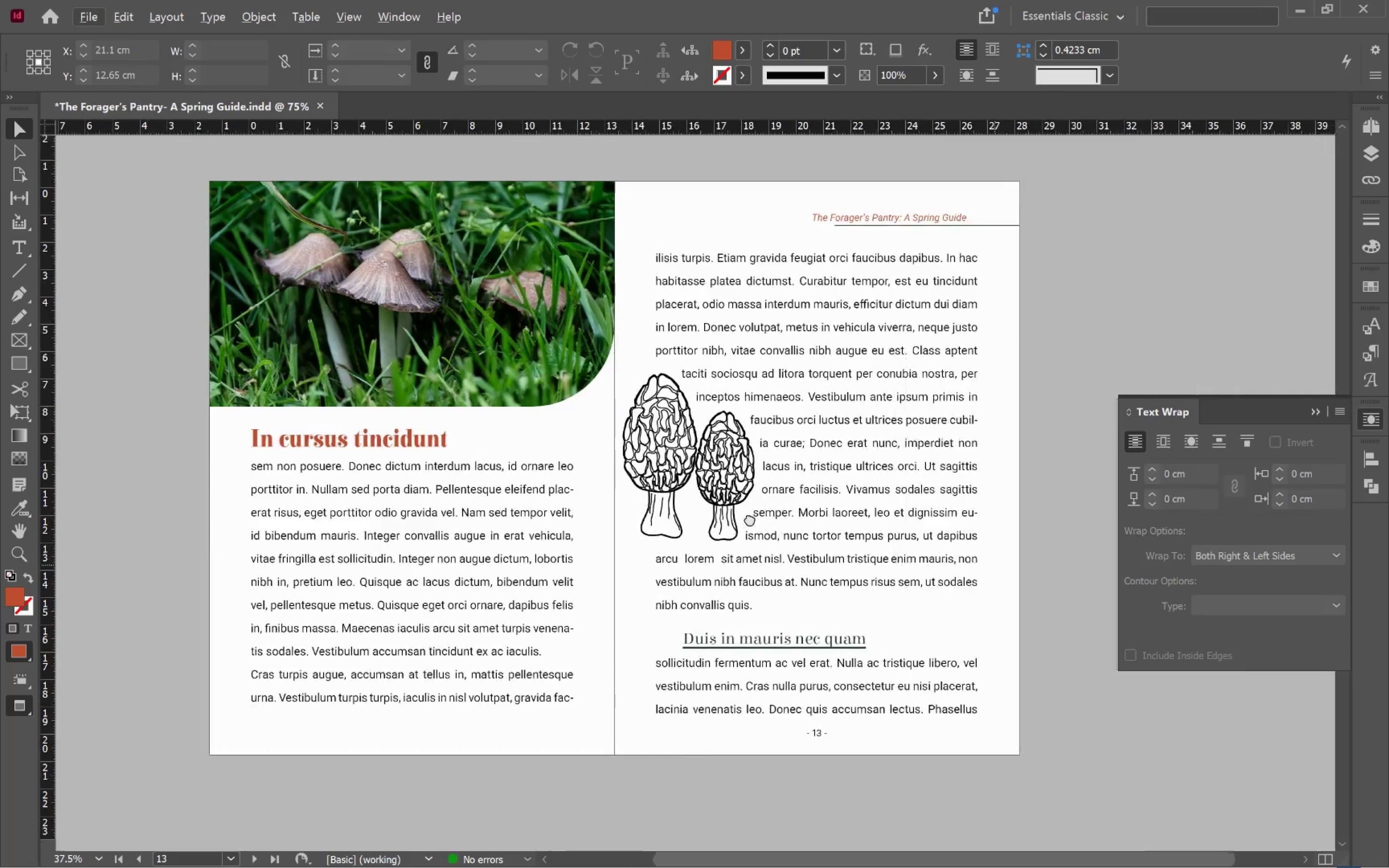 
hold_key(key=Space, duration=0.83)
 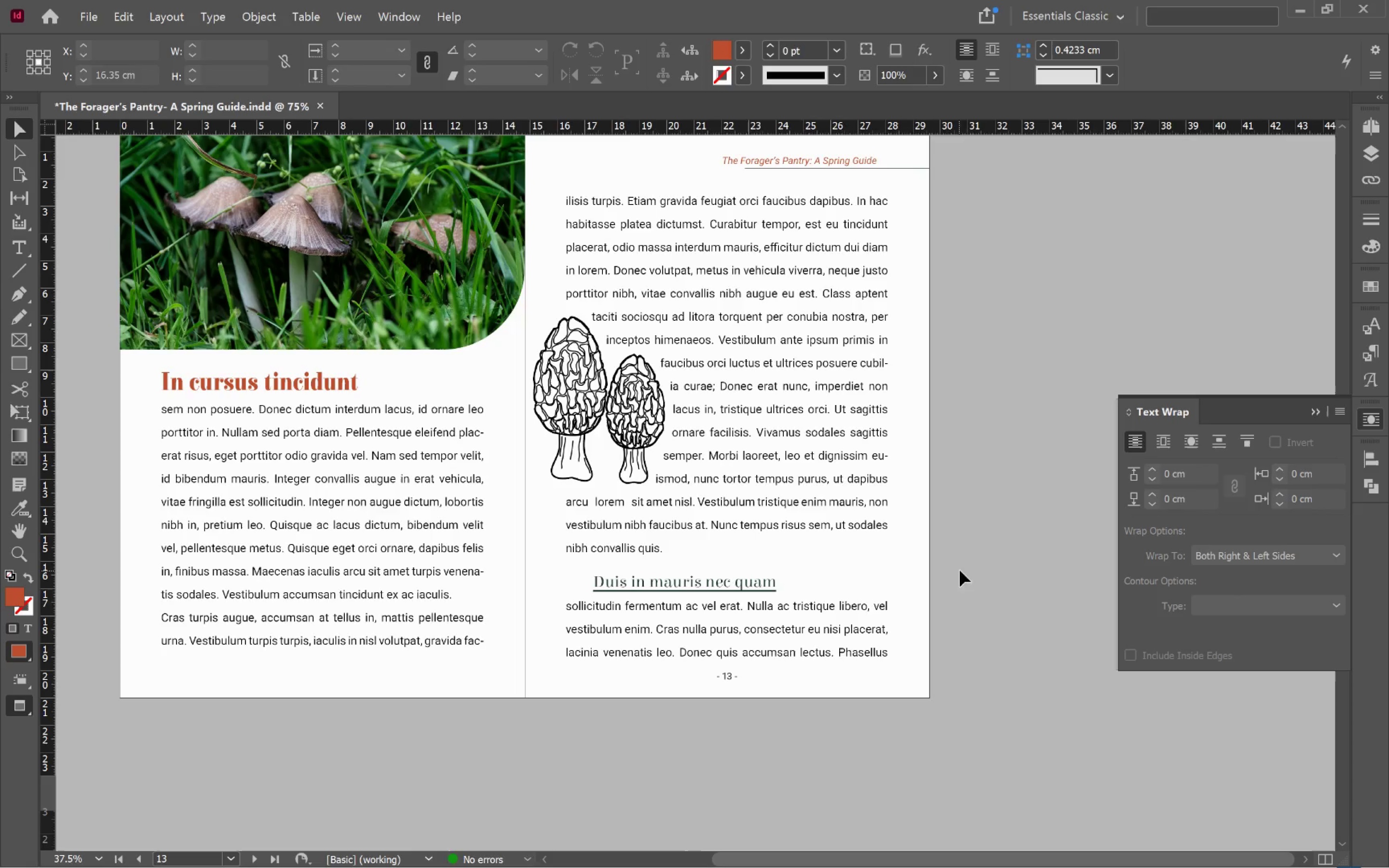 
scroll: coordinate [818, 536], scroll_direction: down, amount: 1.0
 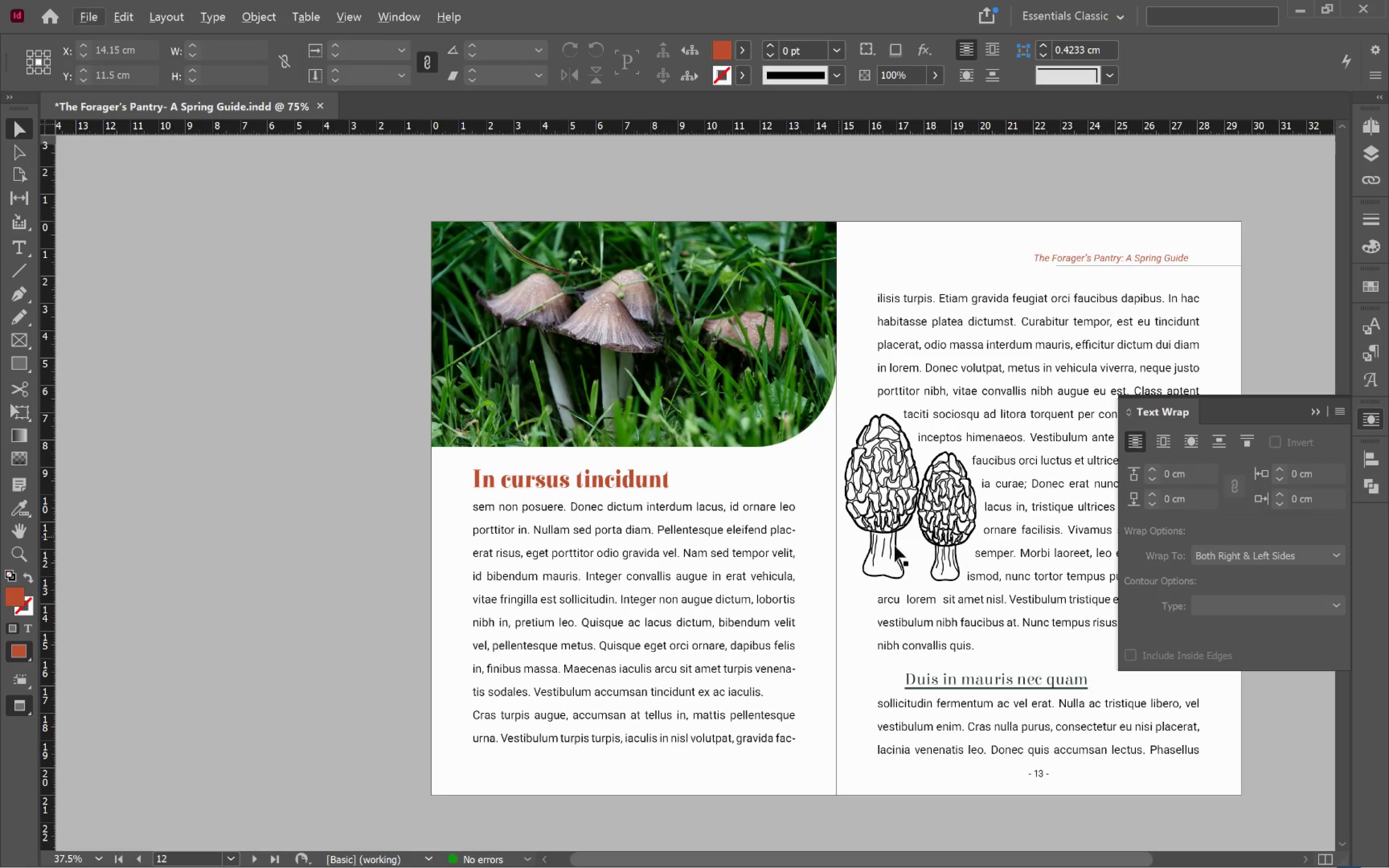 
left_click_drag(start_coordinate=[991, 565], to_coordinate=[680, 467])
 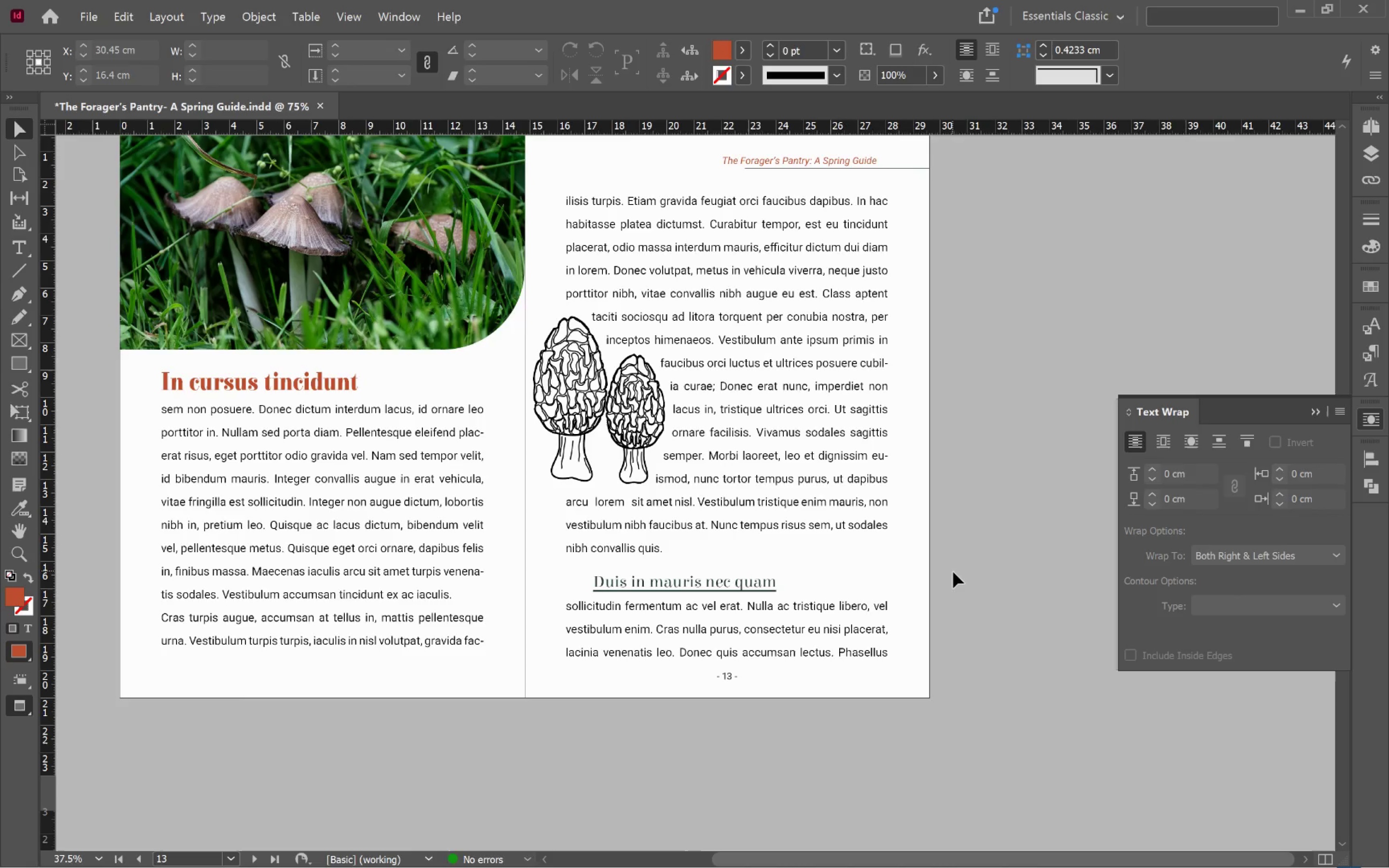 
left_click([960, 570])
 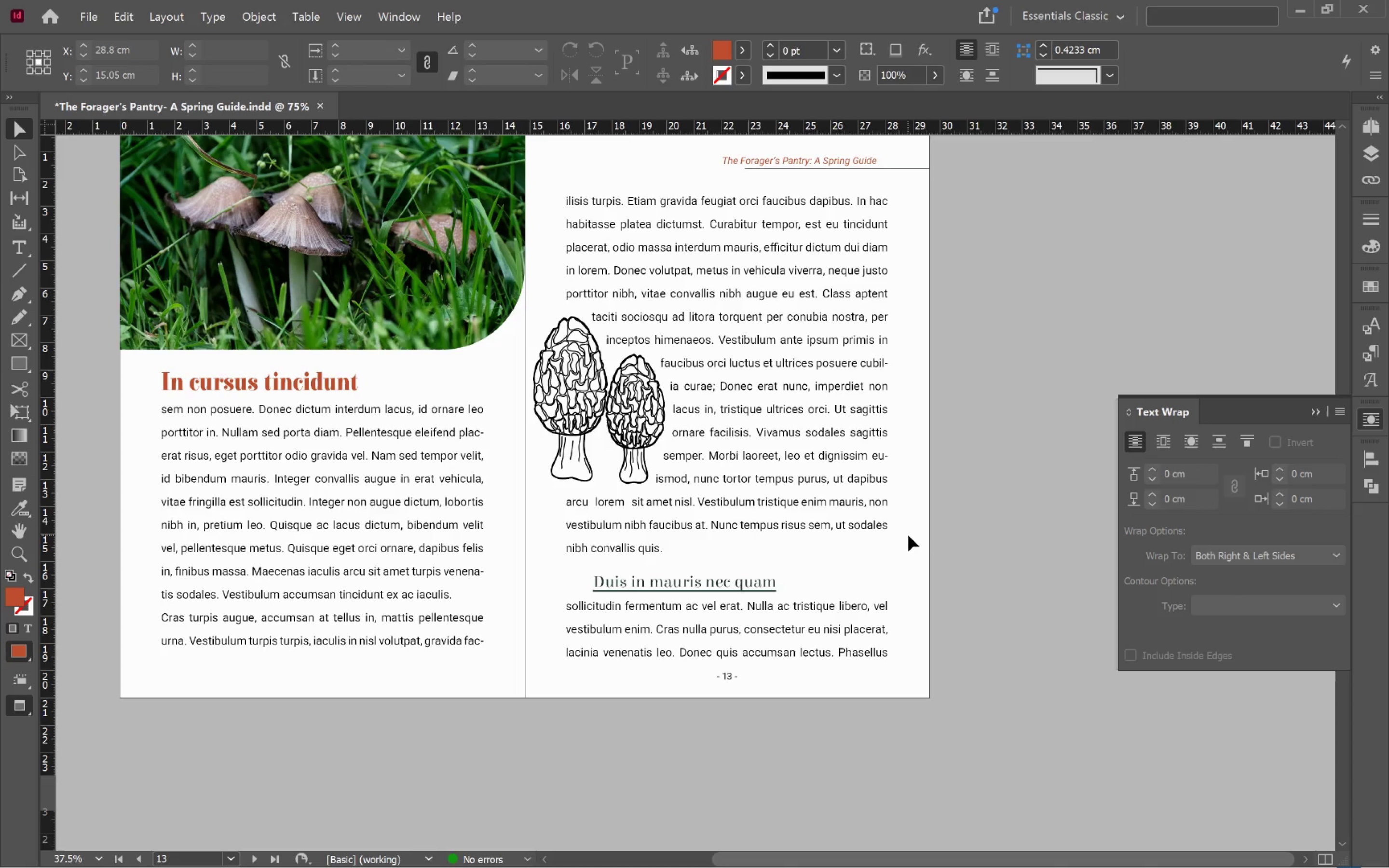 
key(Alt+Tab)
 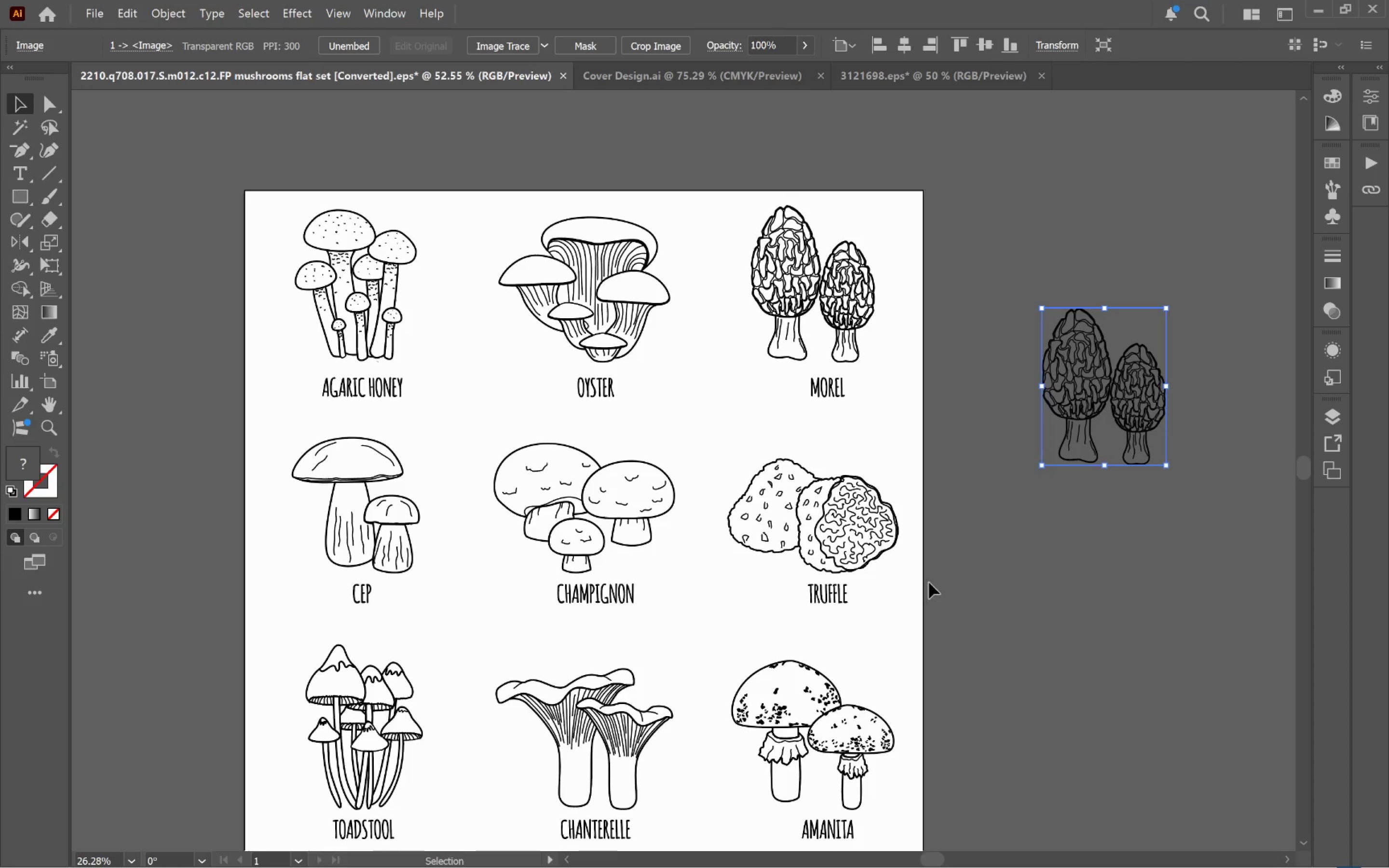 
scroll: coordinate [940, 583], scroll_direction: down, amount: 8.0
 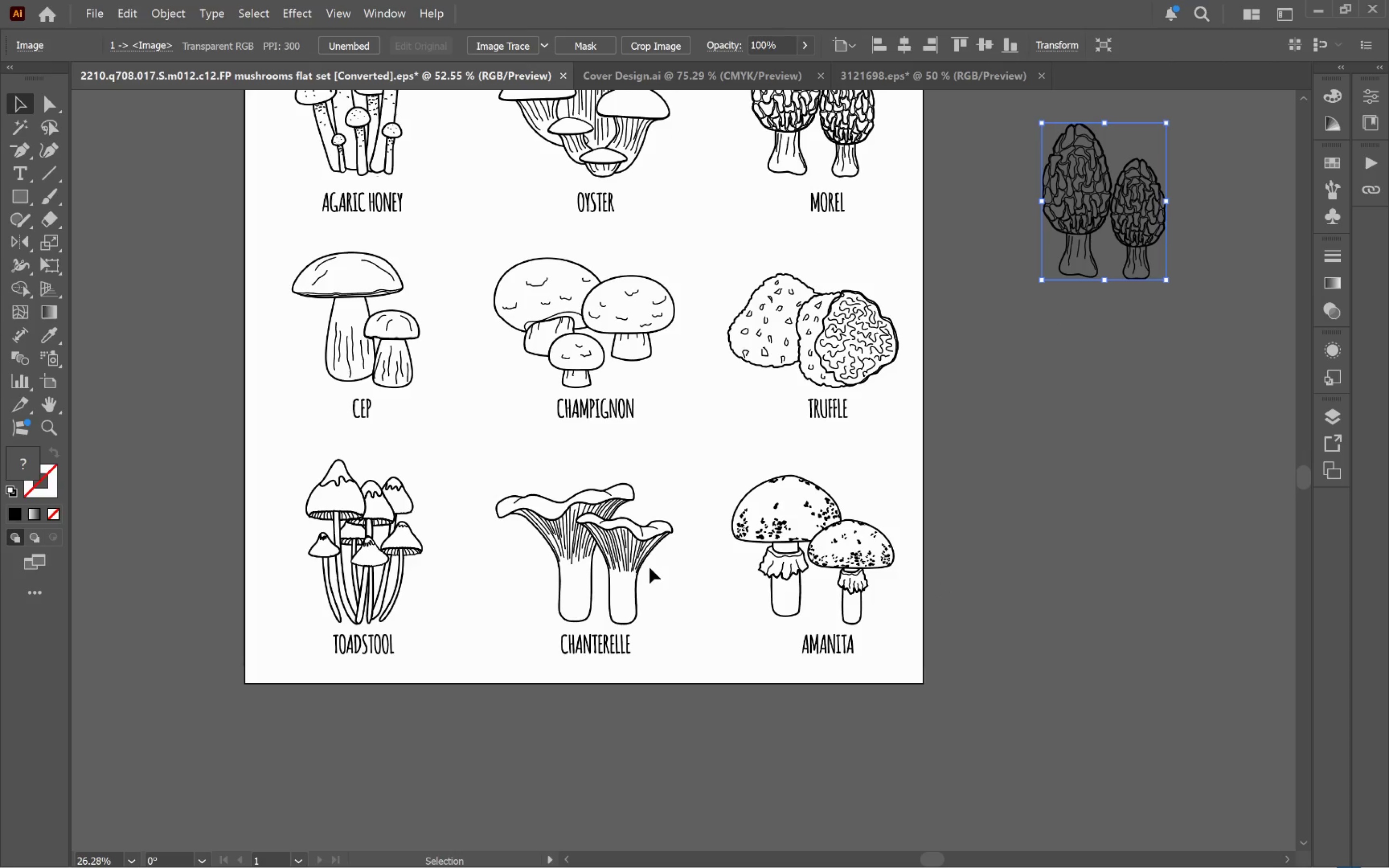 
left_click_drag(start_coordinate=[629, 562], to_coordinate=[1153, 571])
 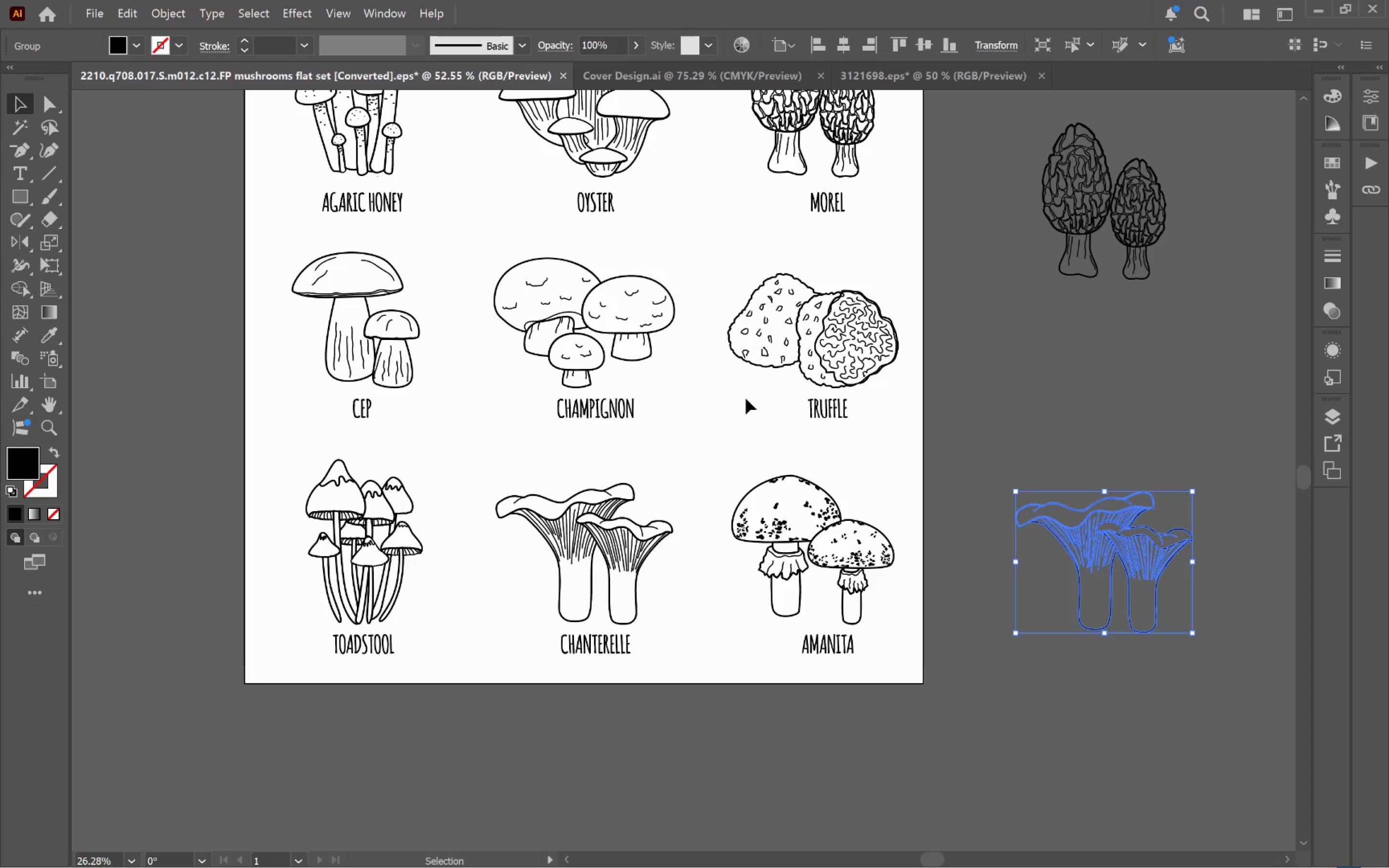 
hold_key(key=AltLeft, duration=0.82)
 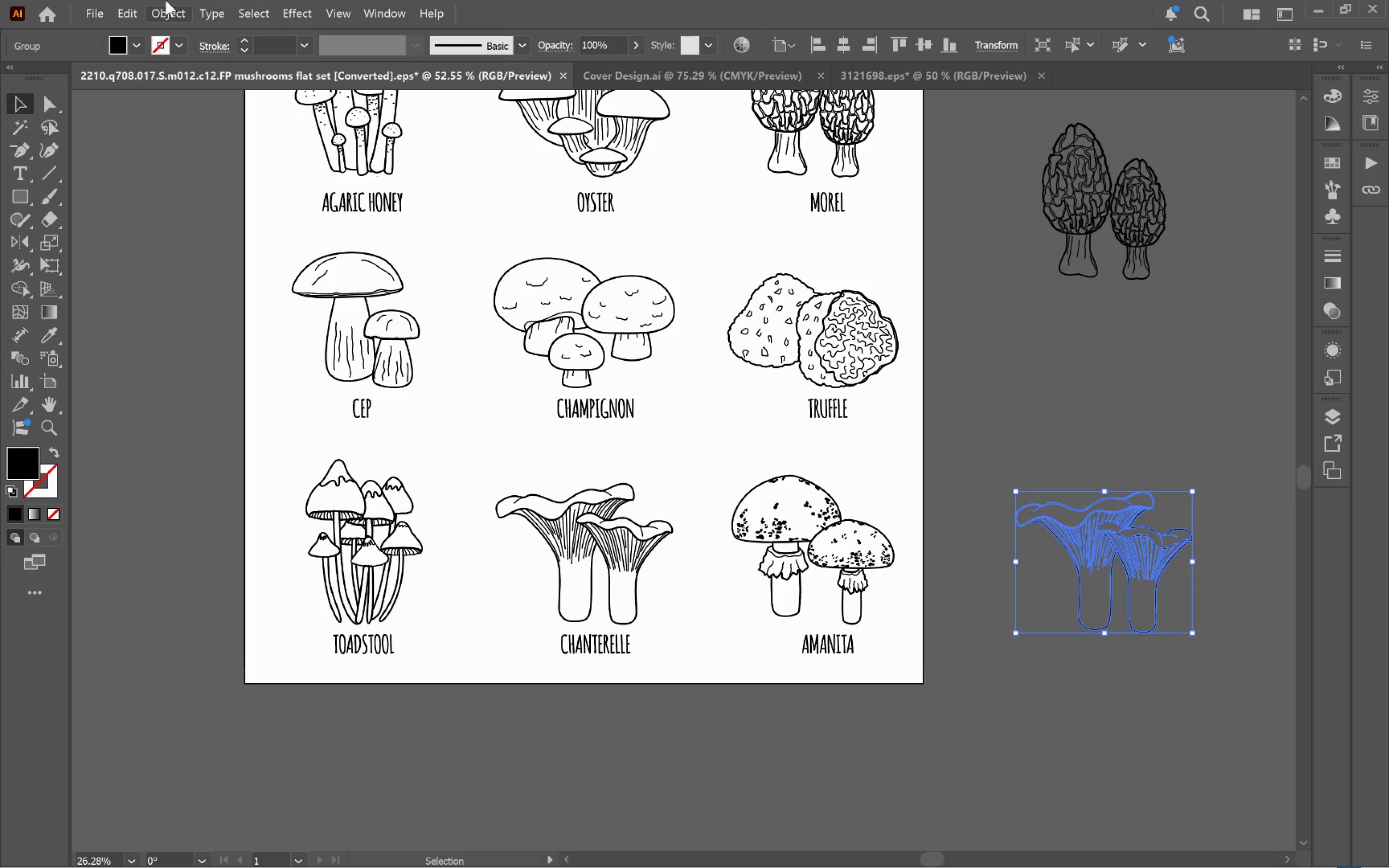 
left_click([168, 7])
 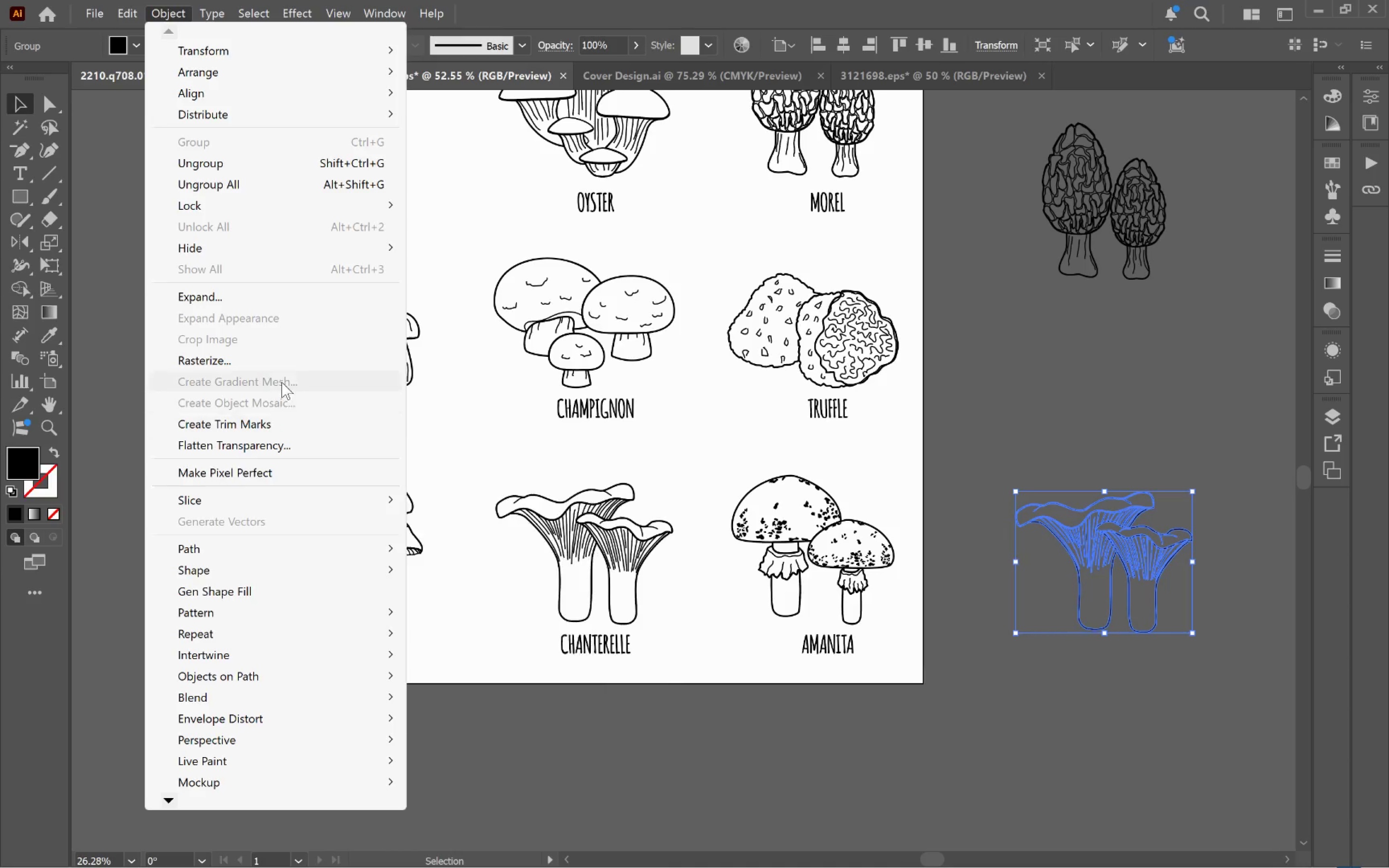 
left_click([276, 361])
 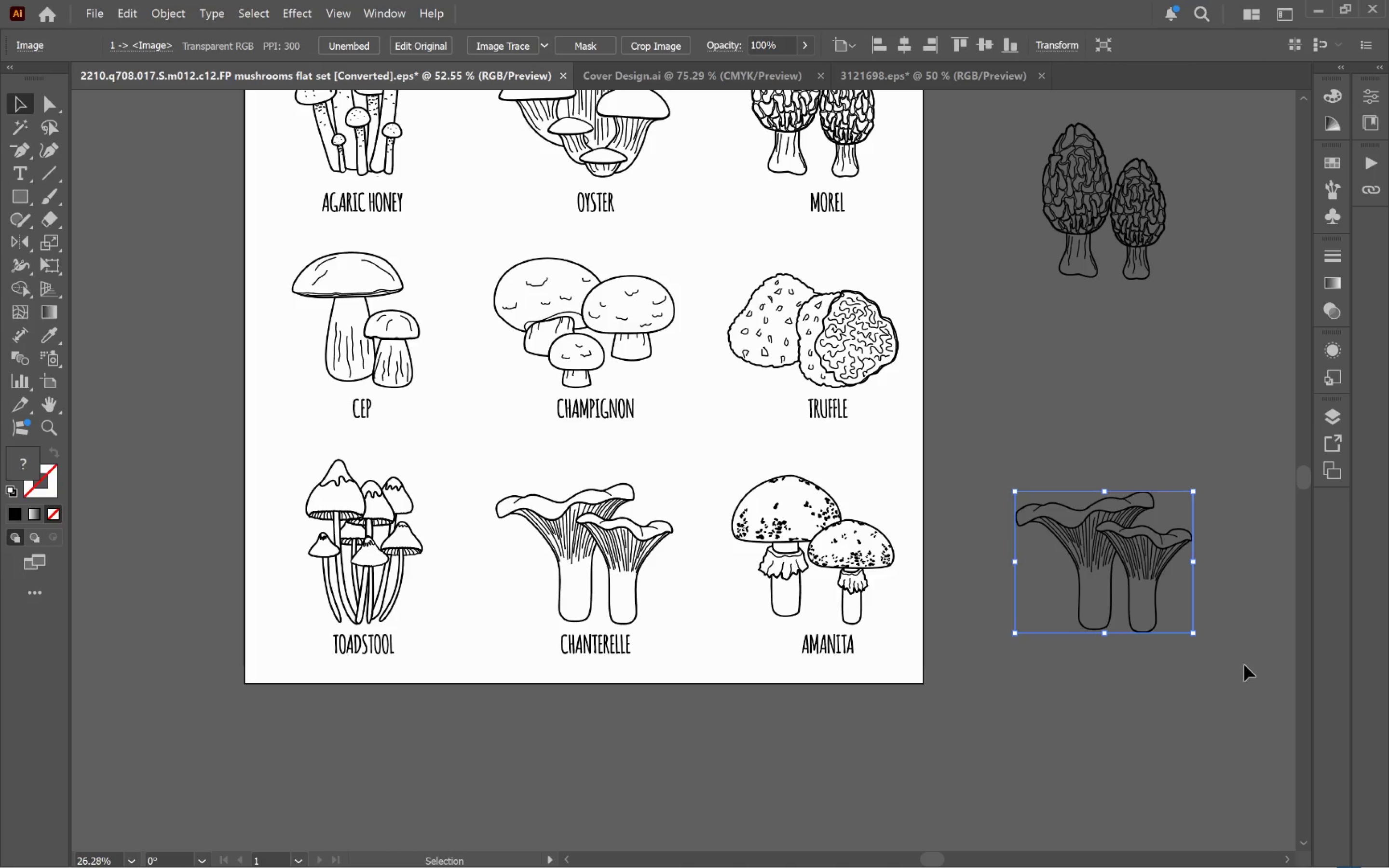 
left_click_drag(start_coordinate=[1137, 549], to_coordinate=[169, 598])
 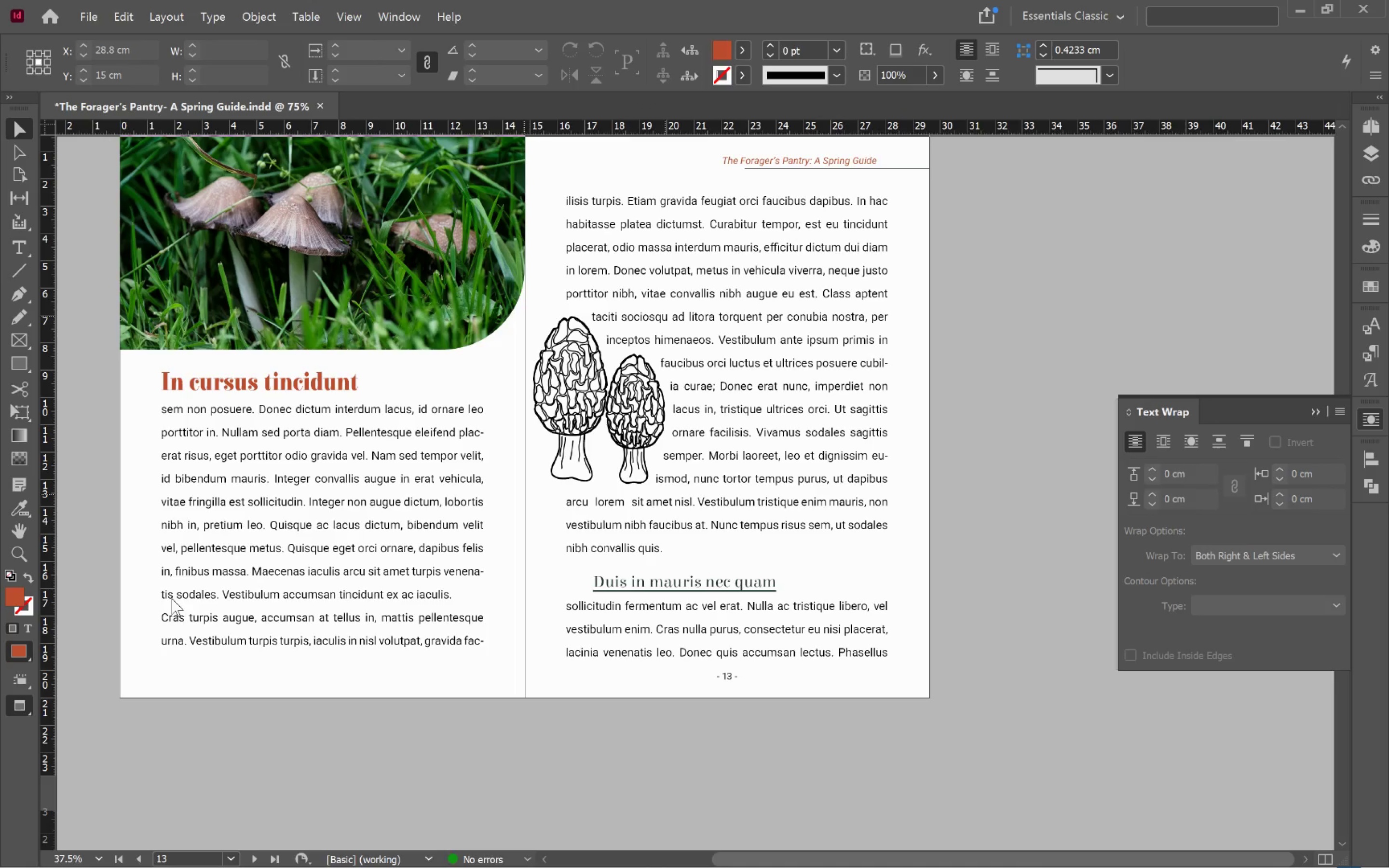 
key(Alt+Tab)
 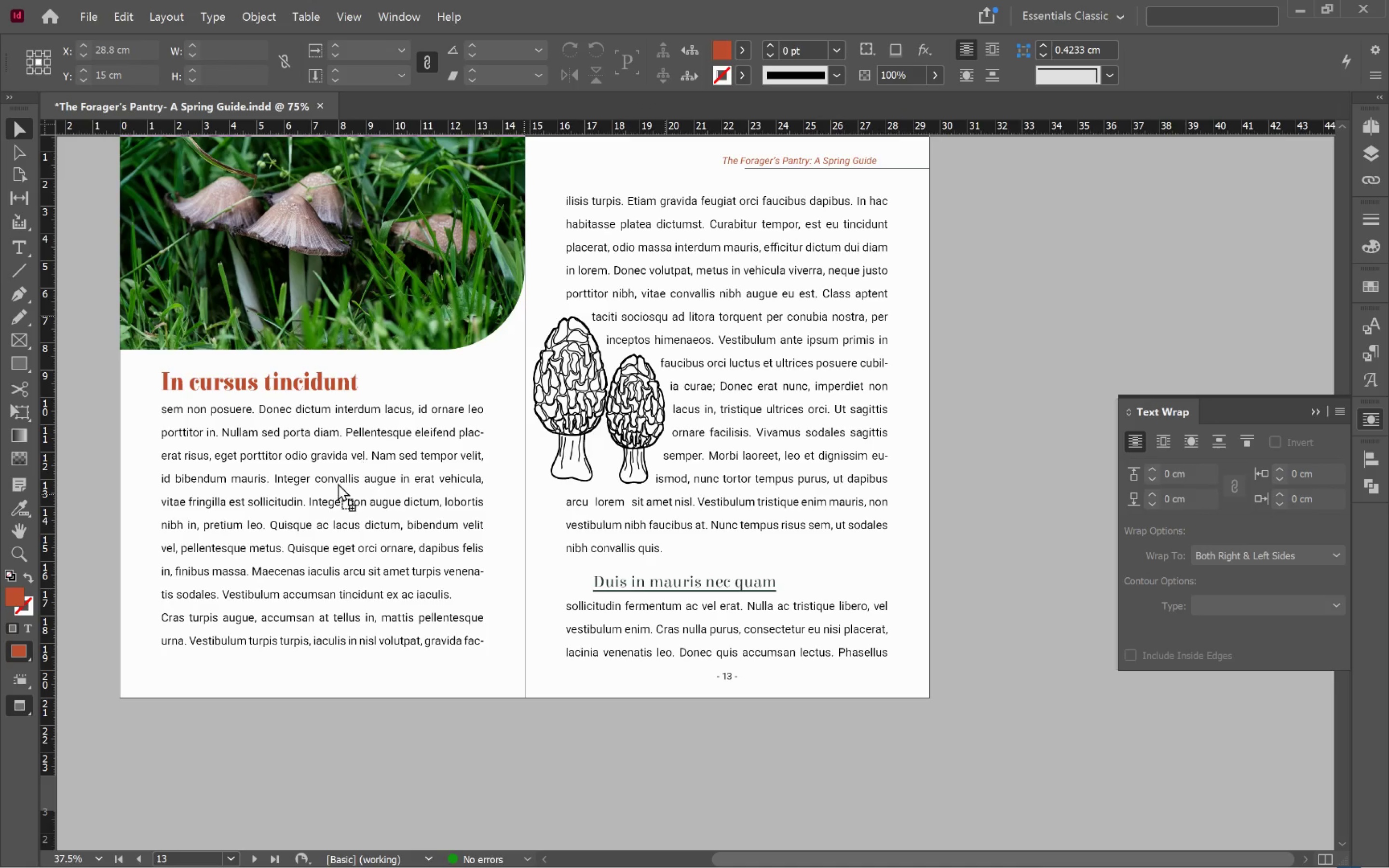 
hold_key(key=ShiftLeft, duration=1.87)
 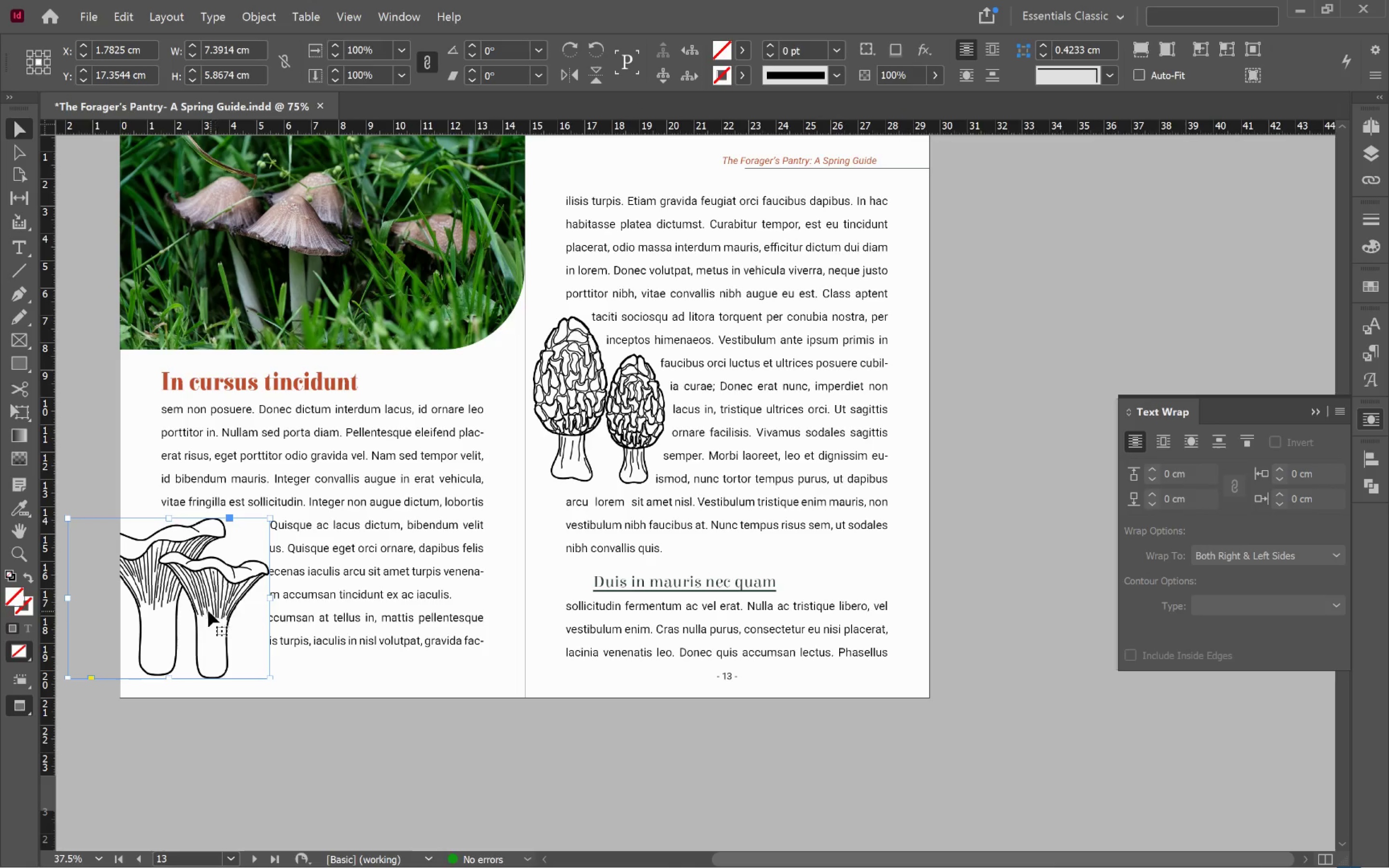 
left_click_drag(start_coordinate=[208, 611], to_coordinate=[264, 601])
 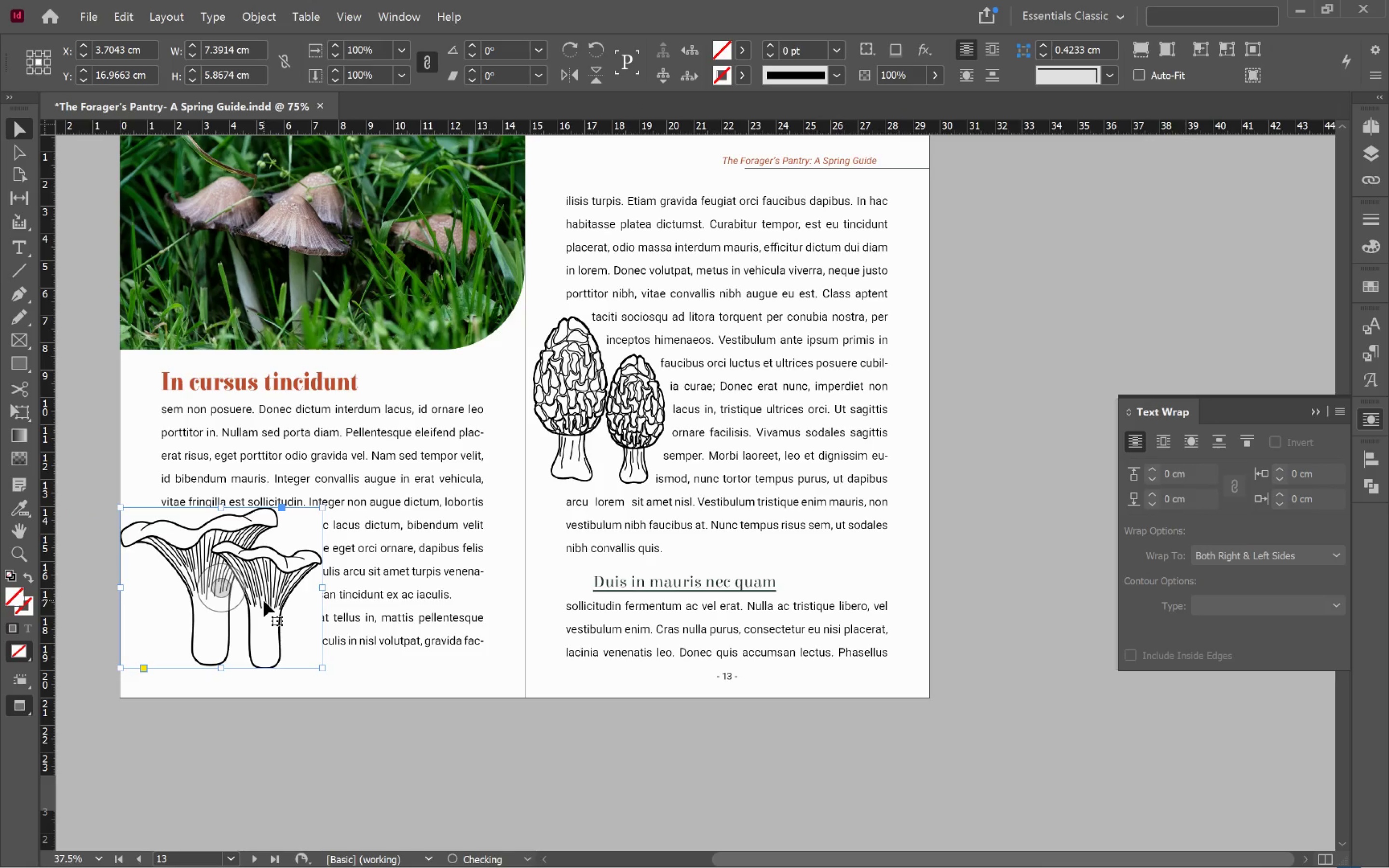 
key(W)
 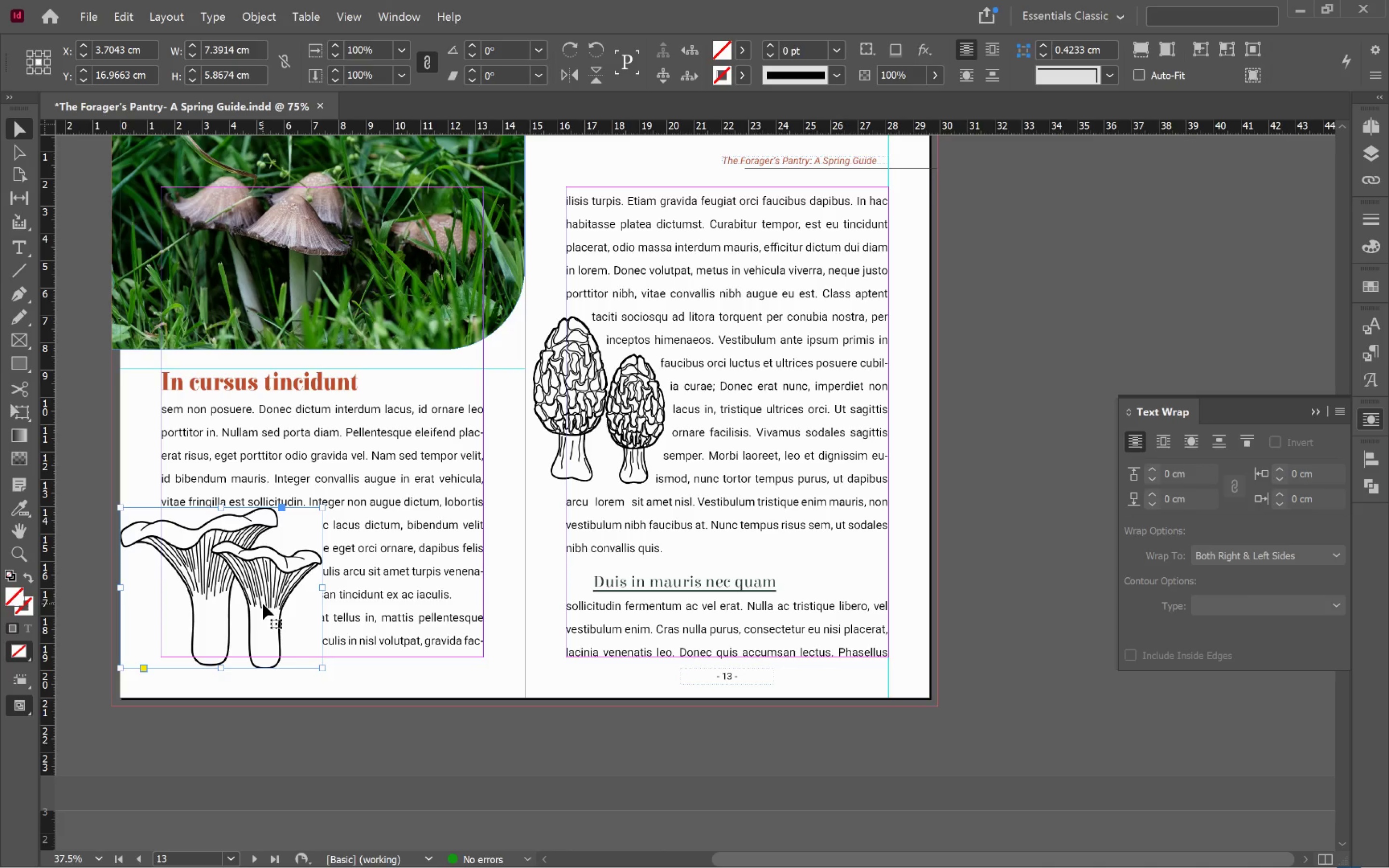 
left_click_drag(start_coordinate=[260, 604], to_coordinate=[304, 596])
 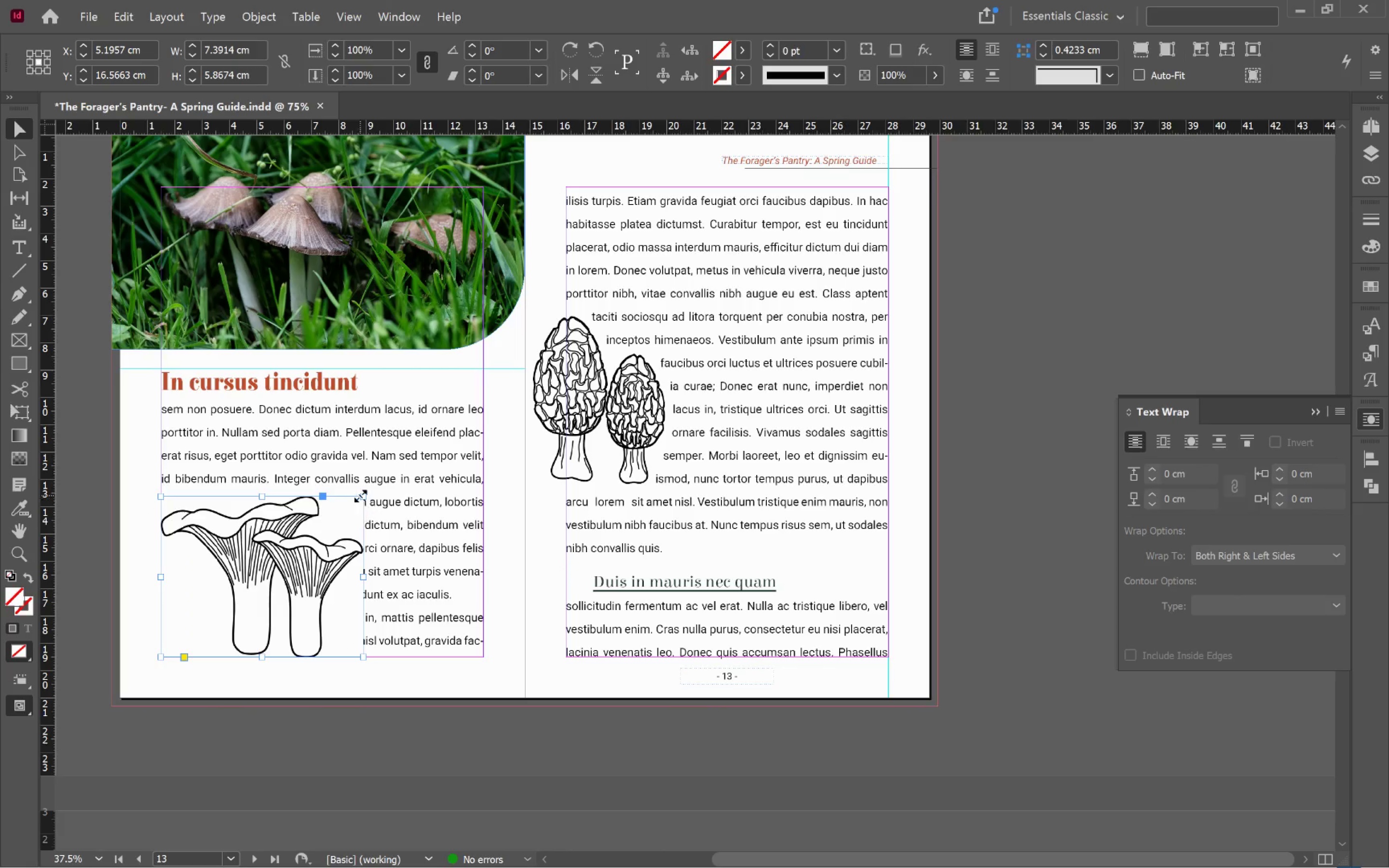 
left_click_drag(start_coordinate=[362, 496], to_coordinate=[235, 576])
 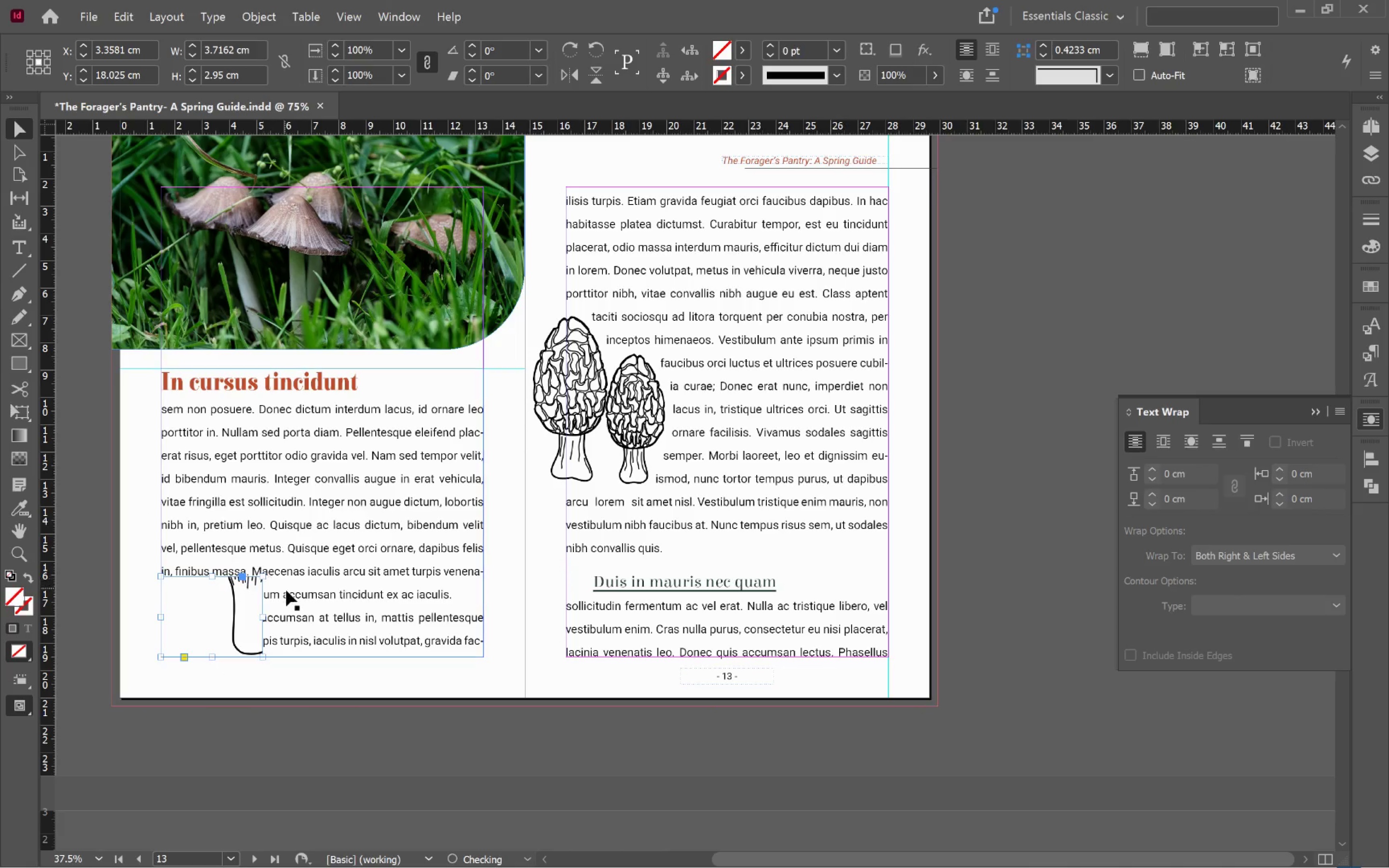 
hold_key(key=ShiftLeft, duration=1.42)
 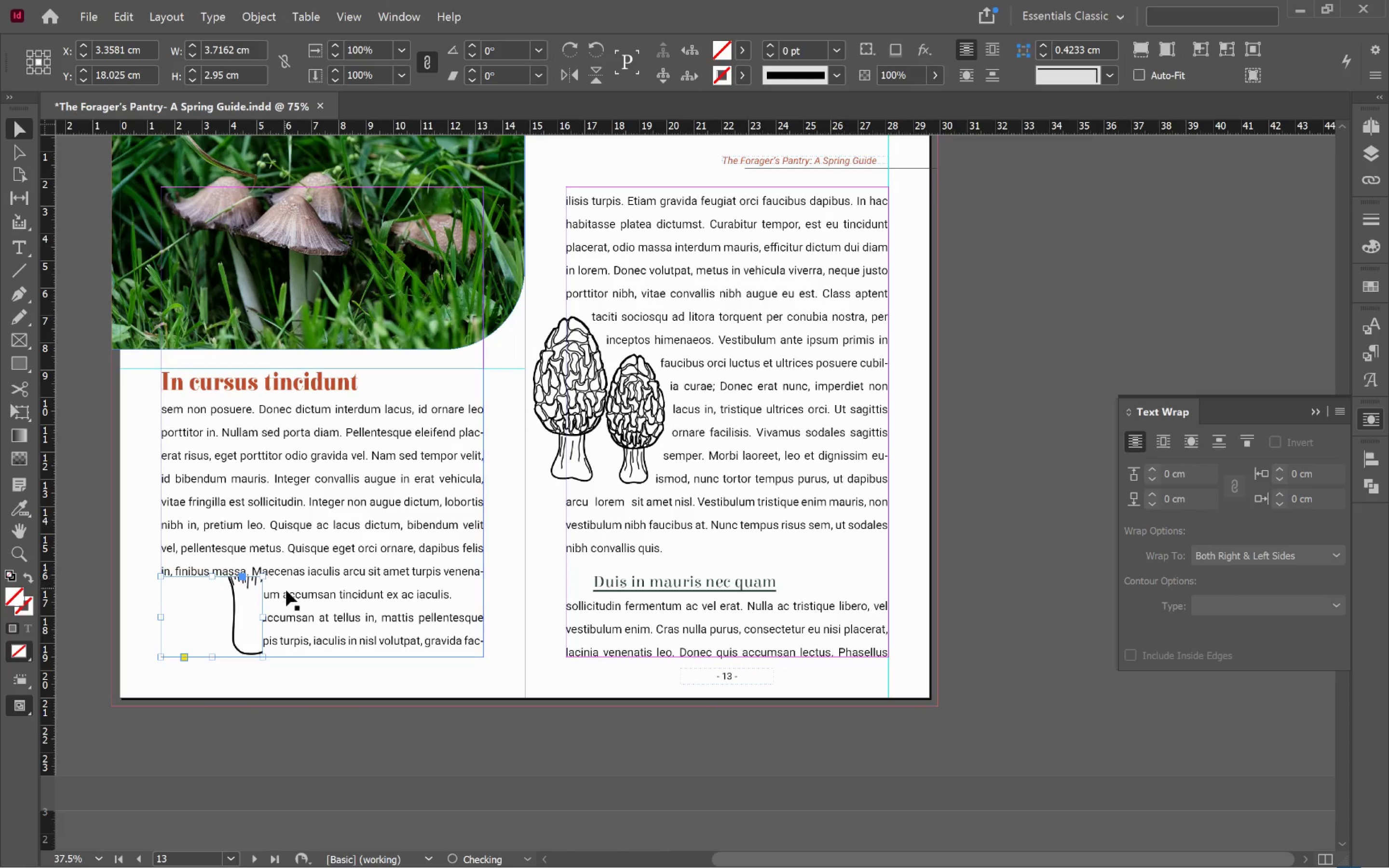 
key(Alt+Control+Shift+C)
 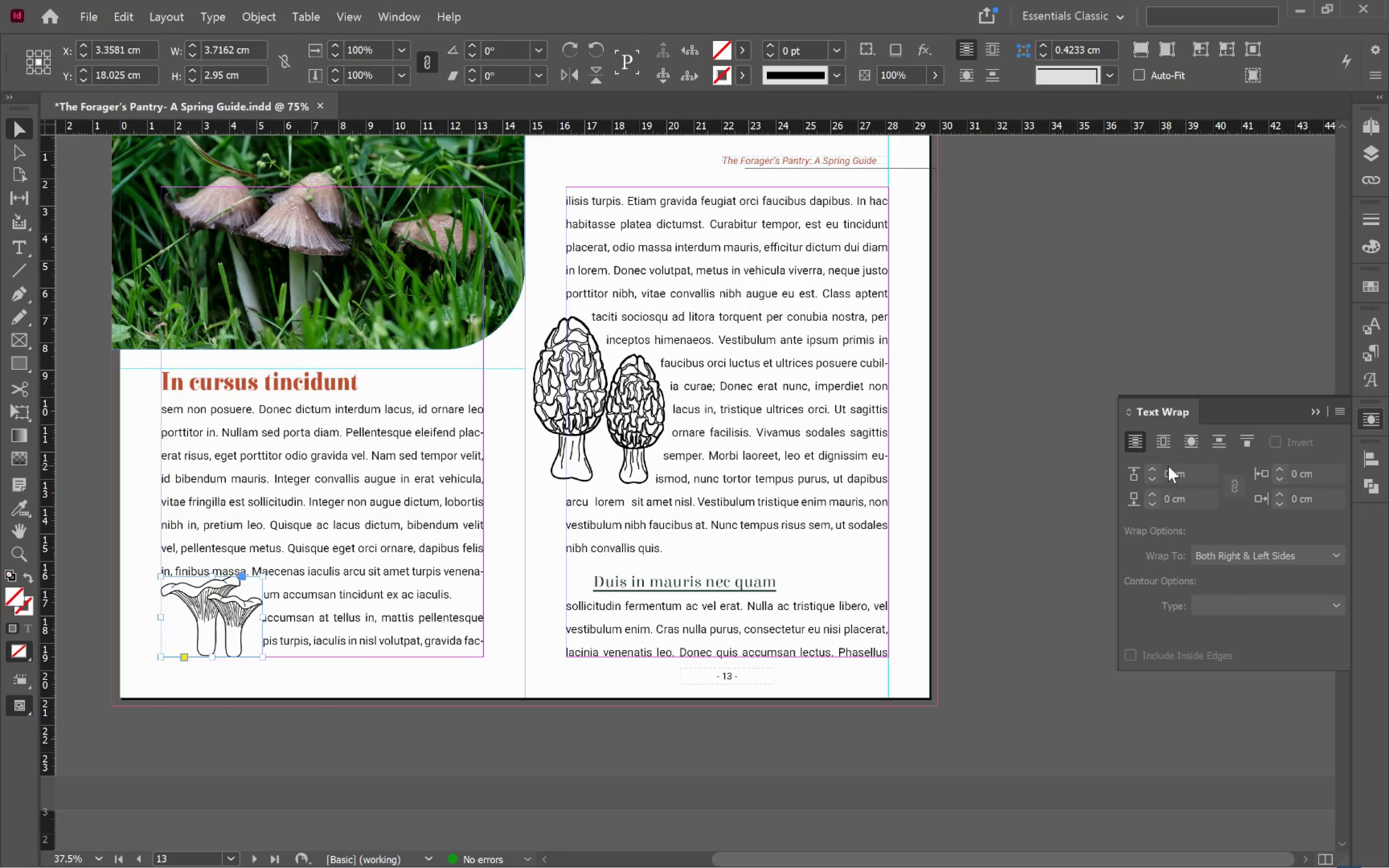 
left_click([1196, 447])
 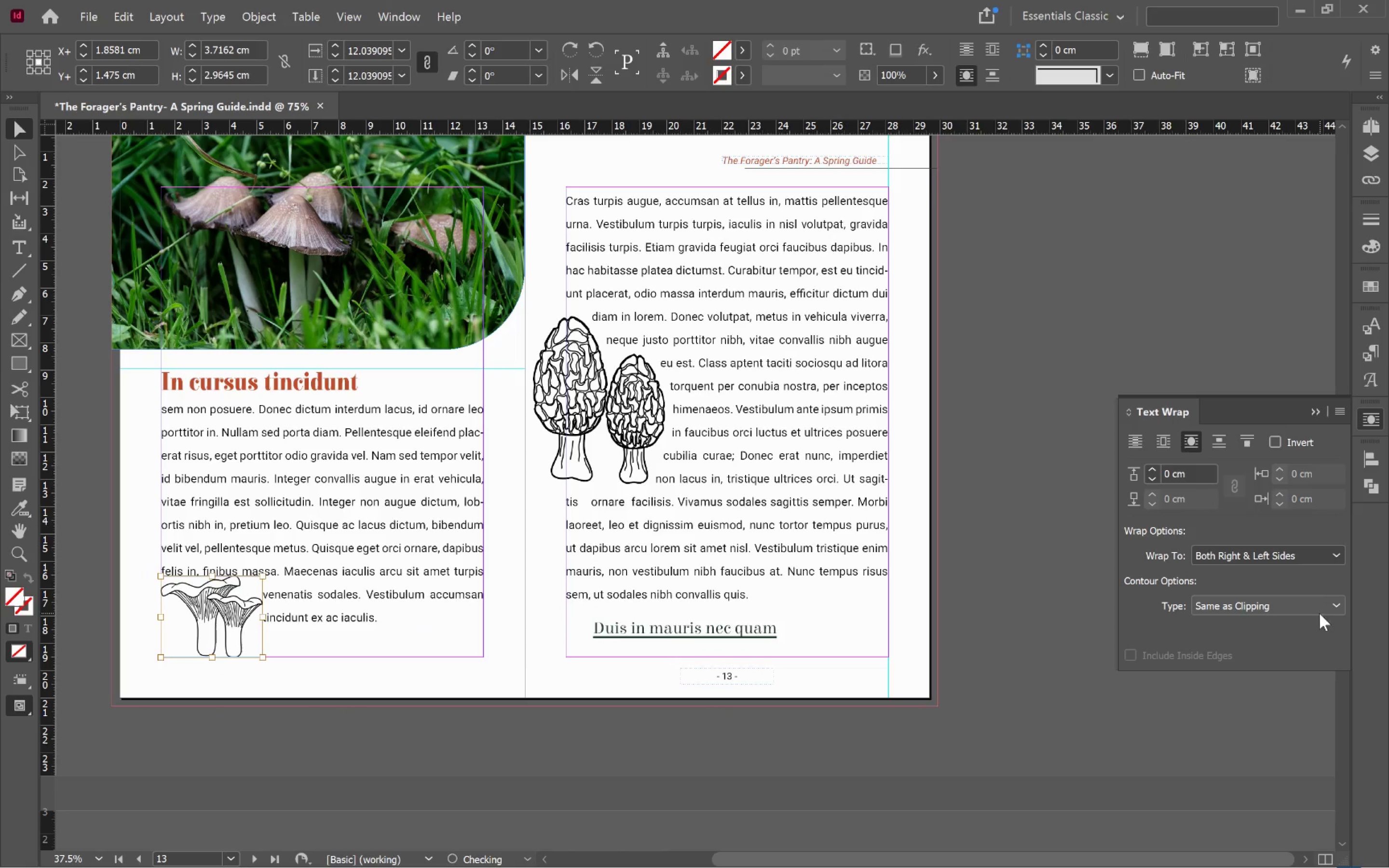 
left_click([1313, 604])
 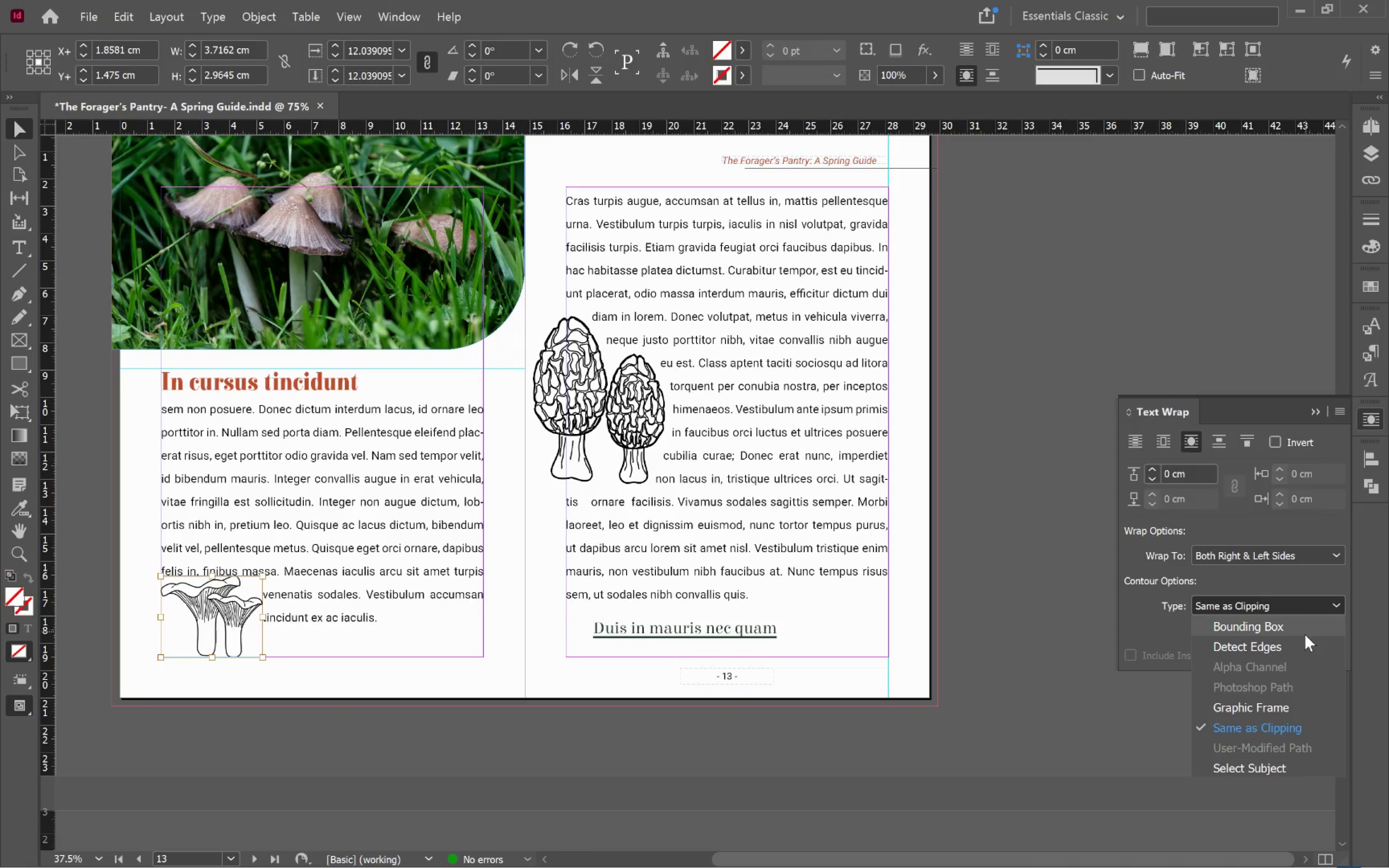 
left_click([1303, 642])
 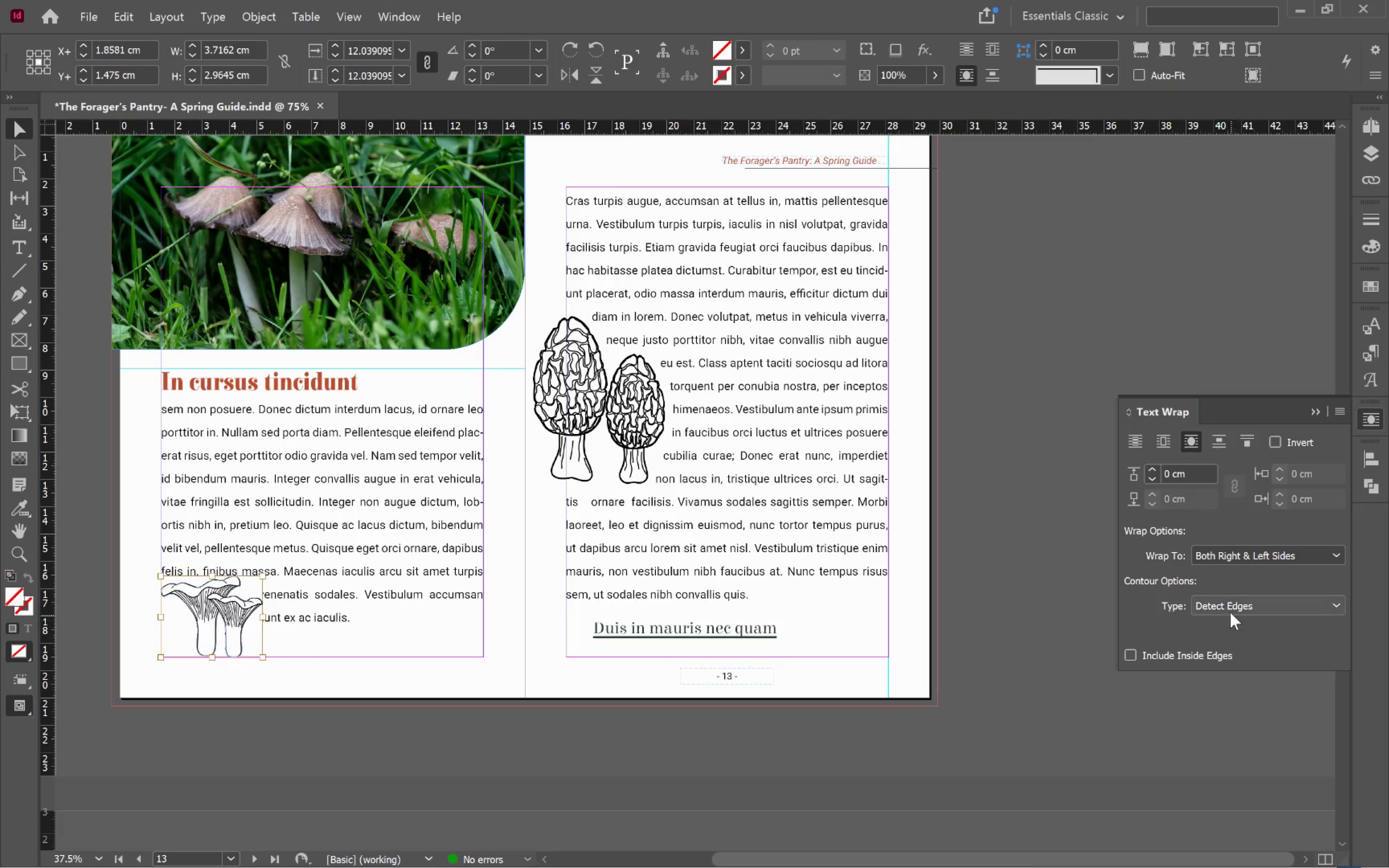 
left_click([1170, 474])
 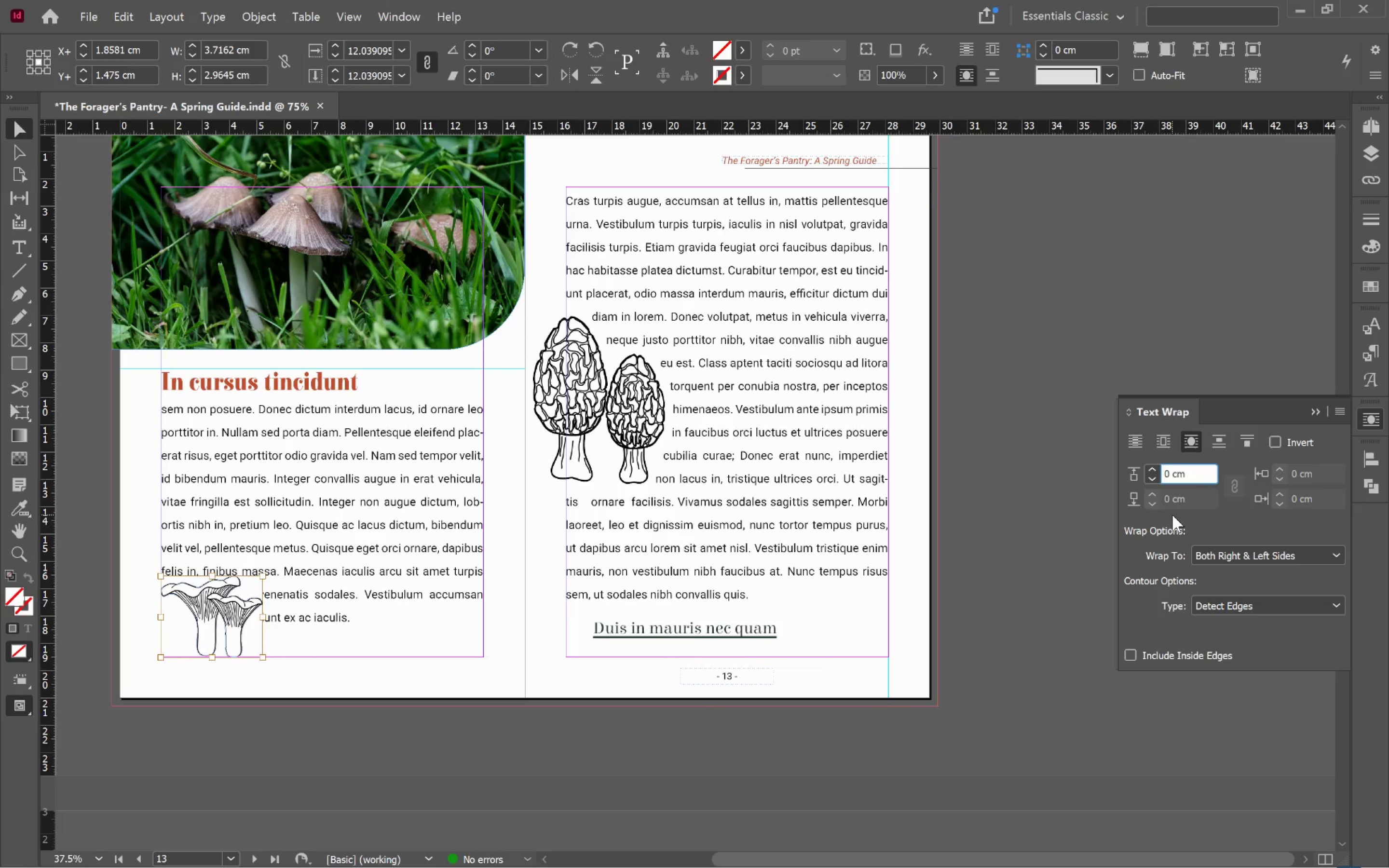 
key(Period)
 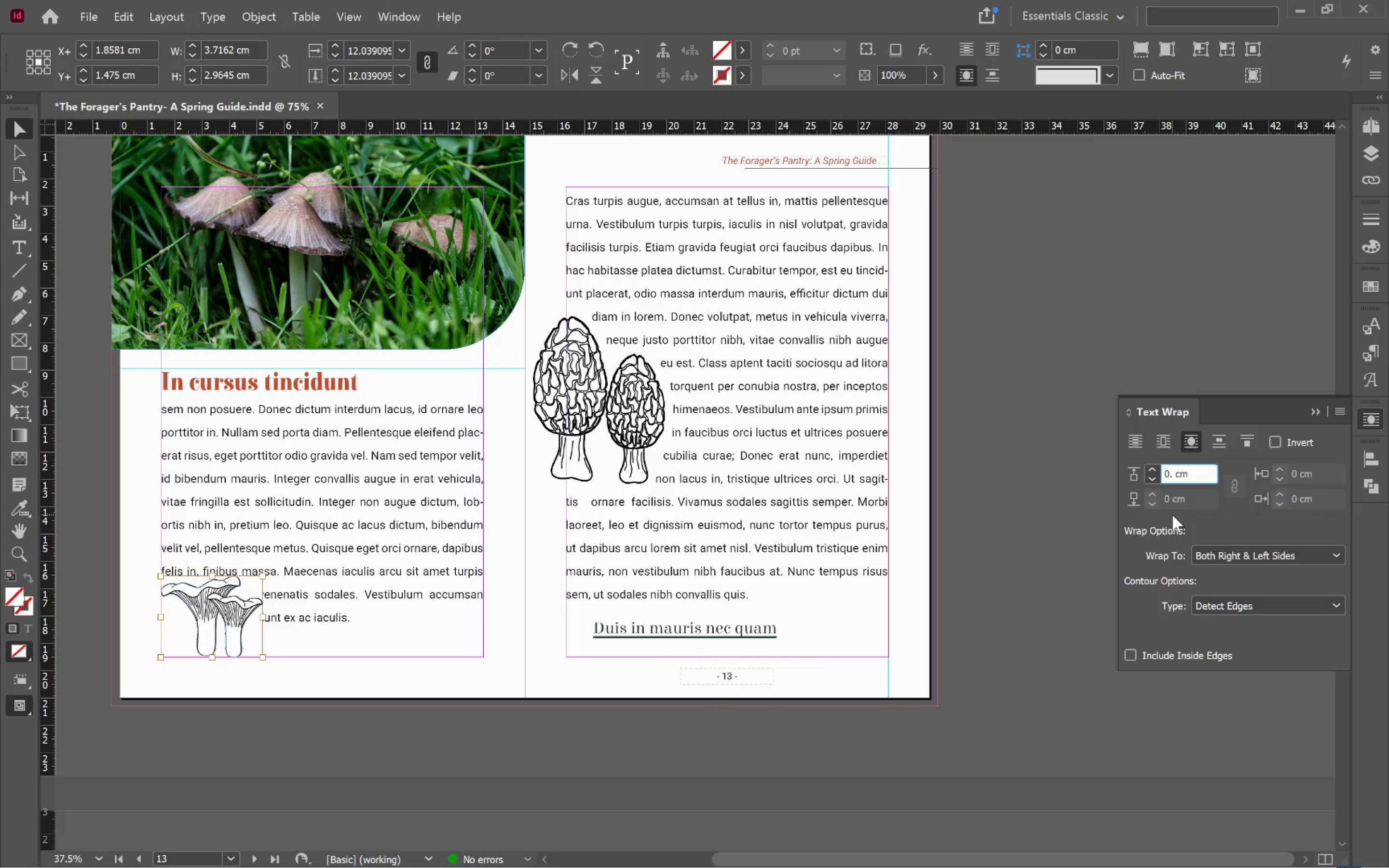 
key(3)
 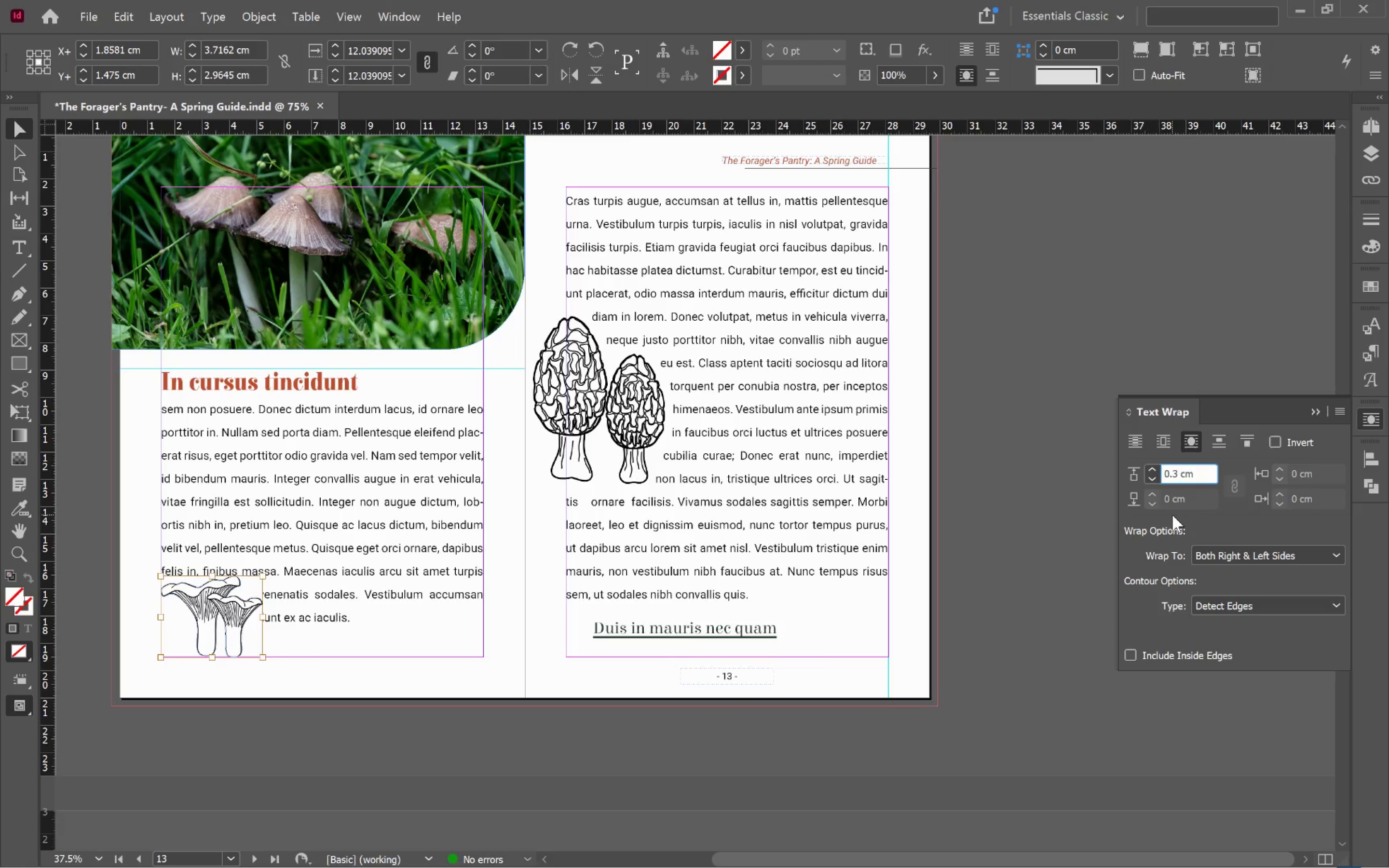 
key(Tab)
 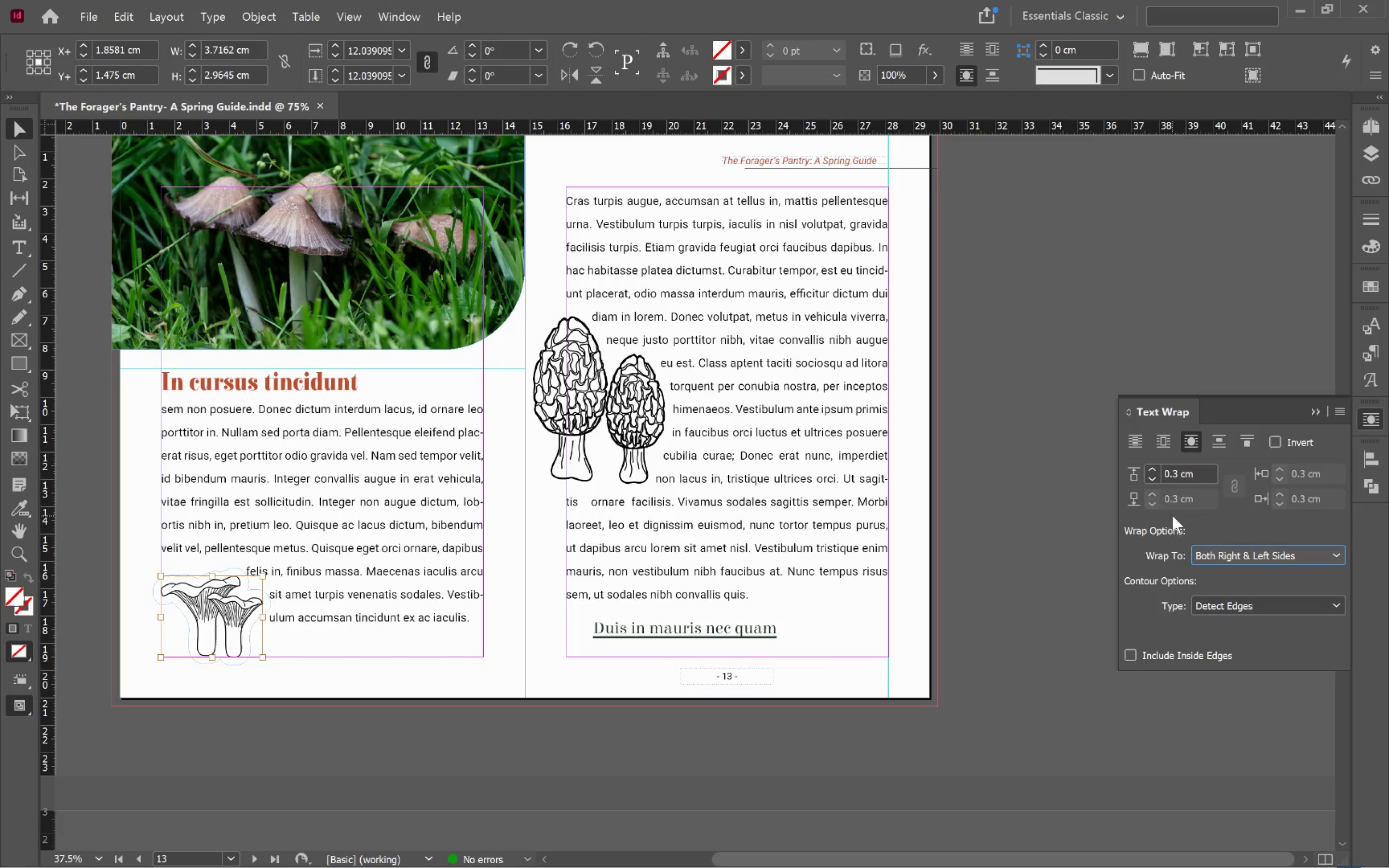 
left_click([1177, 474])
 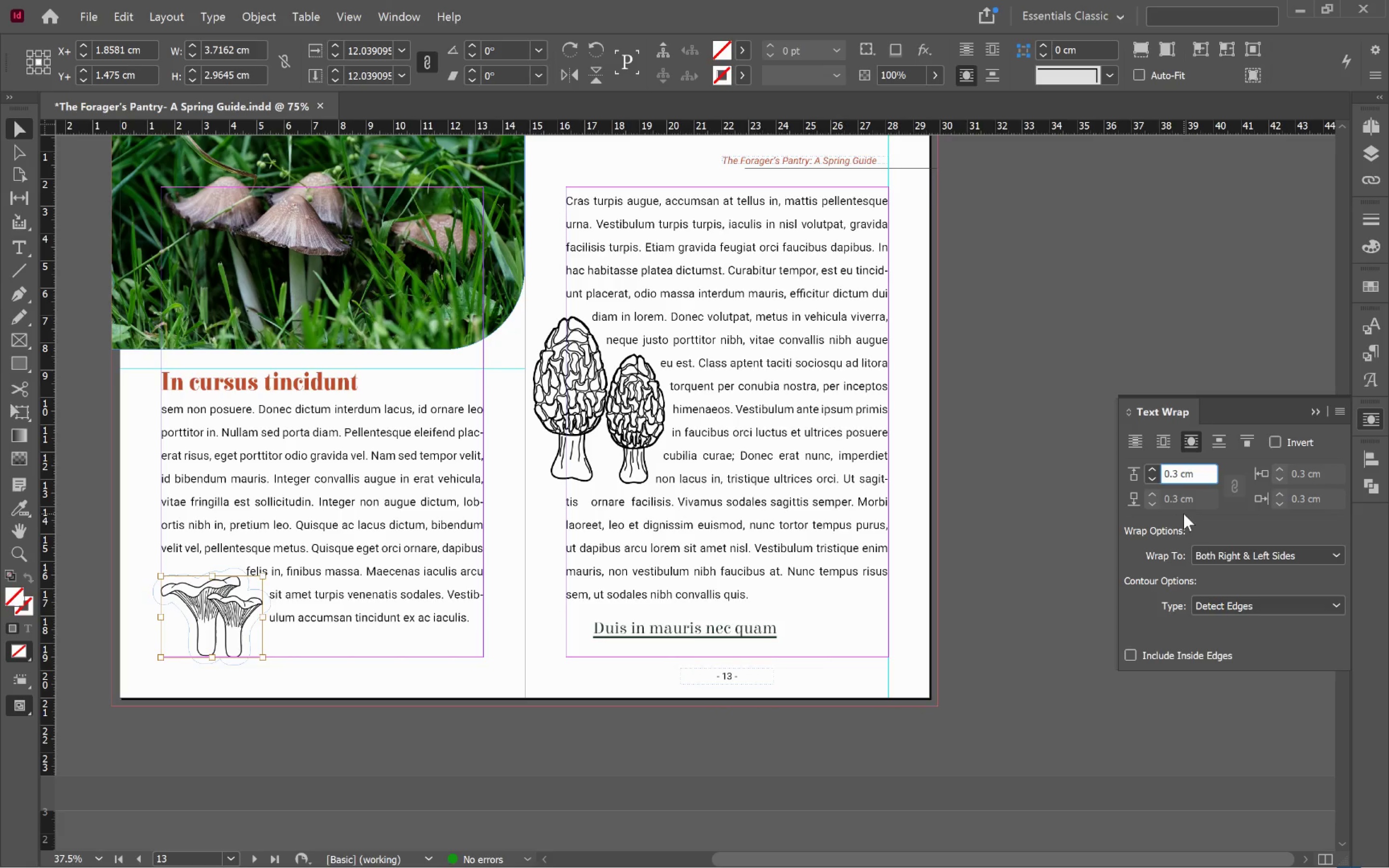 
key(Backspace)
 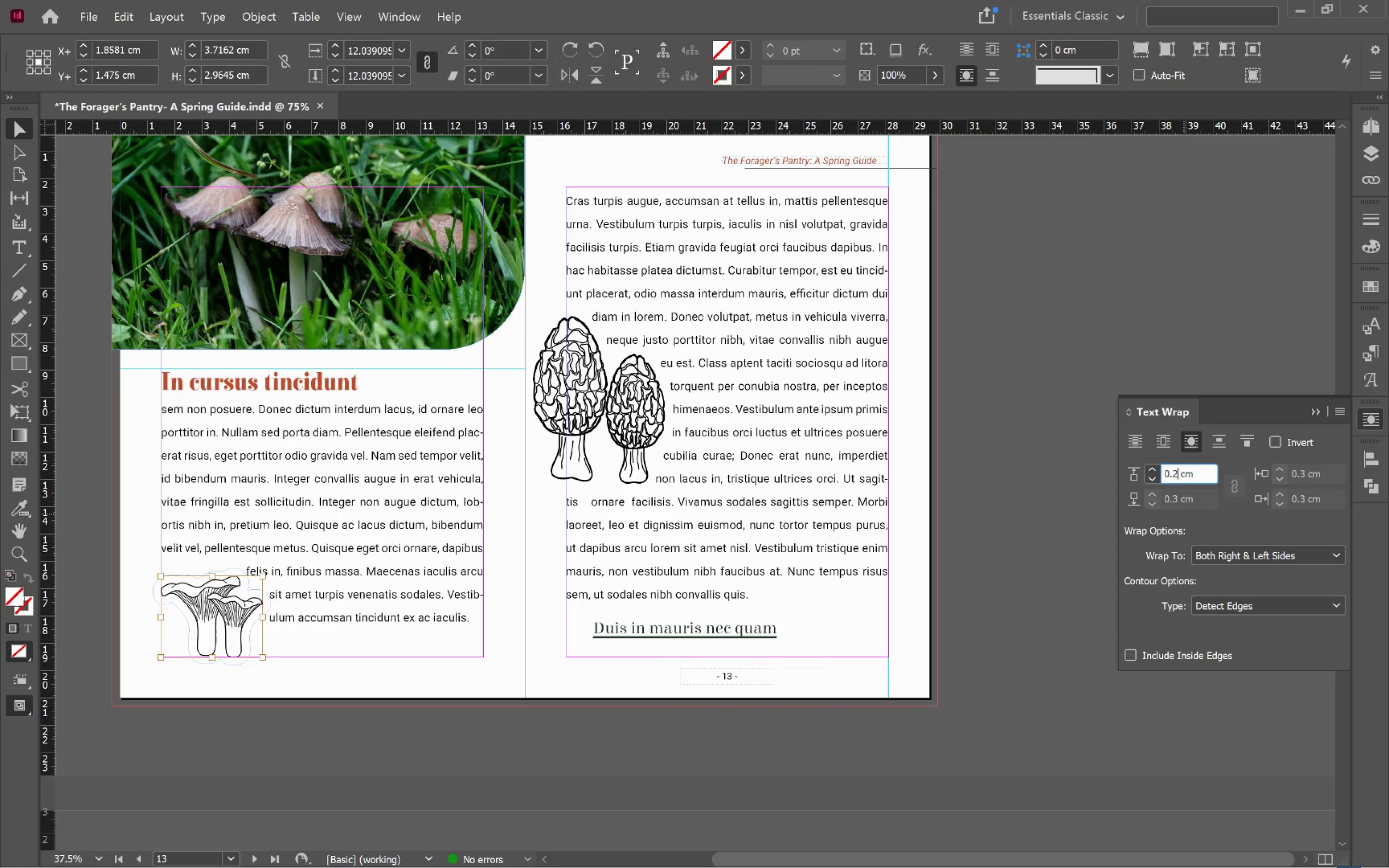 
key(2)
 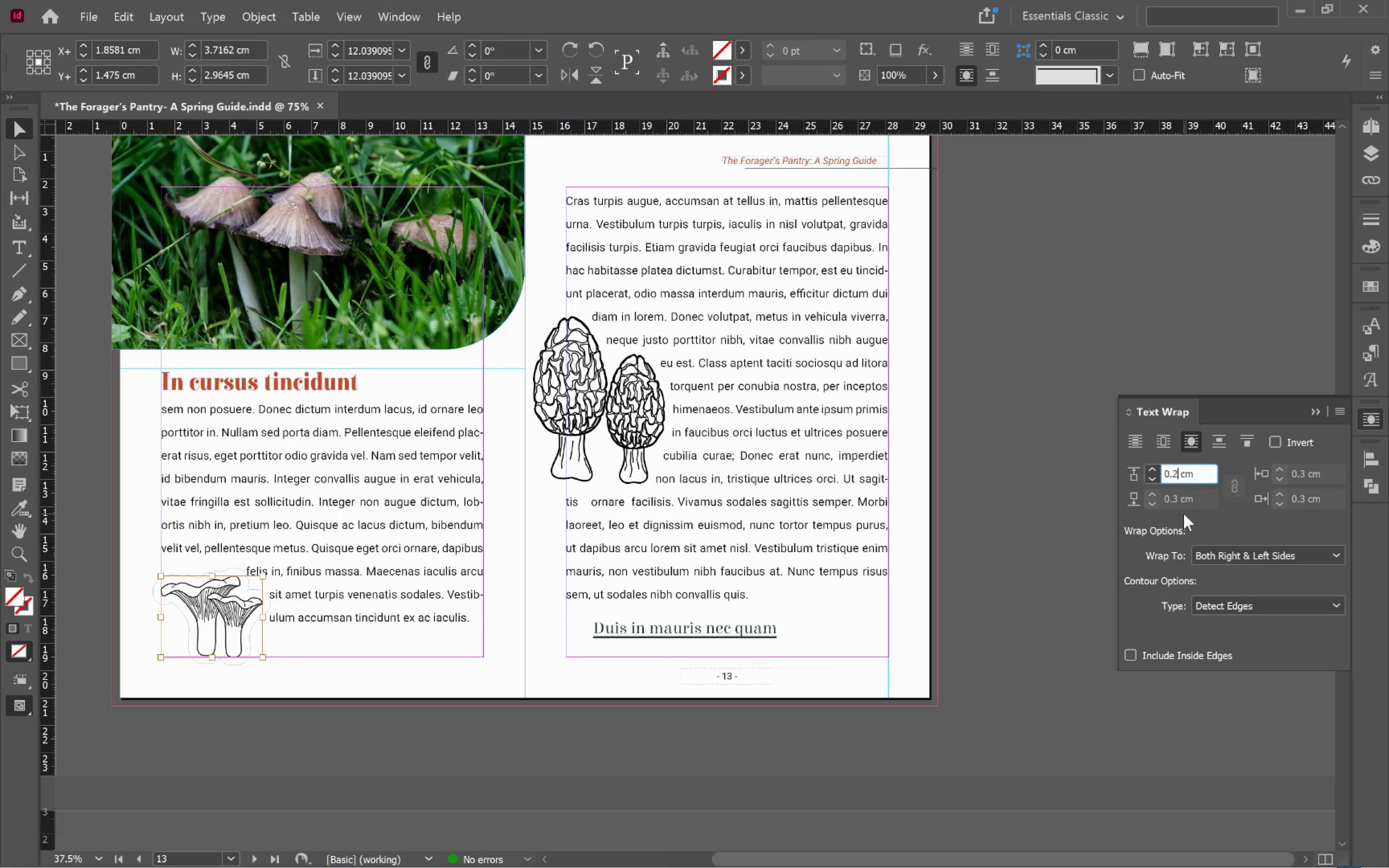 
key(Tab)
 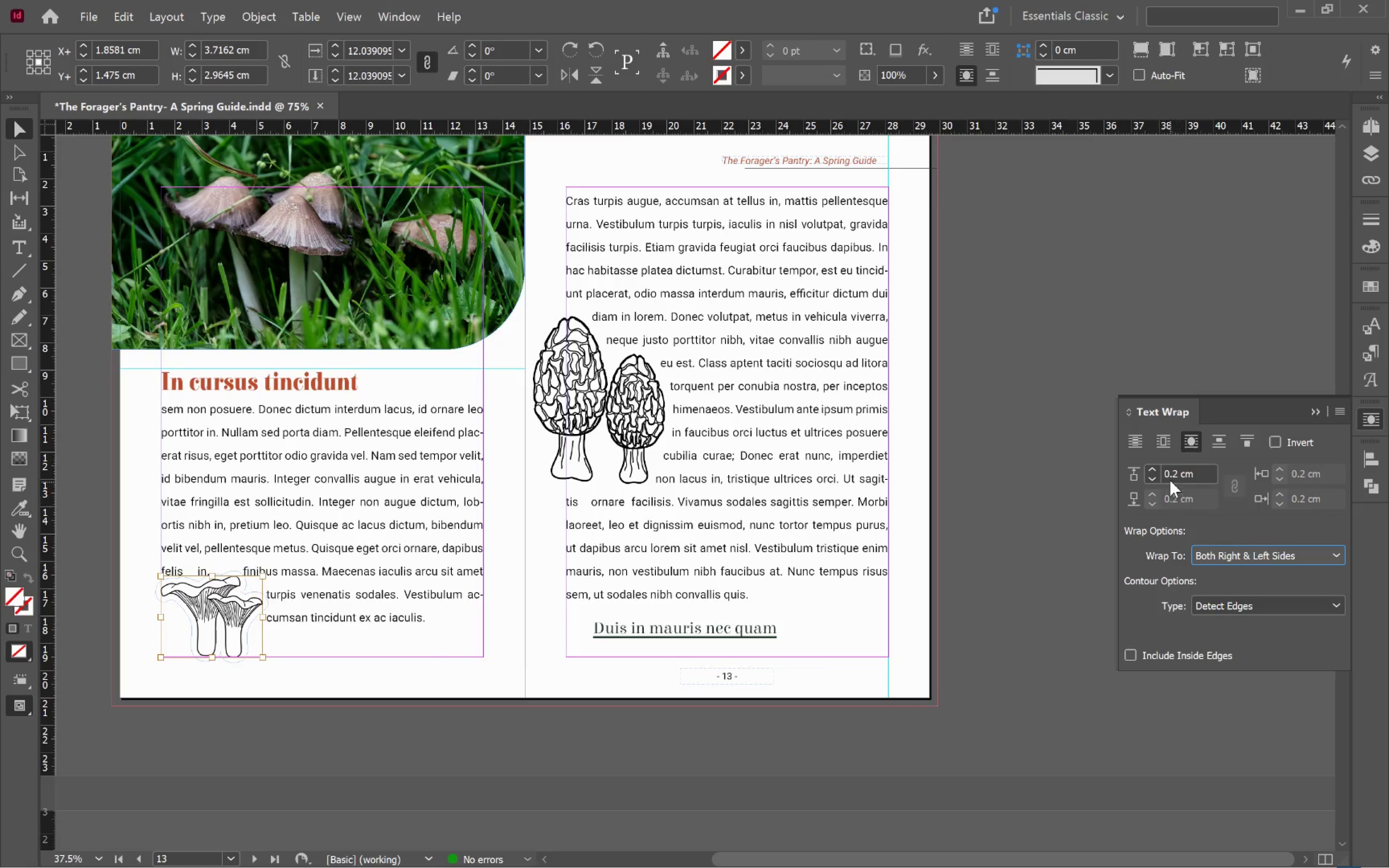 
left_click([1178, 473])
 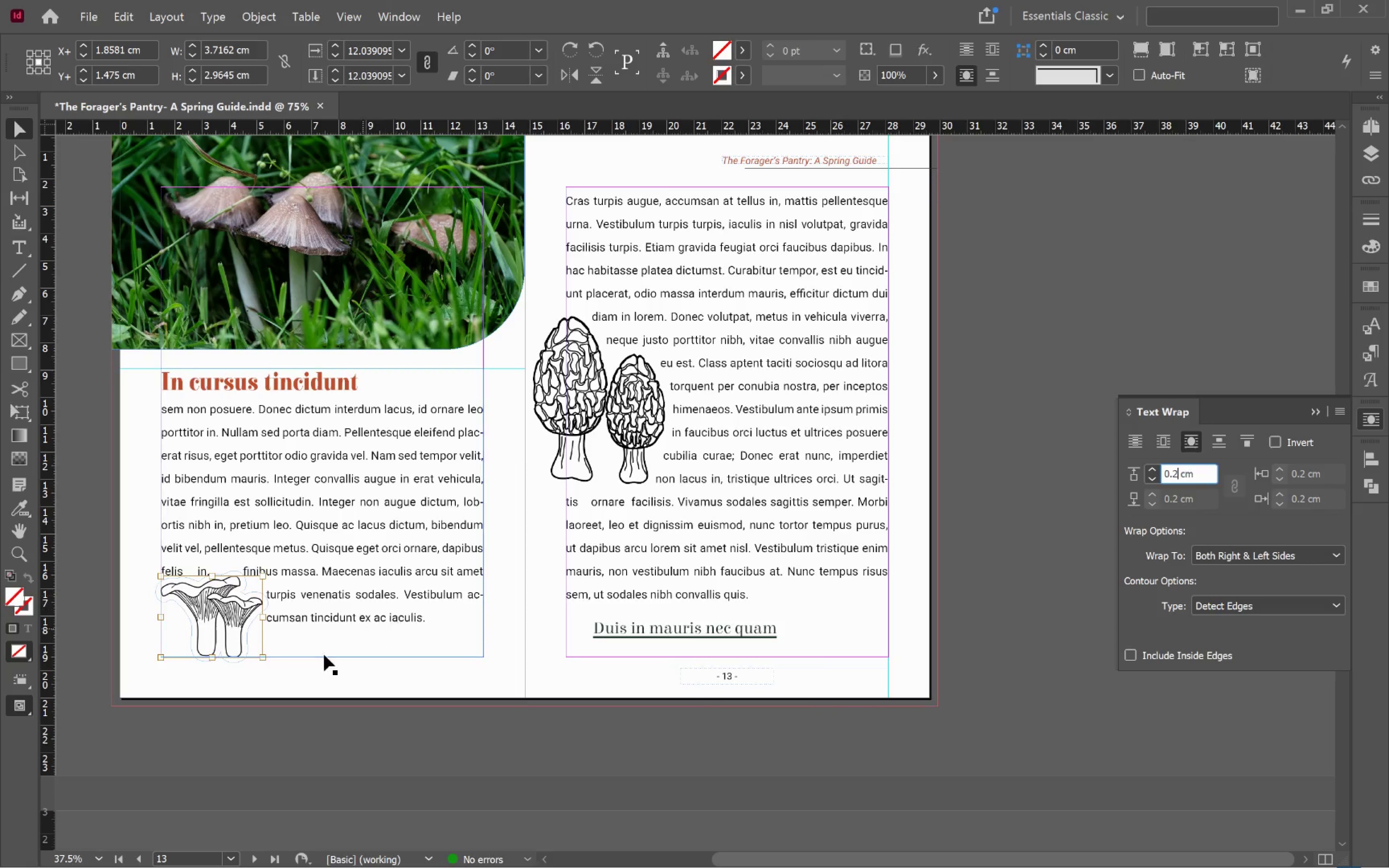 
left_click([226, 640])
 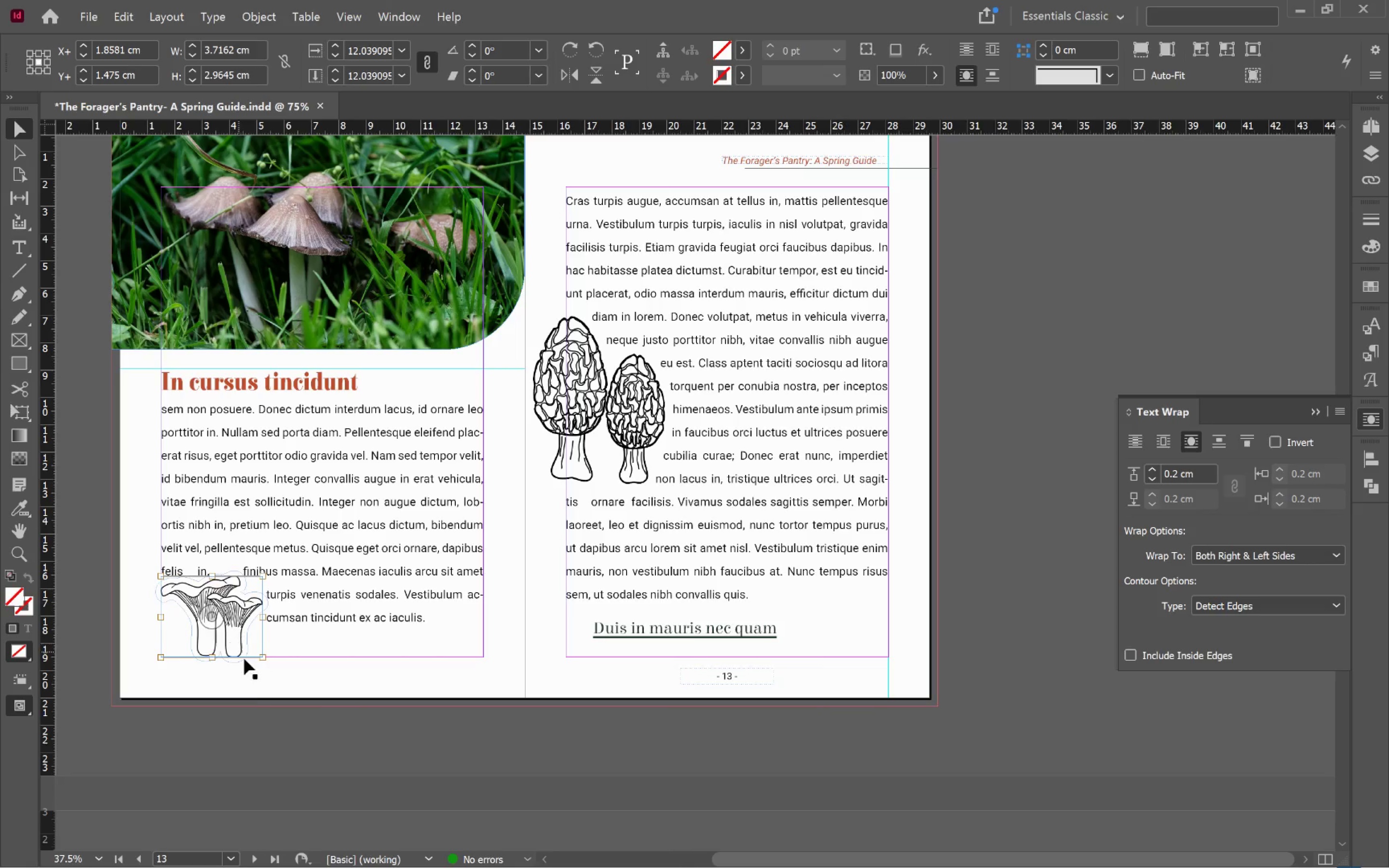 
left_click([260, 697])
 